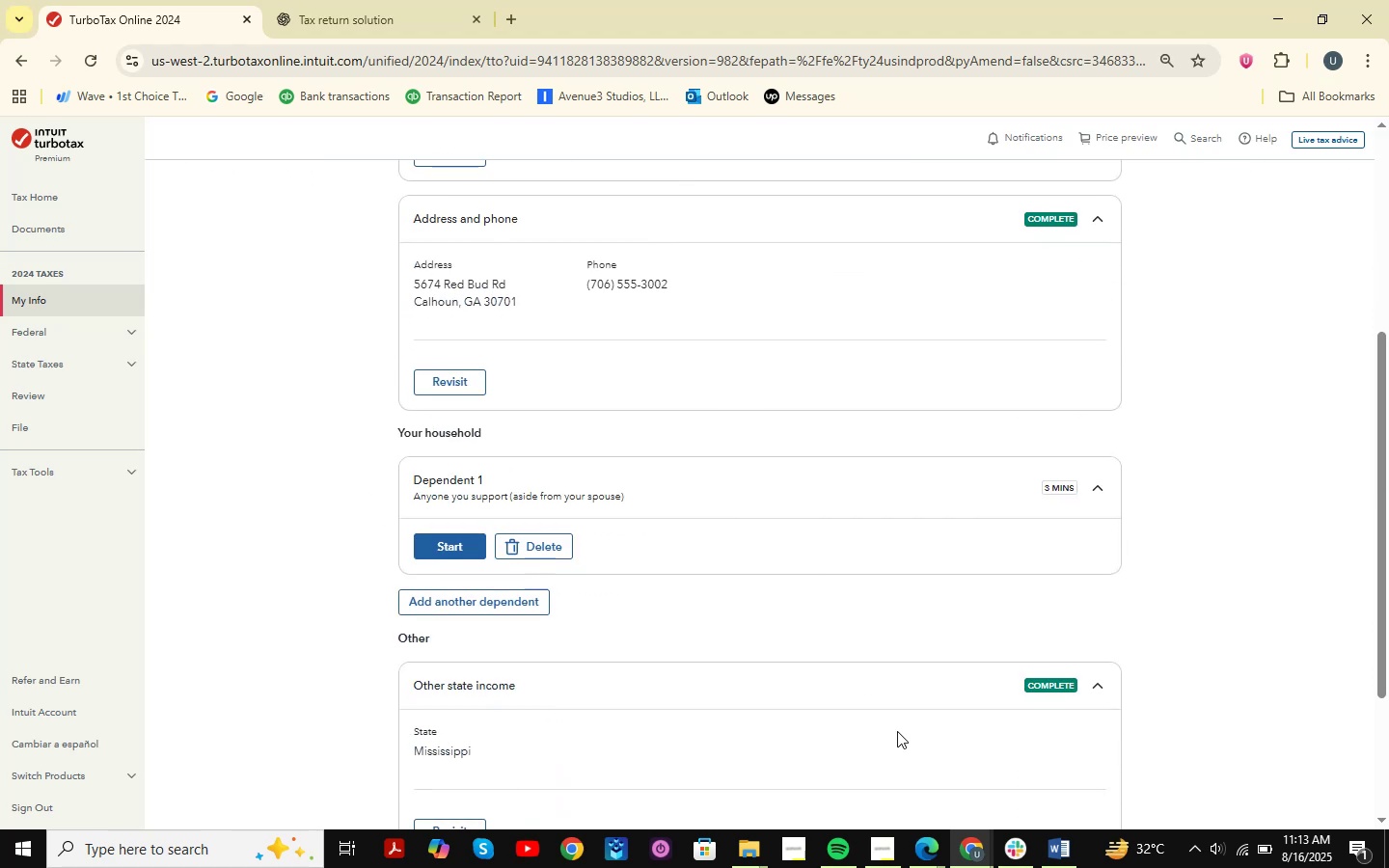 
left_click([1072, 848])
 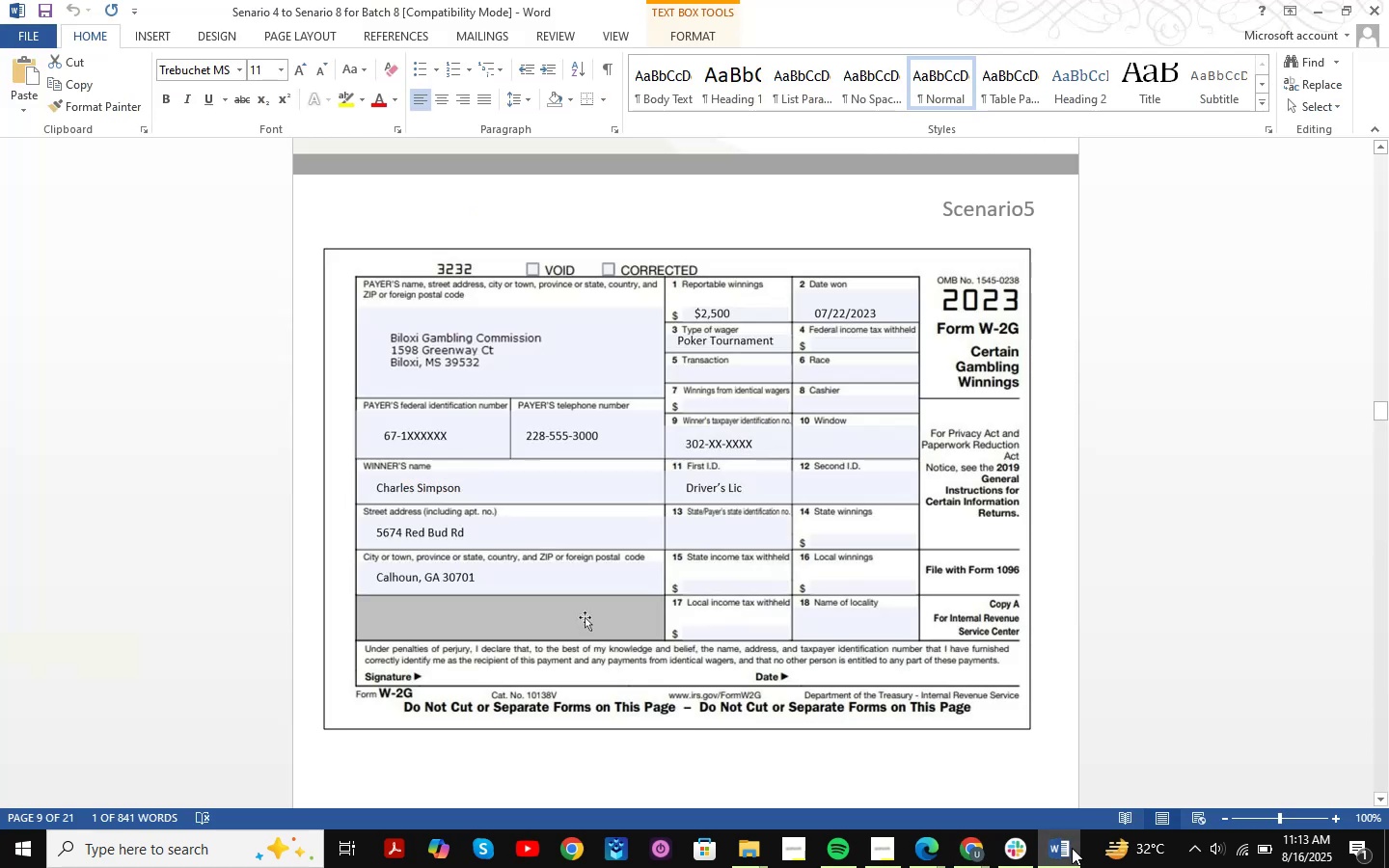 
scroll: coordinate [813, 469], scroll_direction: up, amount: 68.0
 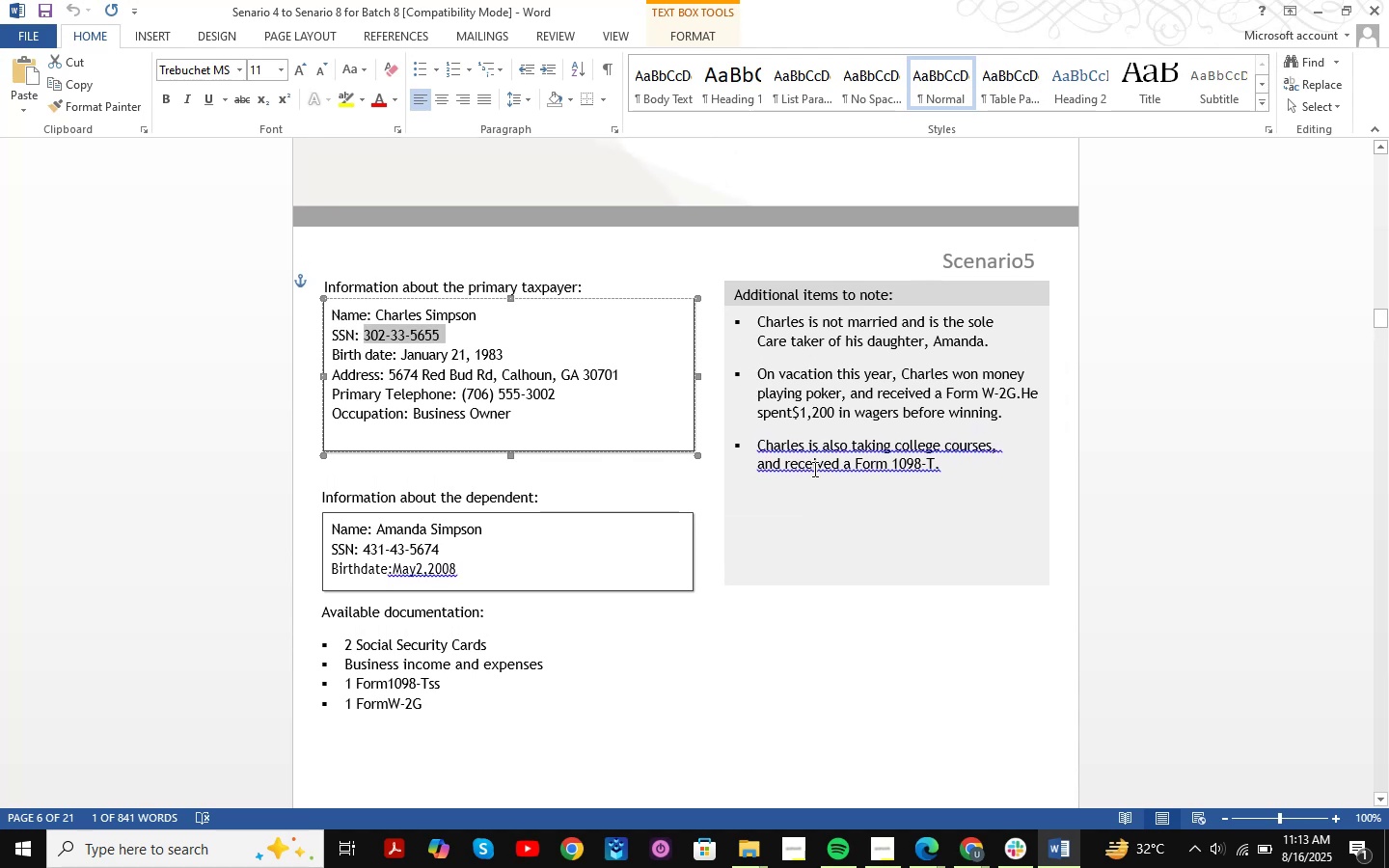 
scroll: coordinate [809, 502], scroll_direction: up, amount: 1.0
 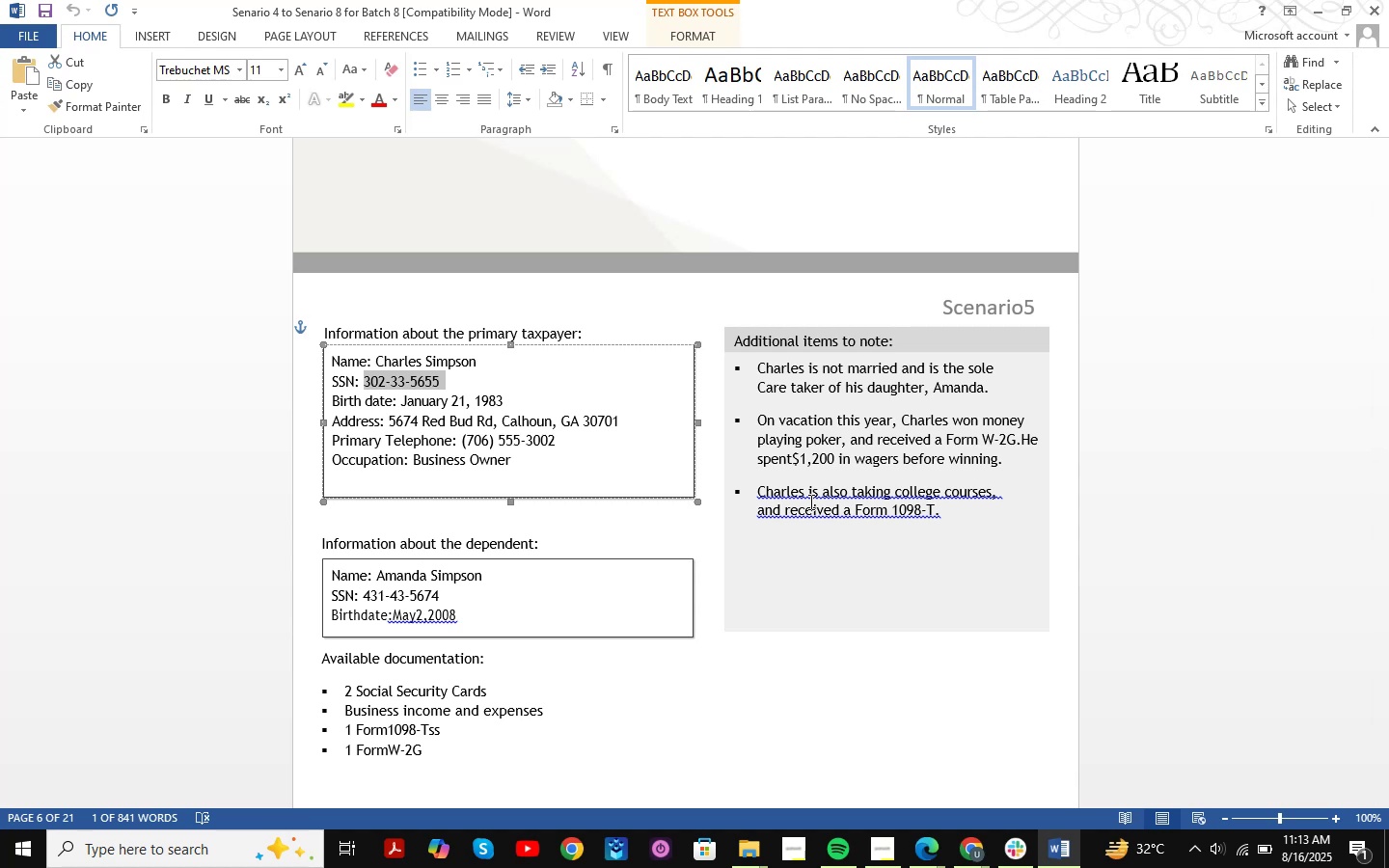 
wait(15.09)
 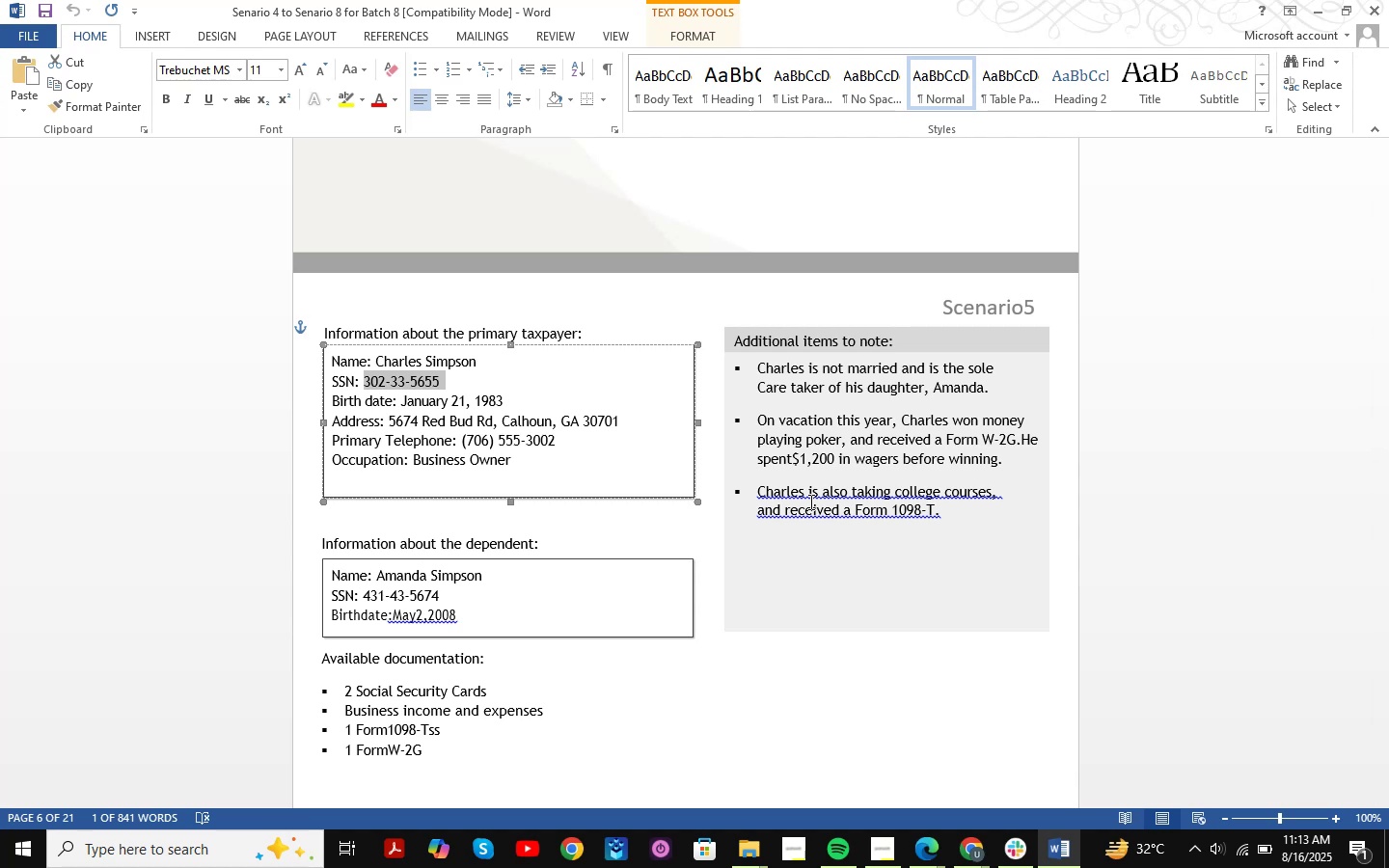 
scroll: coordinate [809, 502], scroll_direction: down, amount: 4.0
 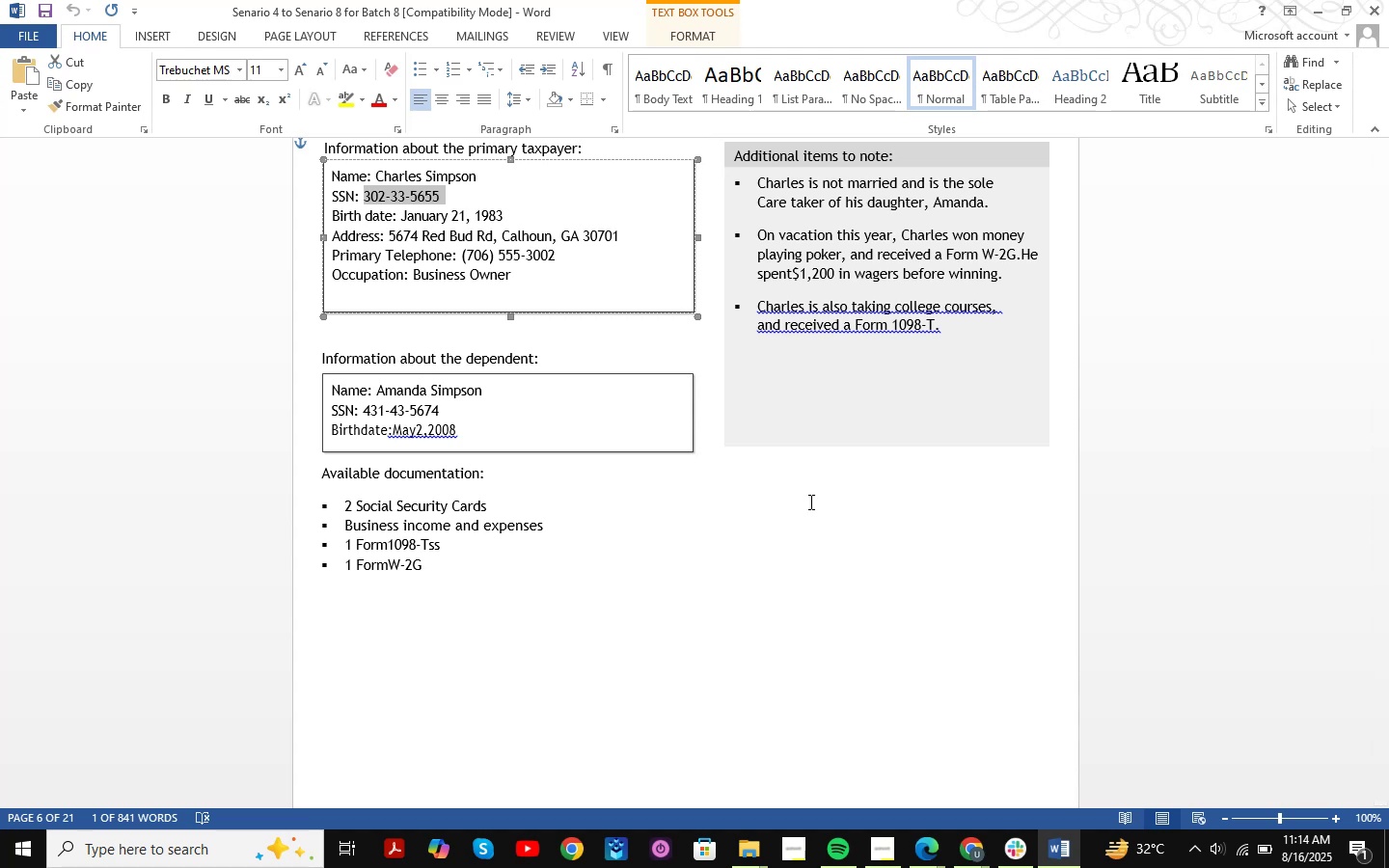 
wait(10.62)
 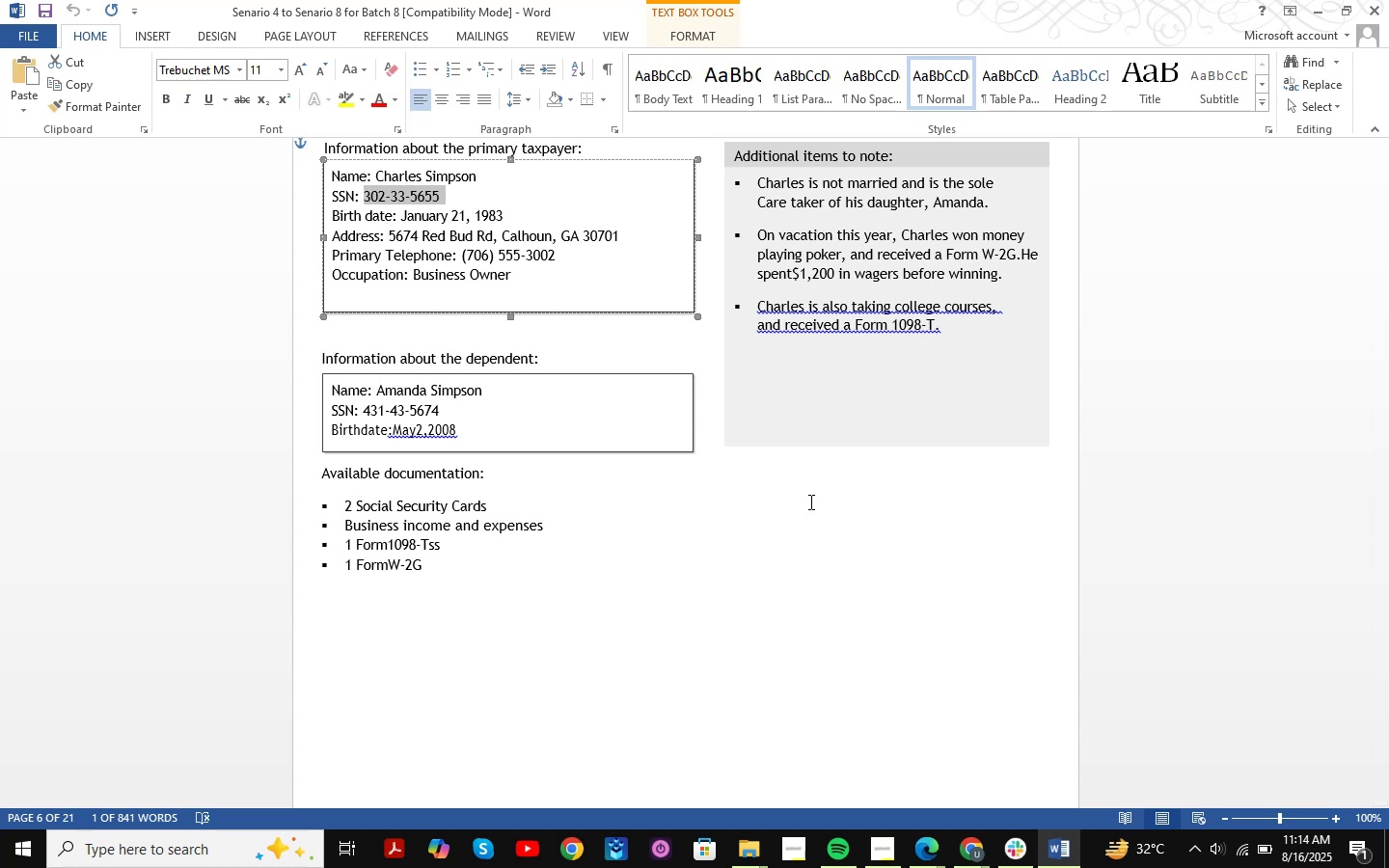 
scroll: coordinate [809, 502], scroll_direction: up, amount: 3.0
 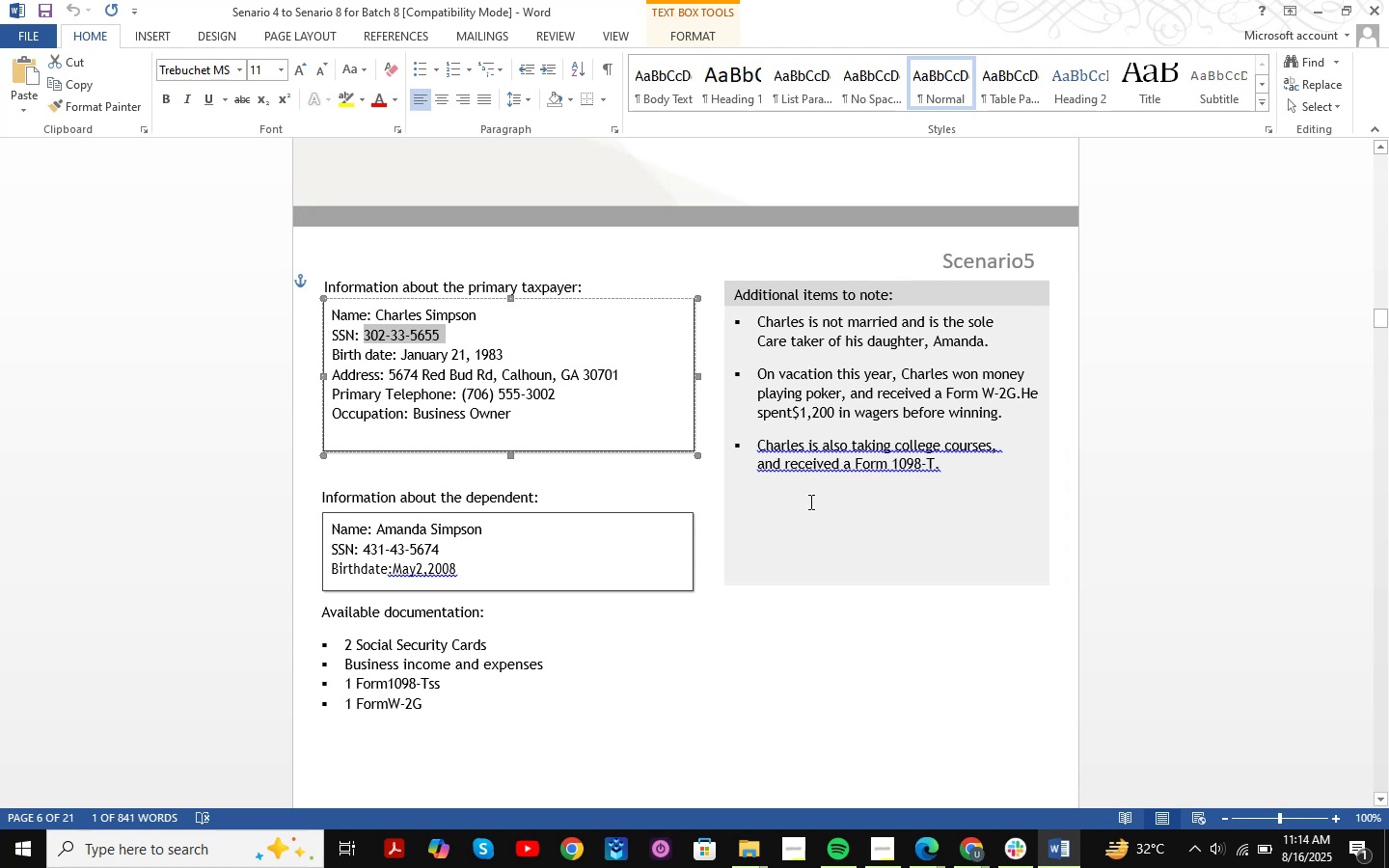 
wait(10.18)
 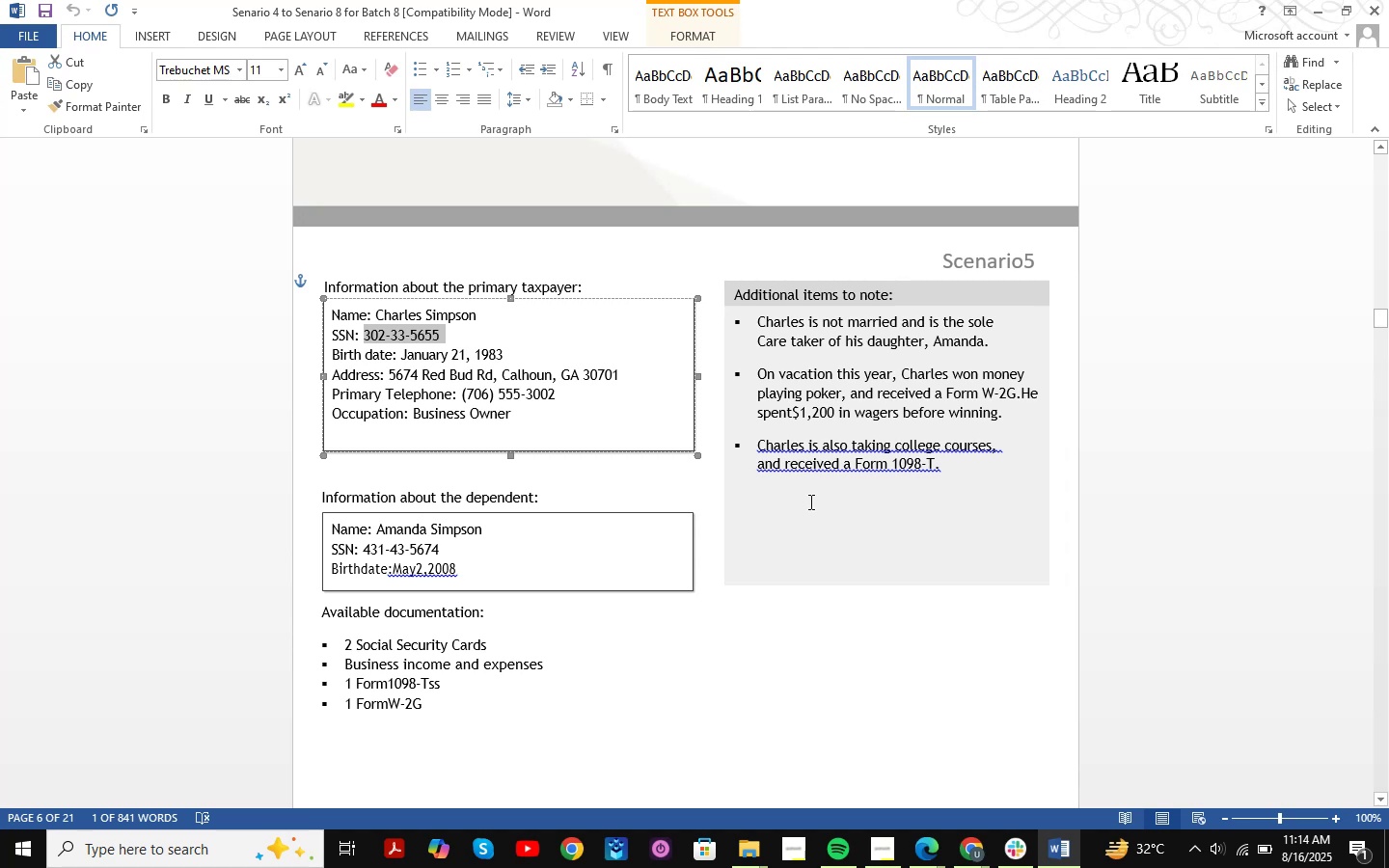 
left_click([884, 747])
 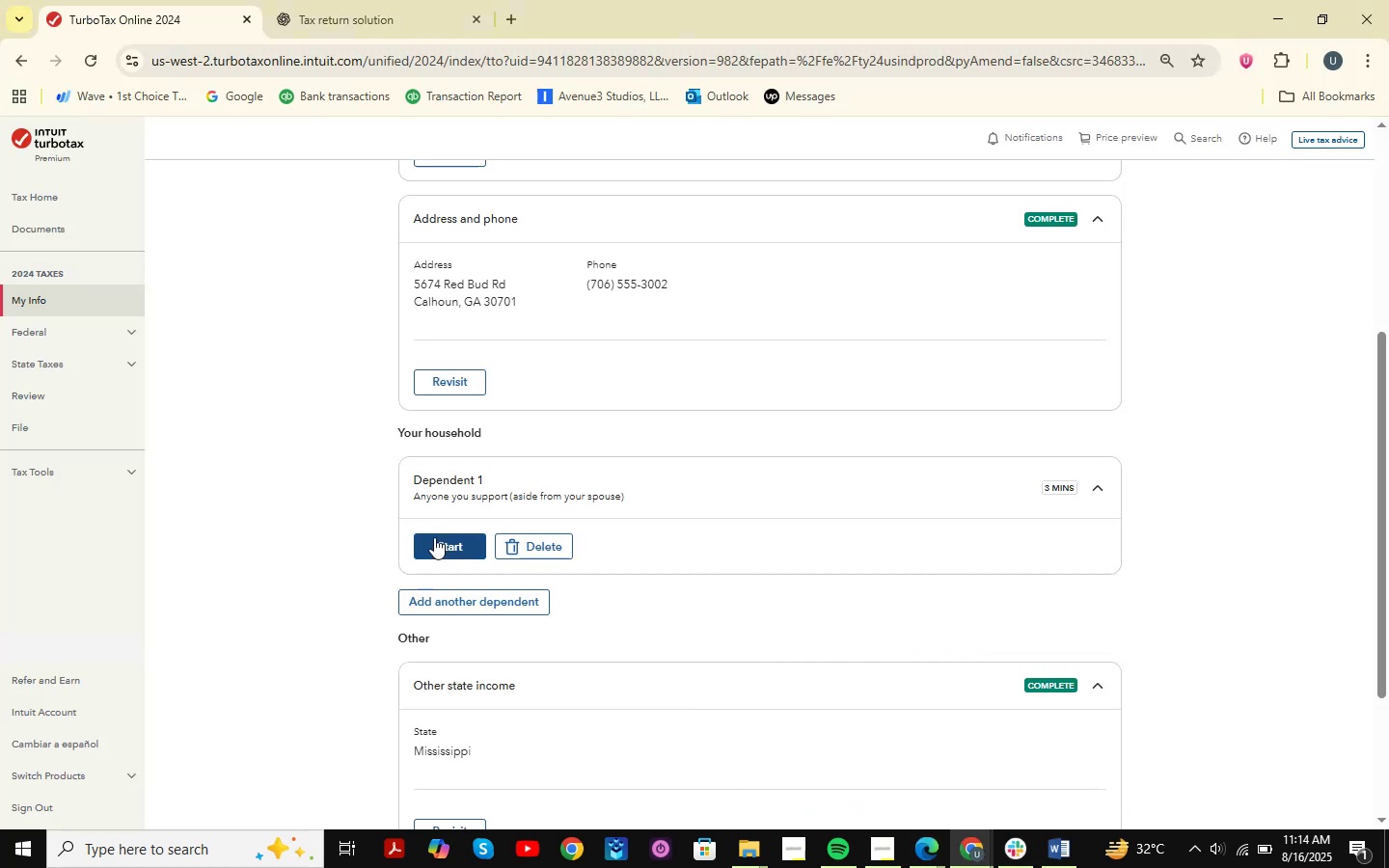 
left_click([434, 537])
 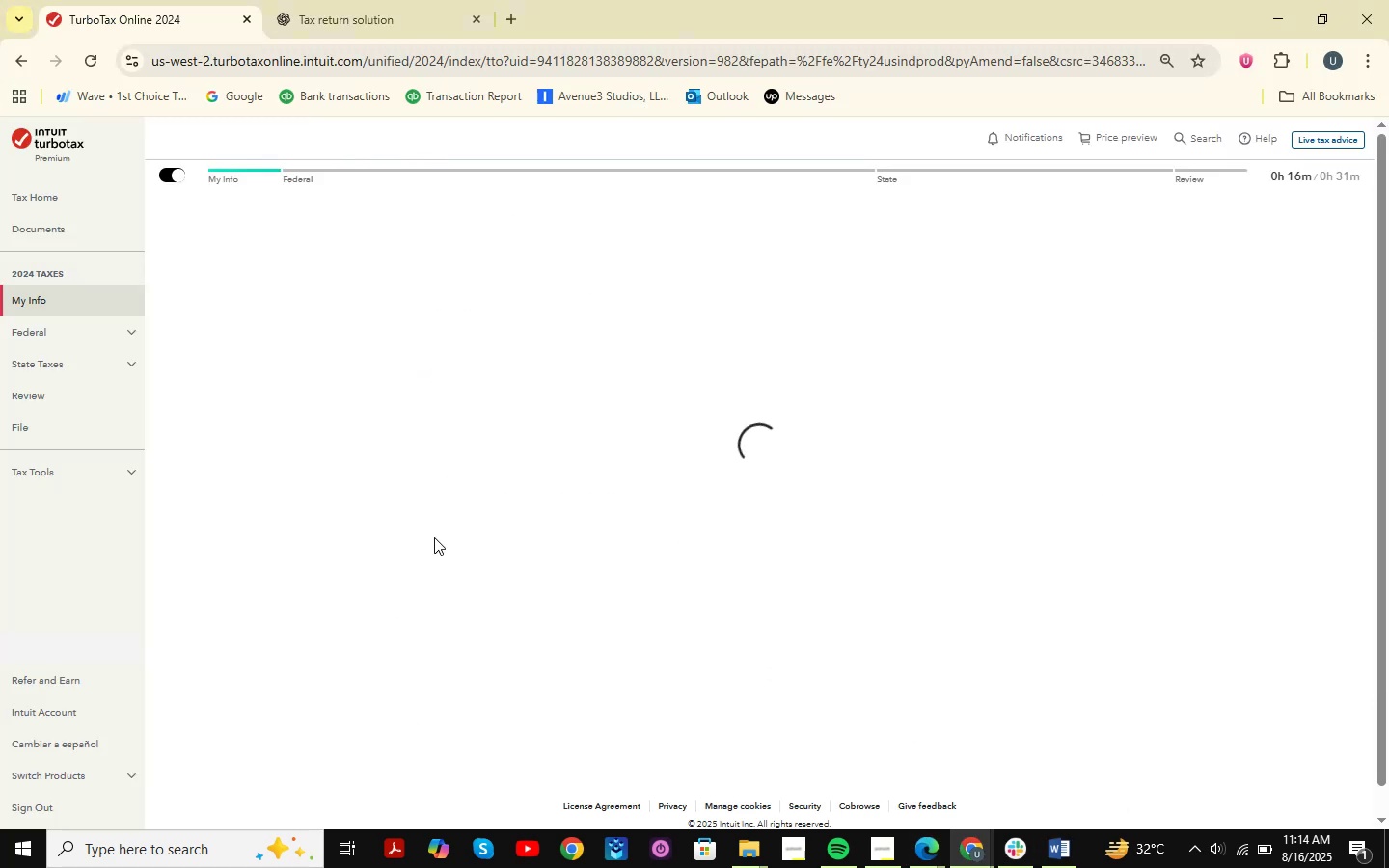 
mouse_move([658, 423])
 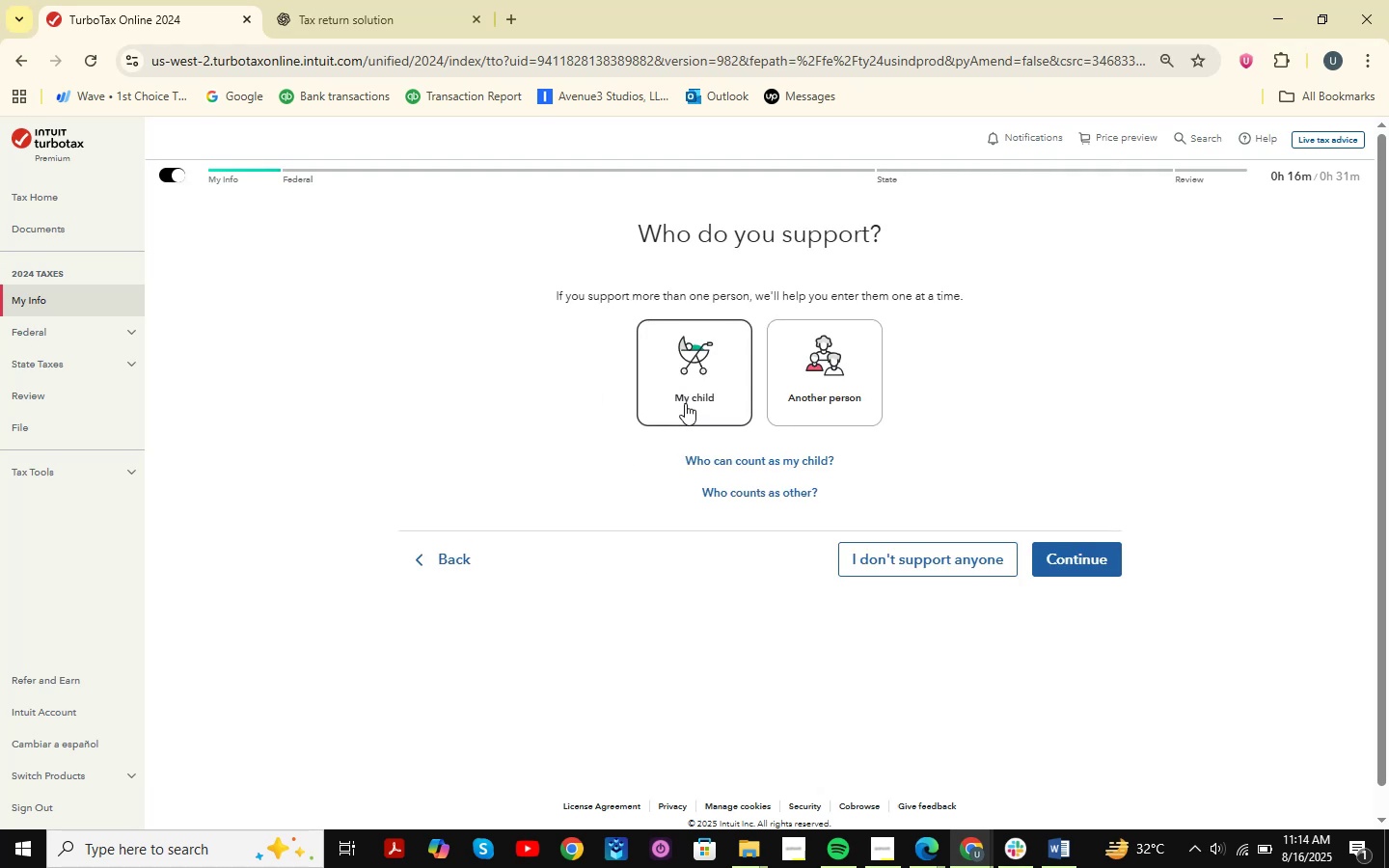 
left_click([685, 403])
 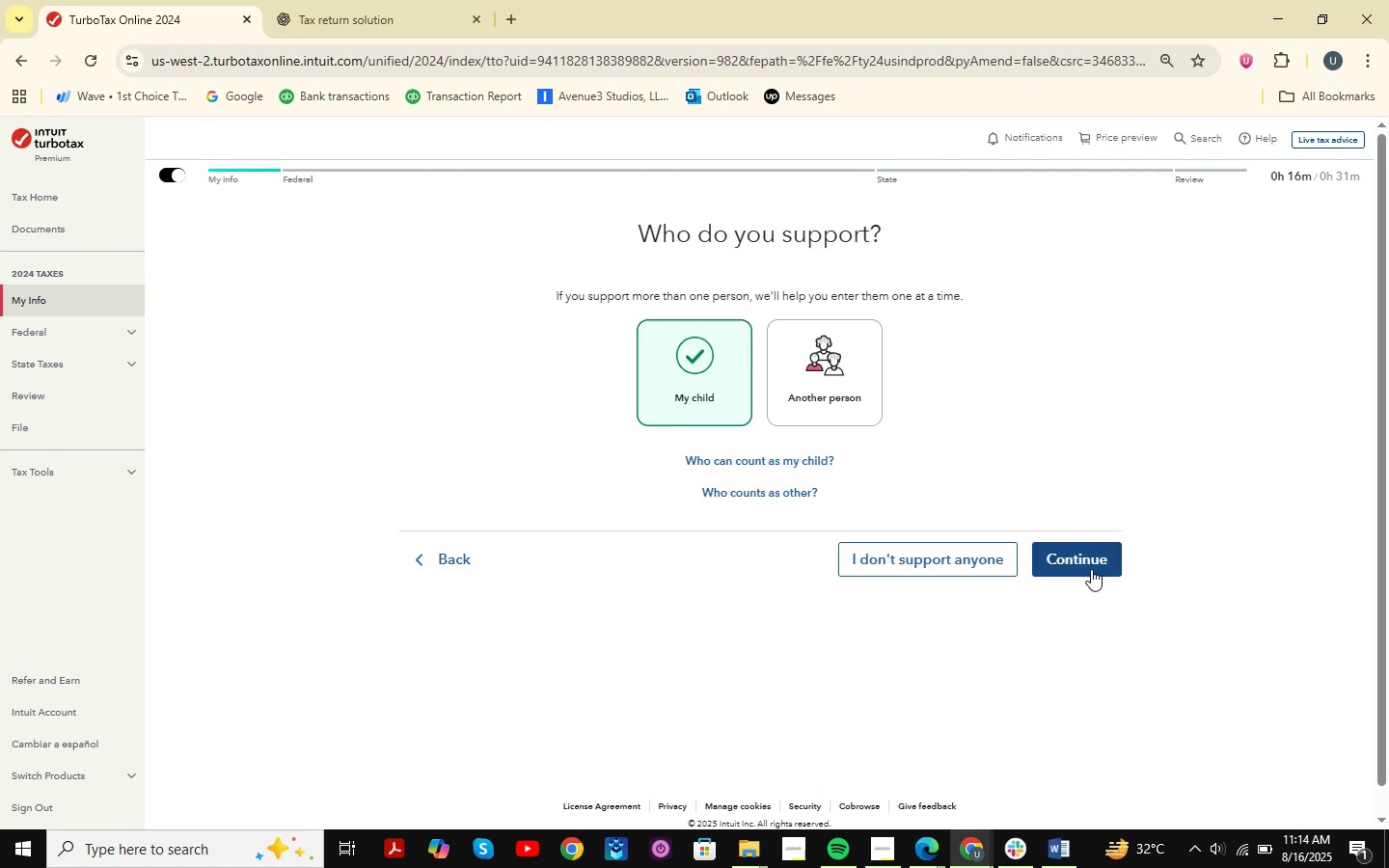 
left_click([1091, 566])
 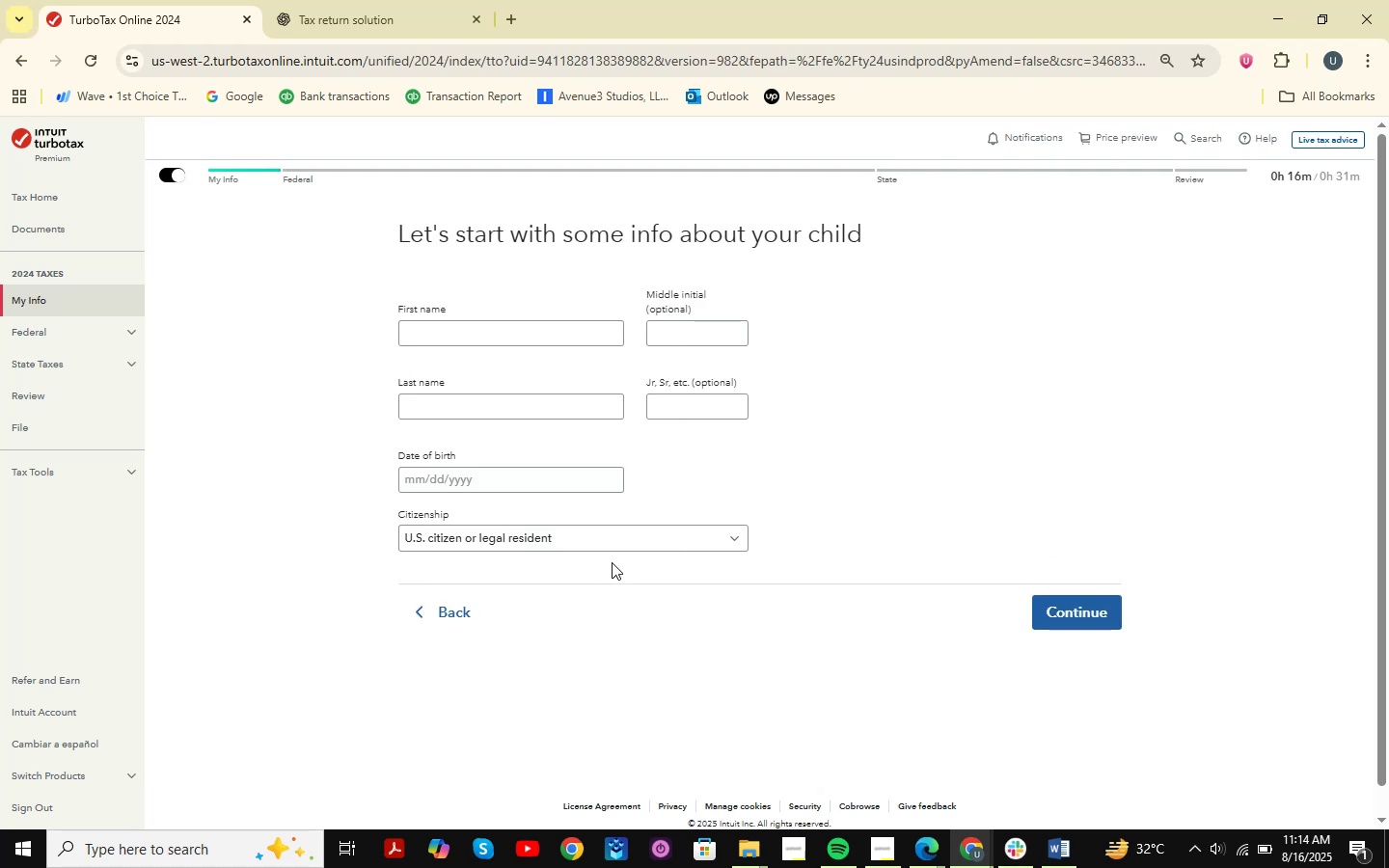 
left_click([1065, 850])
 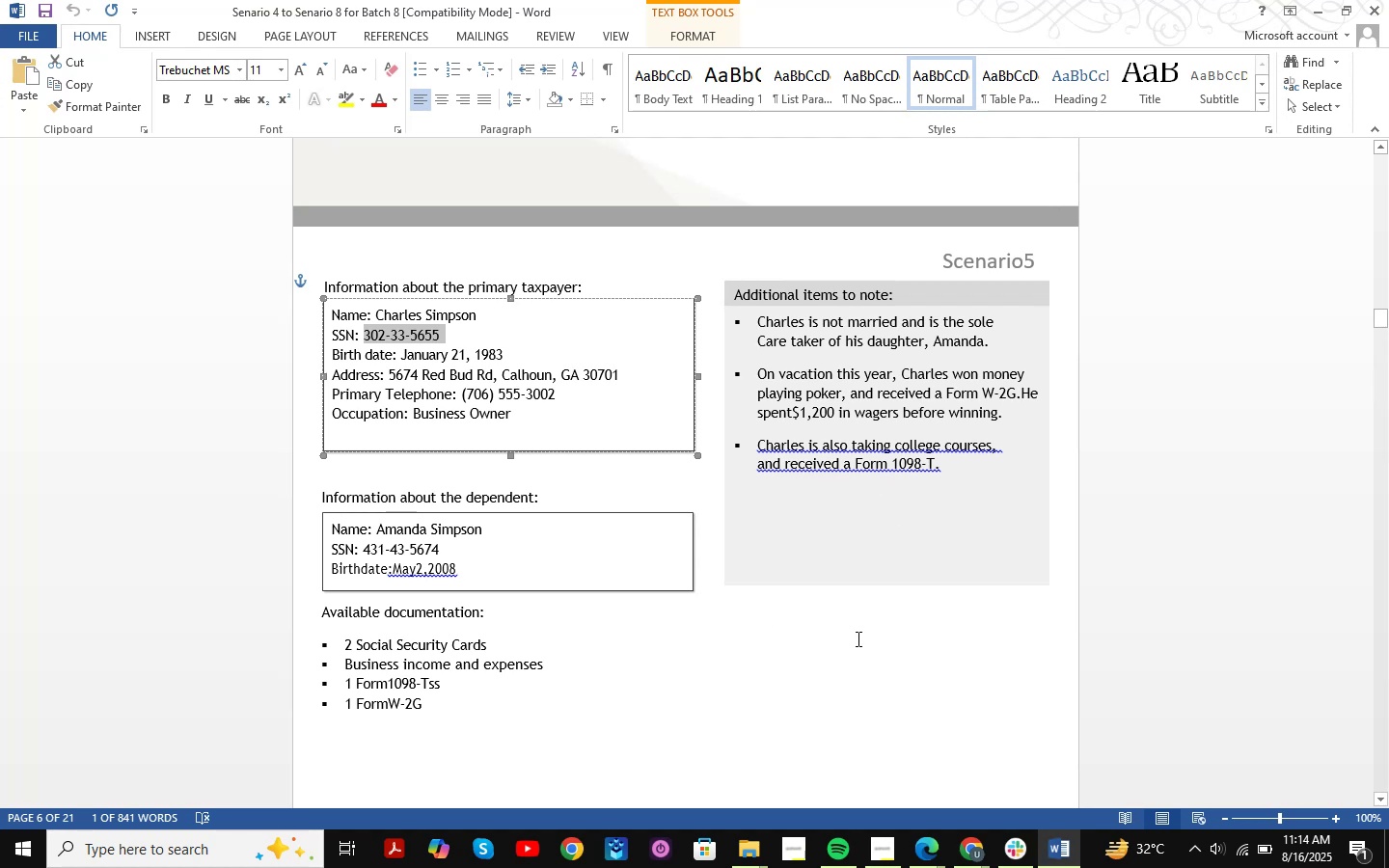 
wait(7.47)
 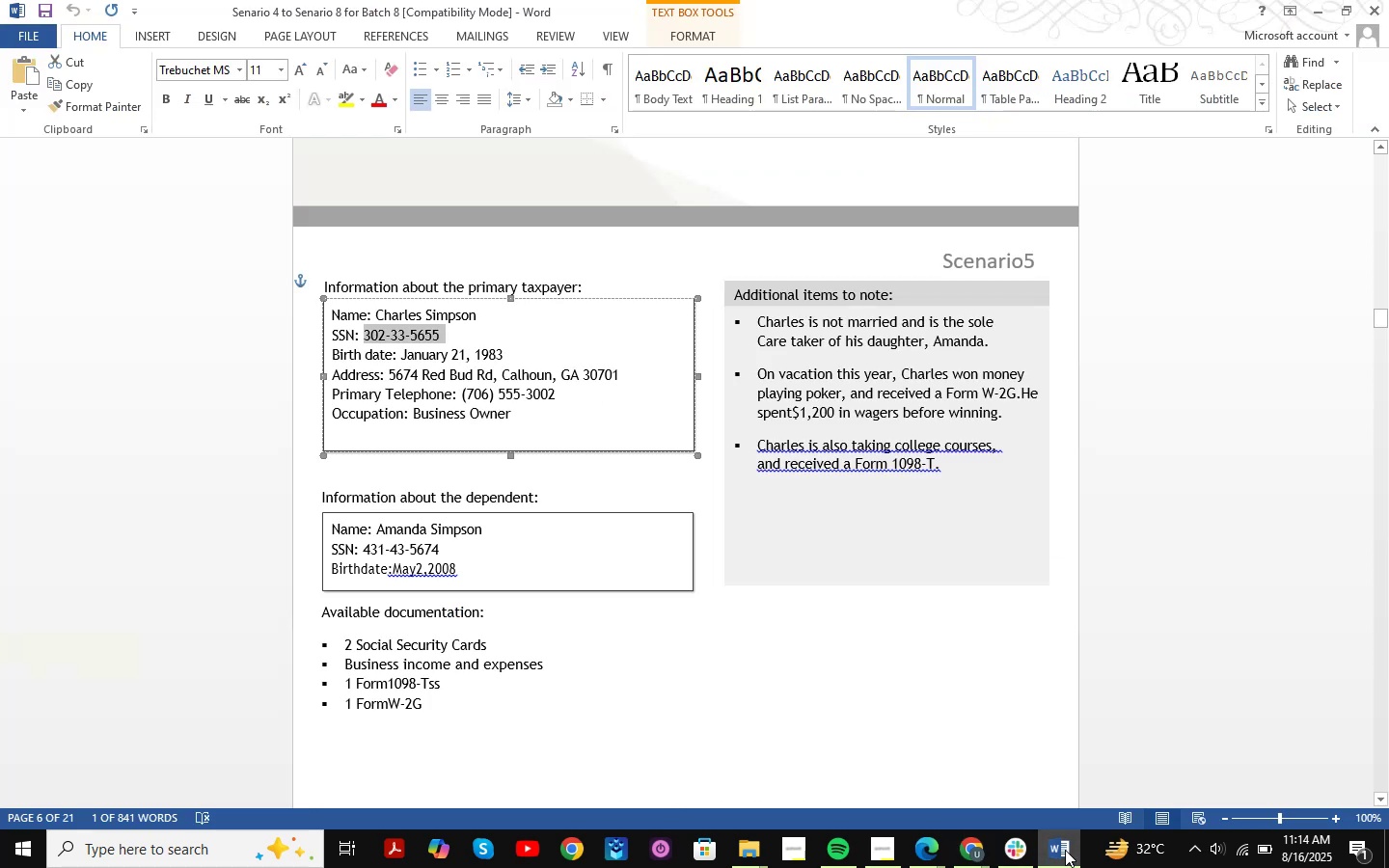 
left_click_drag(start_coordinate=[491, 533], to_coordinate=[379, 534])
 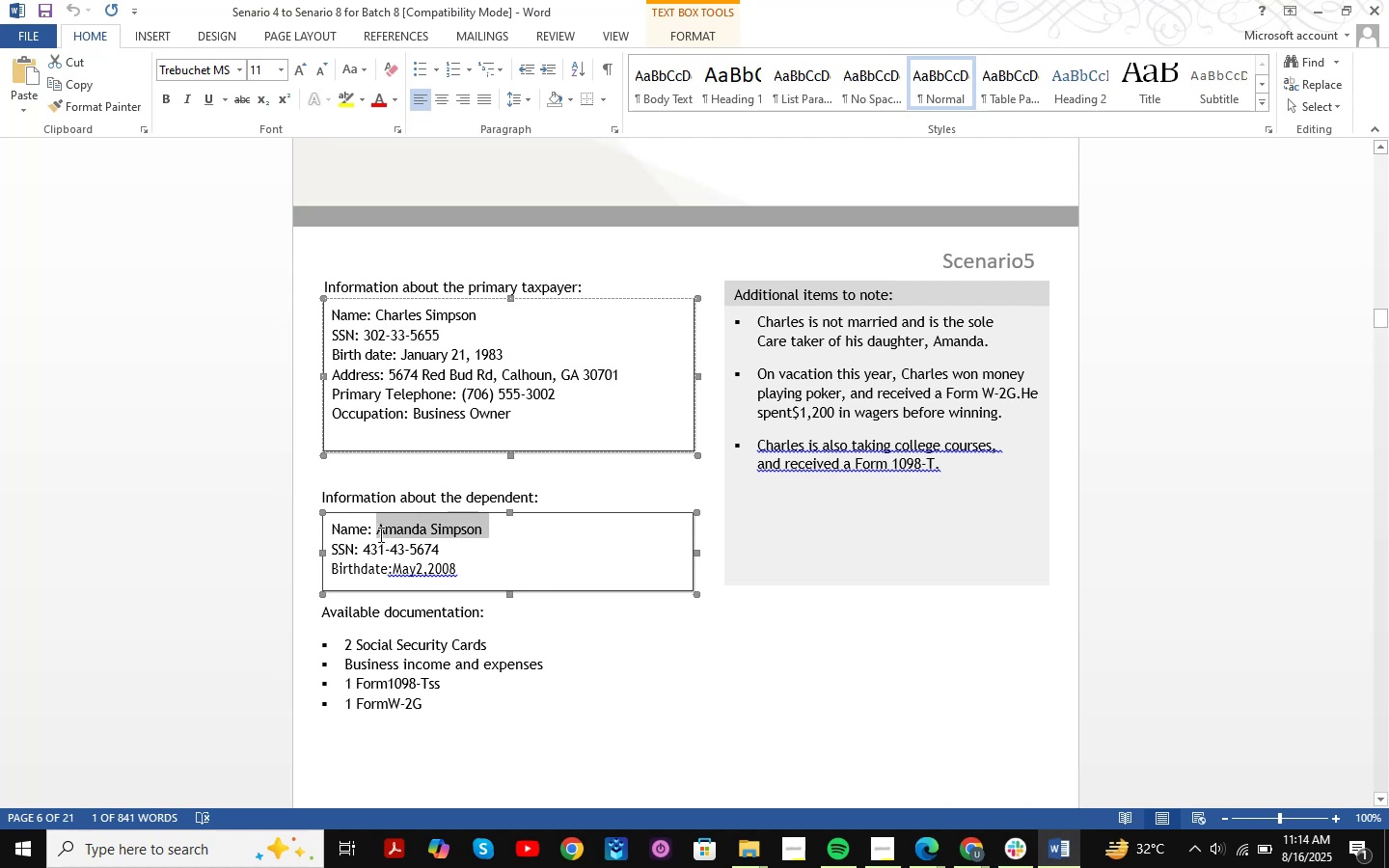 
key(Control+C)
 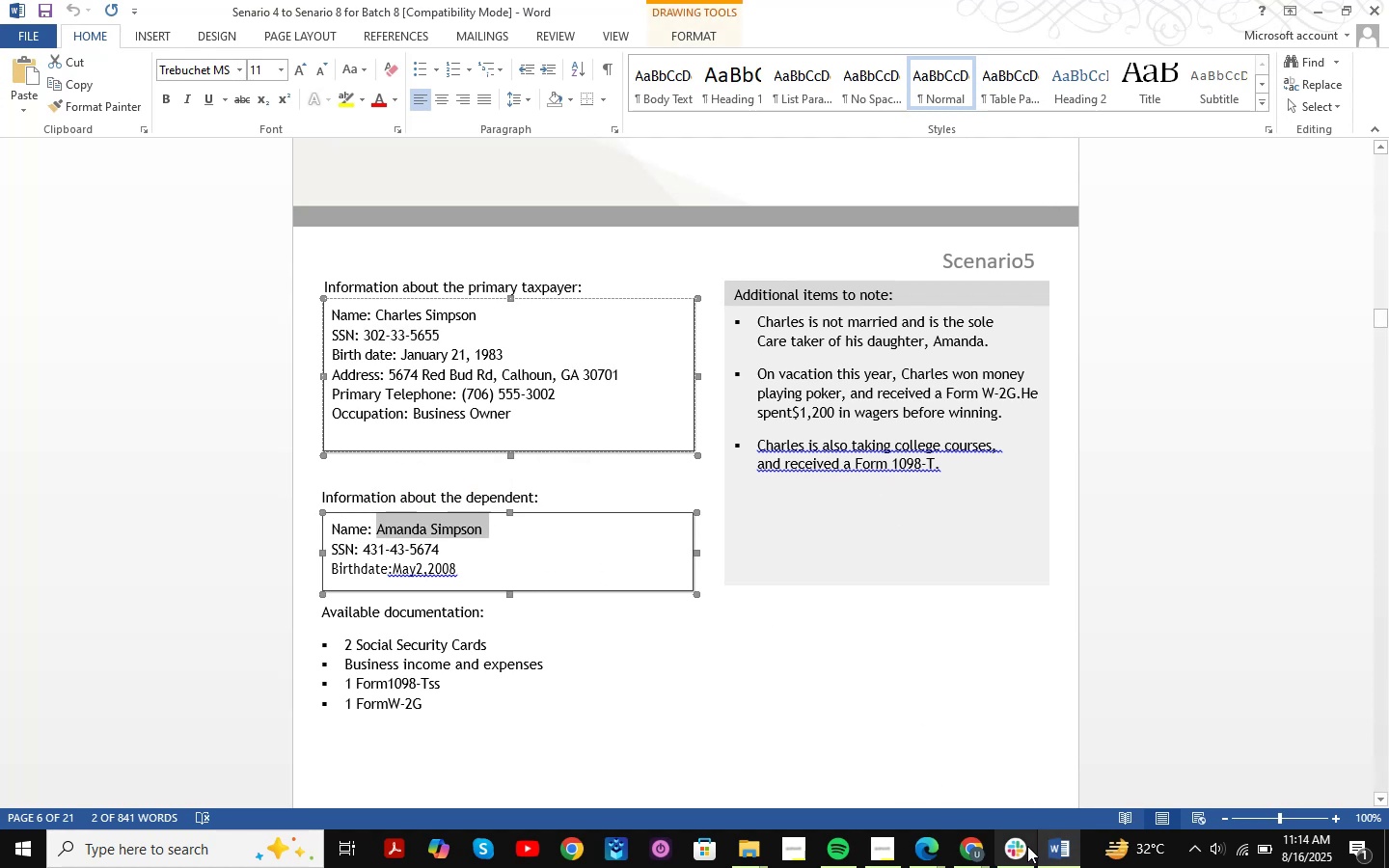 
left_click([1056, 866])
 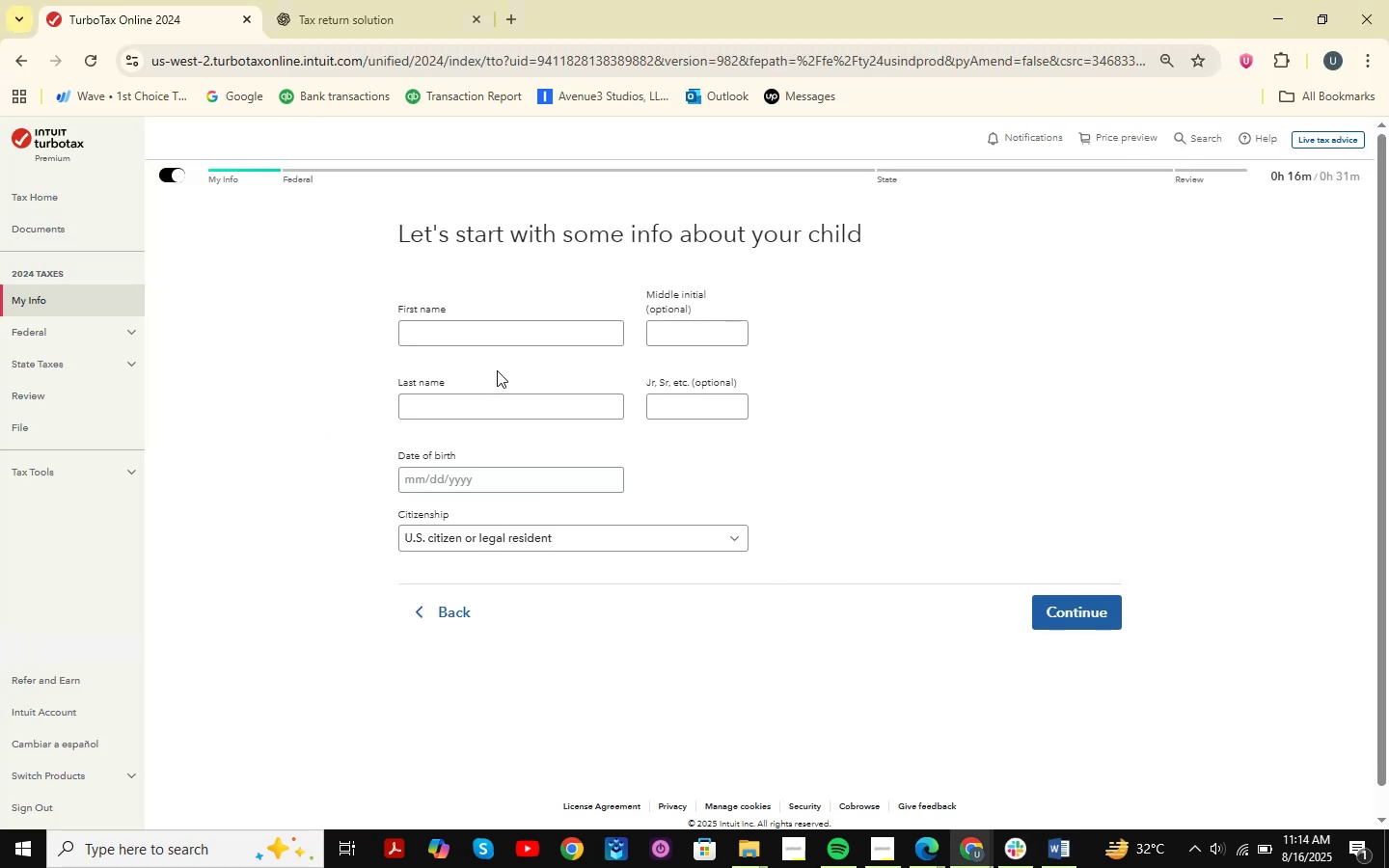 
left_click([521, 333])
 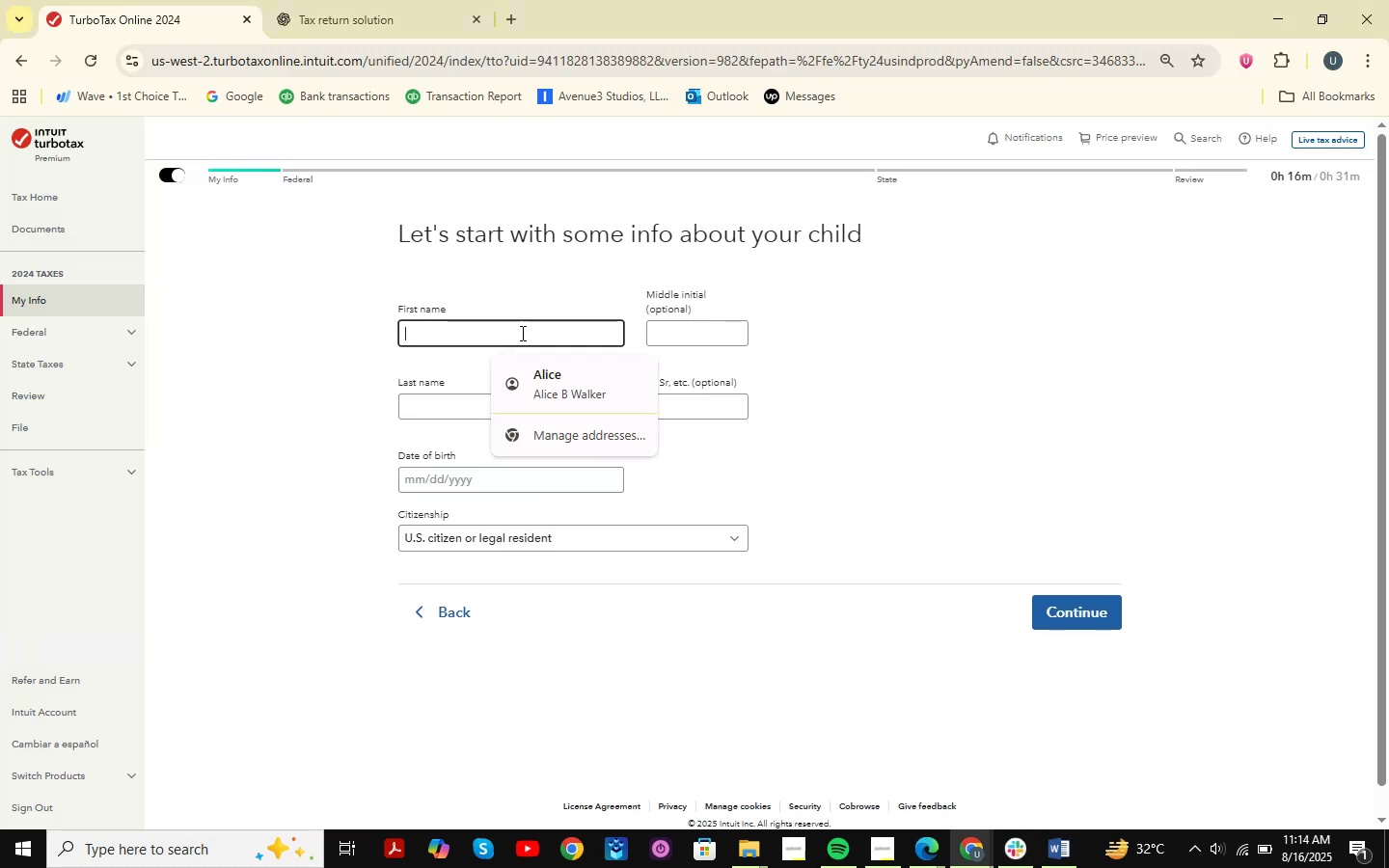 
key(Control+ControlLeft)
 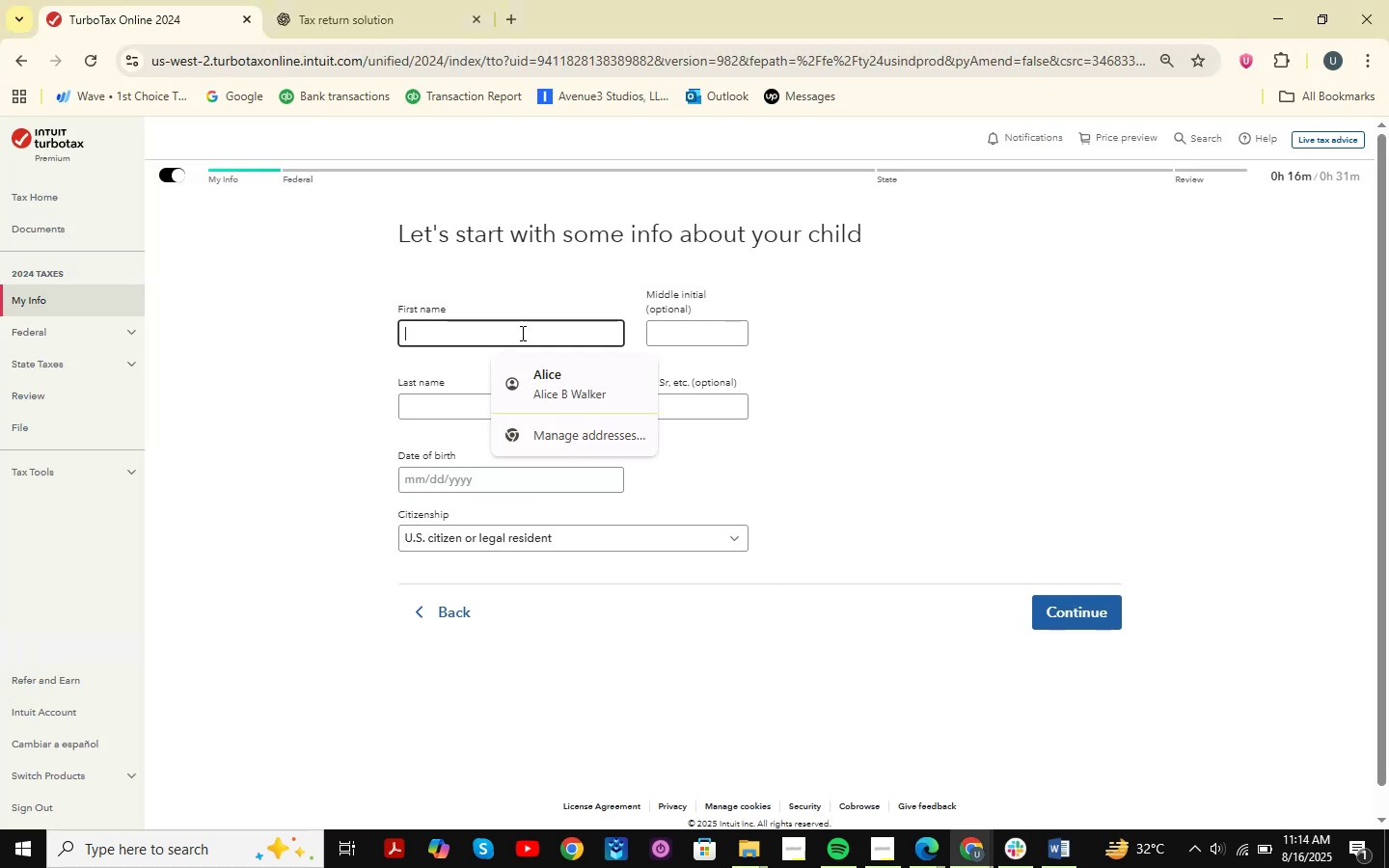 
key(Control+V)
 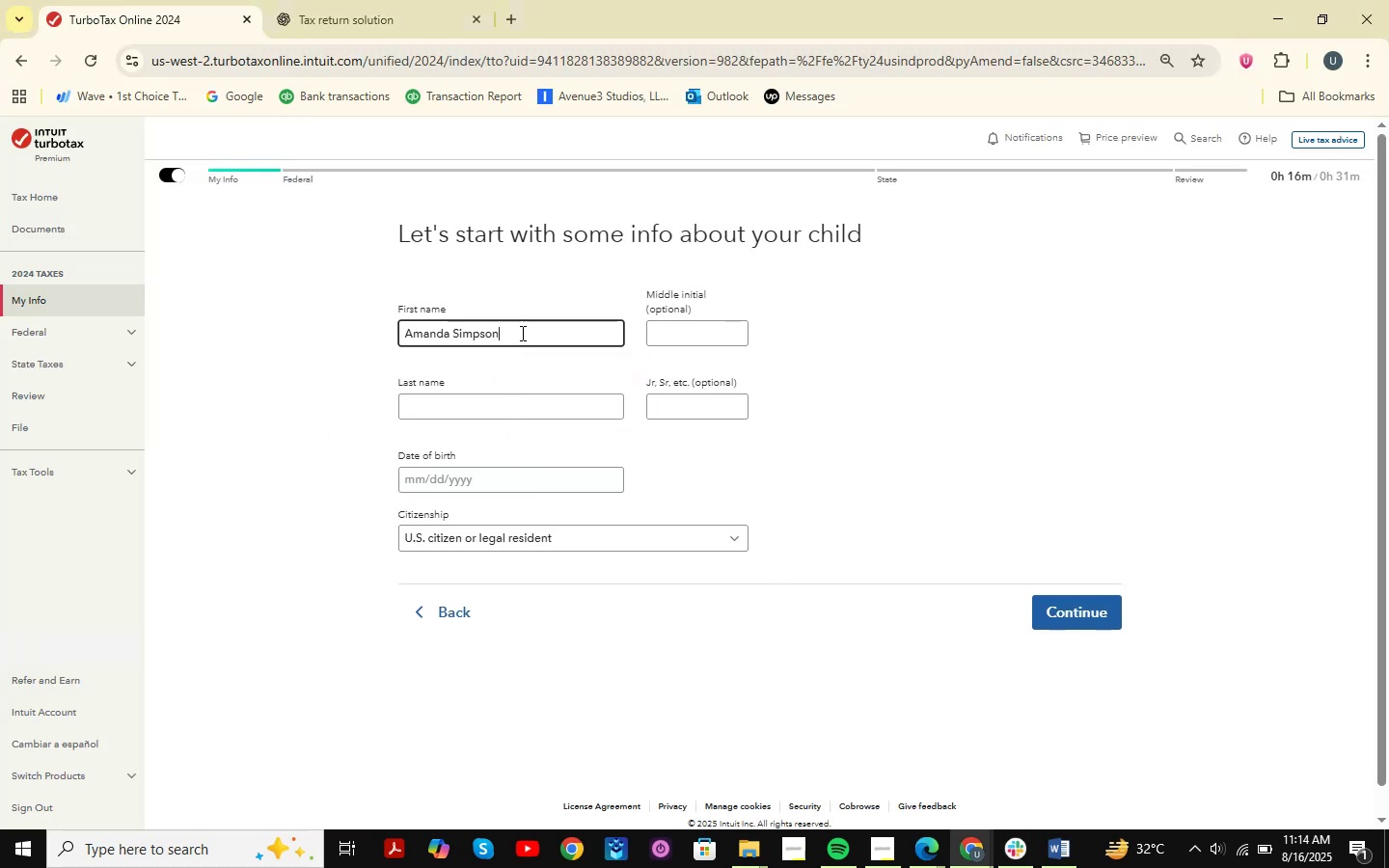 
left_click_drag(start_coordinate=[536, 339], to_coordinate=[451, 334])
 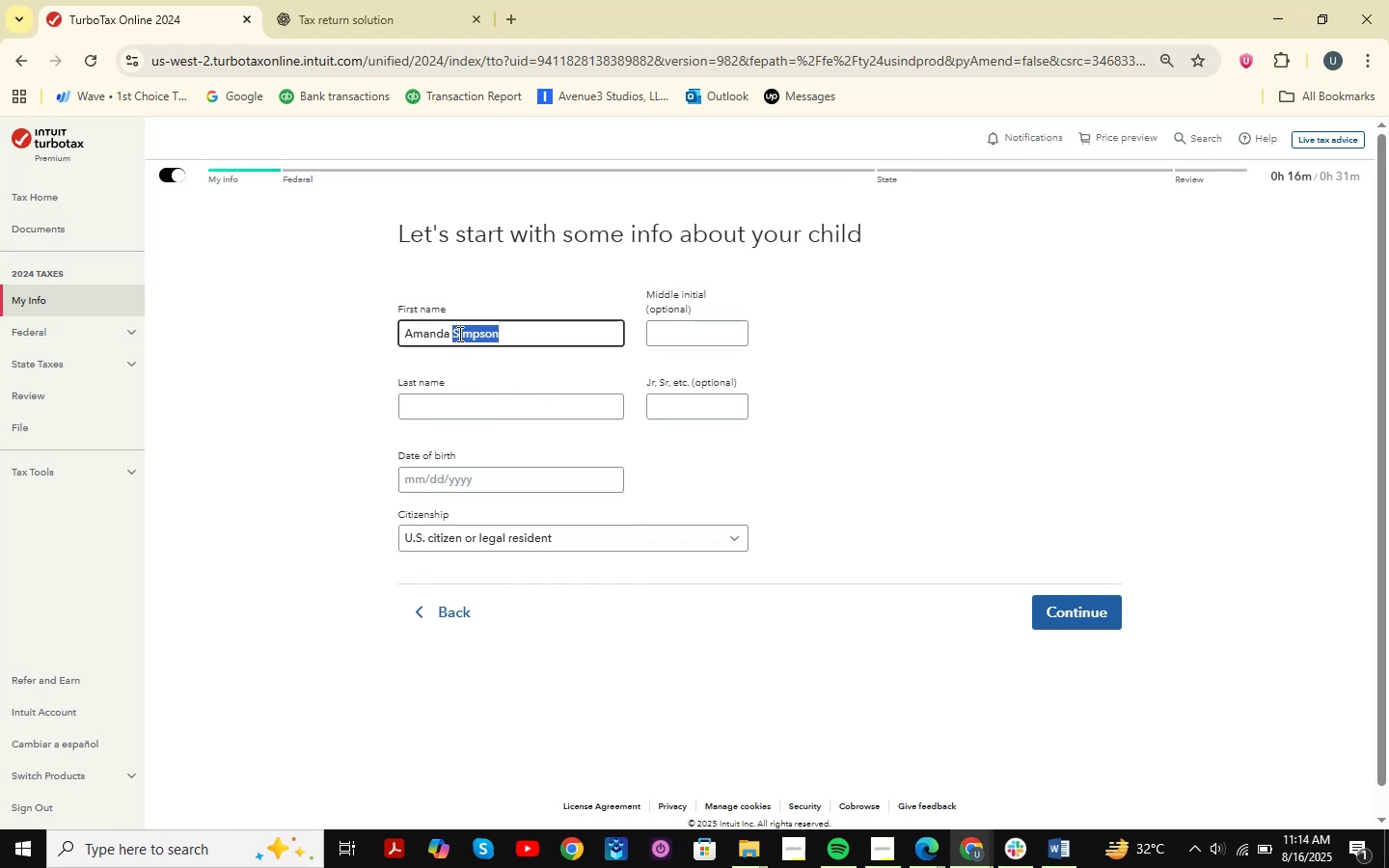 
key(Control+X)
 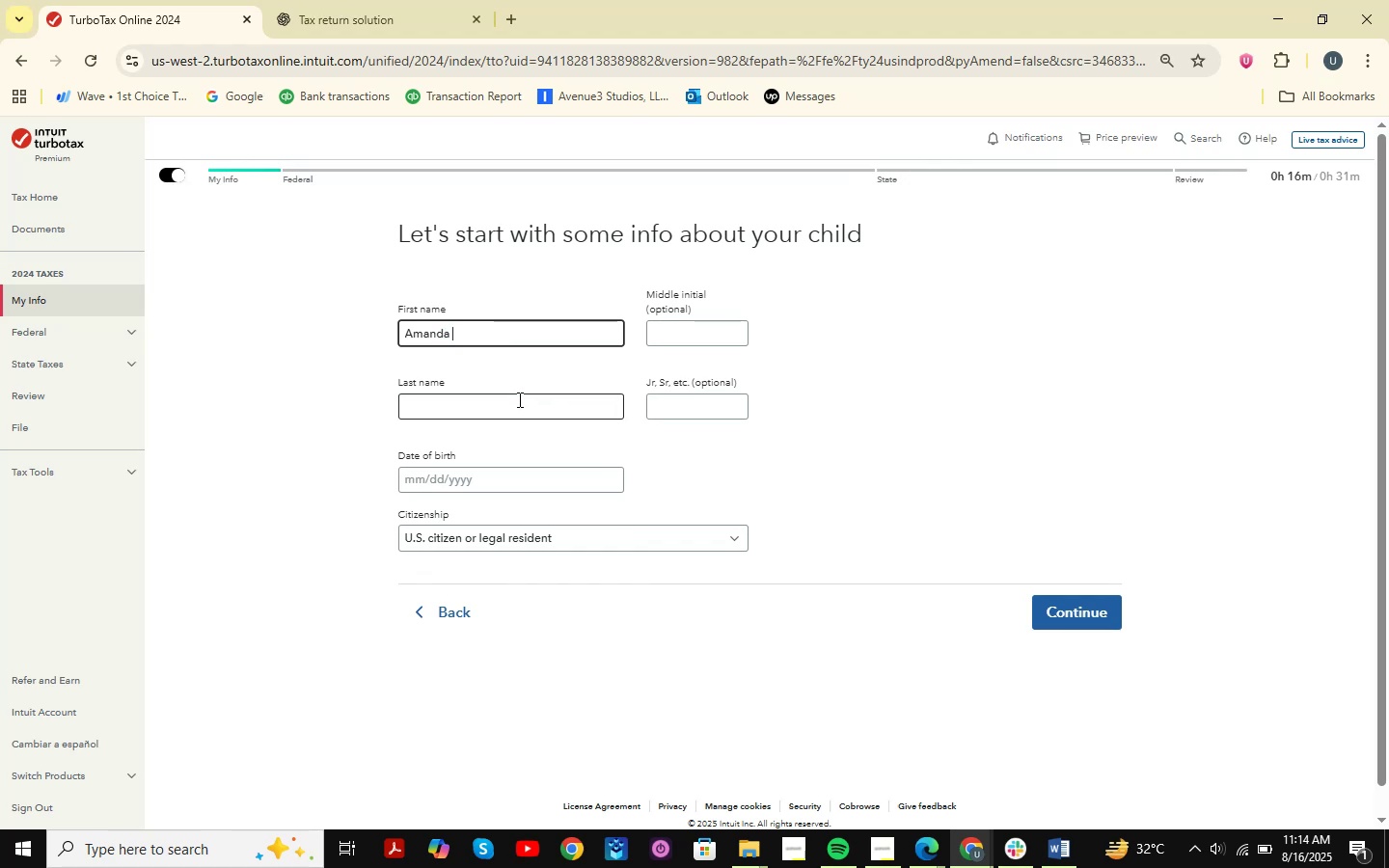 
left_click([518, 399])
 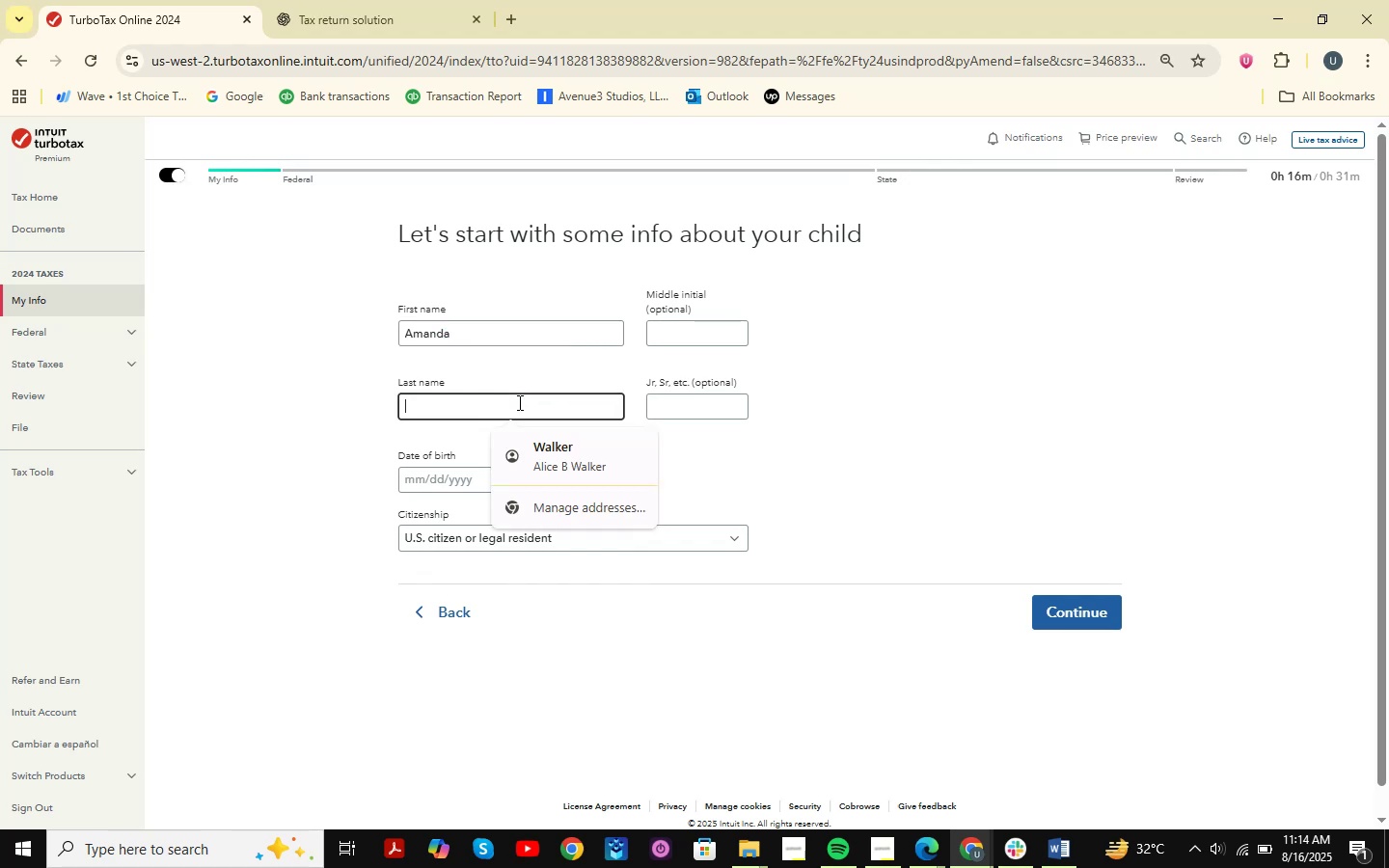 
key(Control+ControlLeft)
 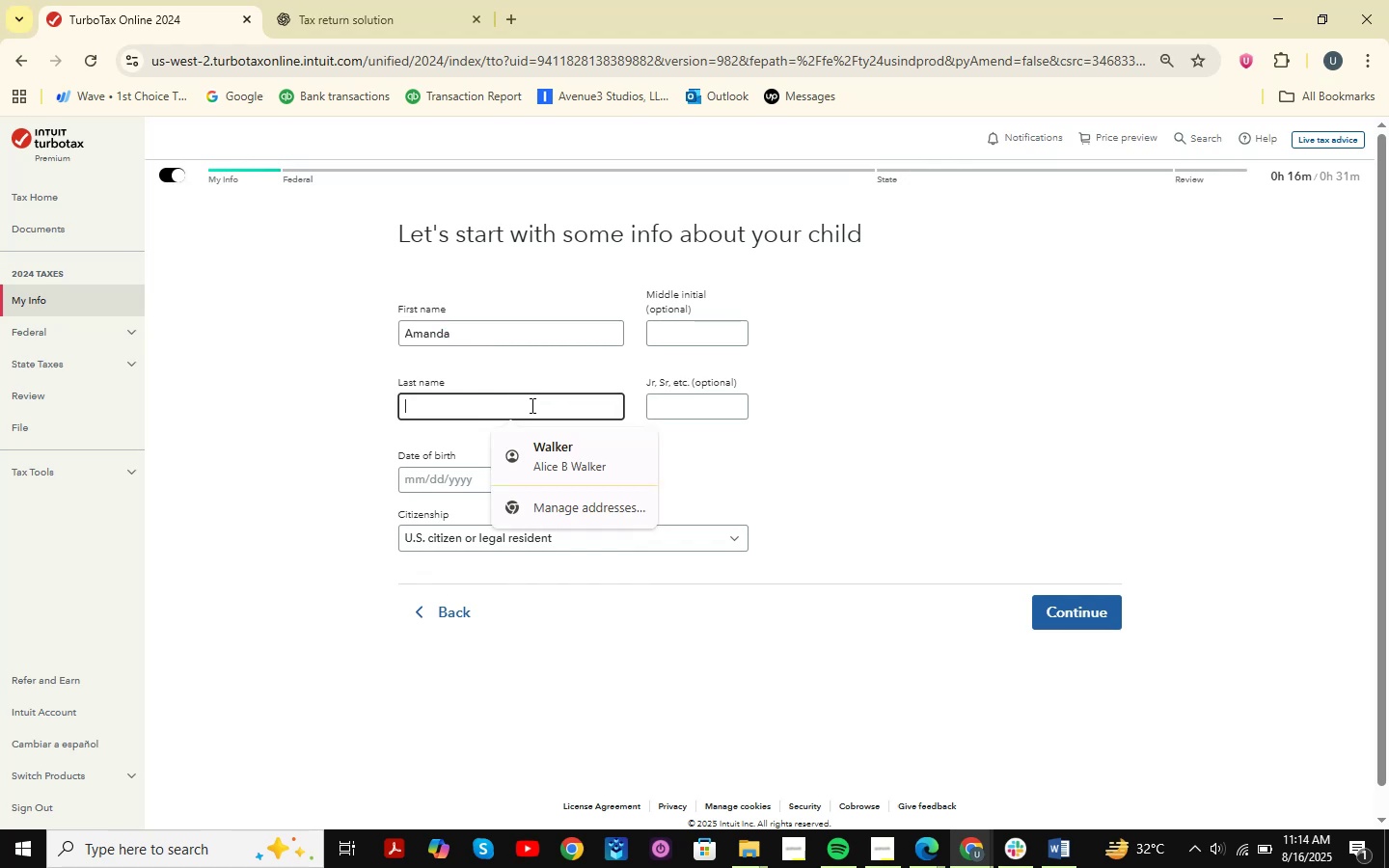 
key(Control+V)
 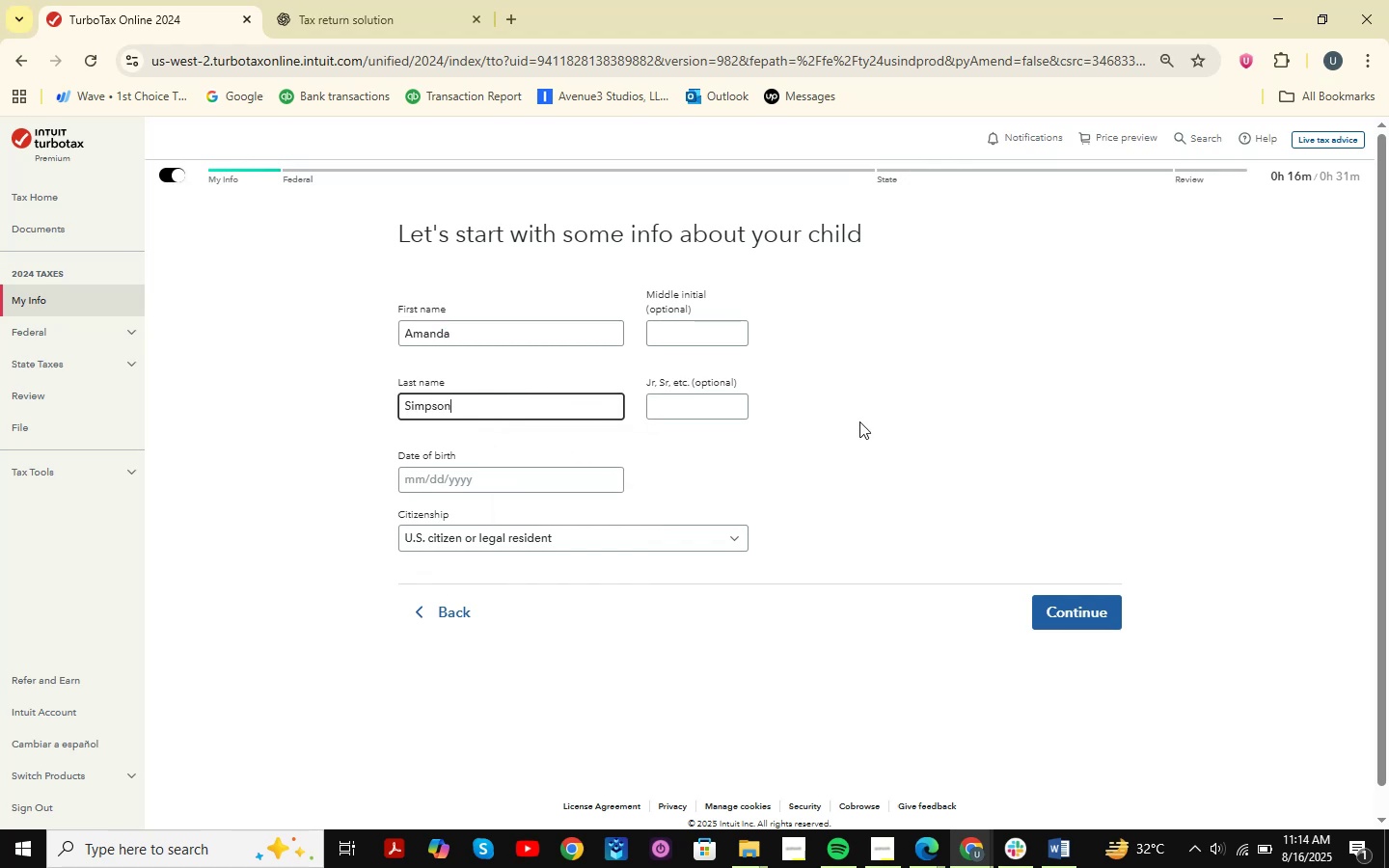 
left_click([859, 421])
 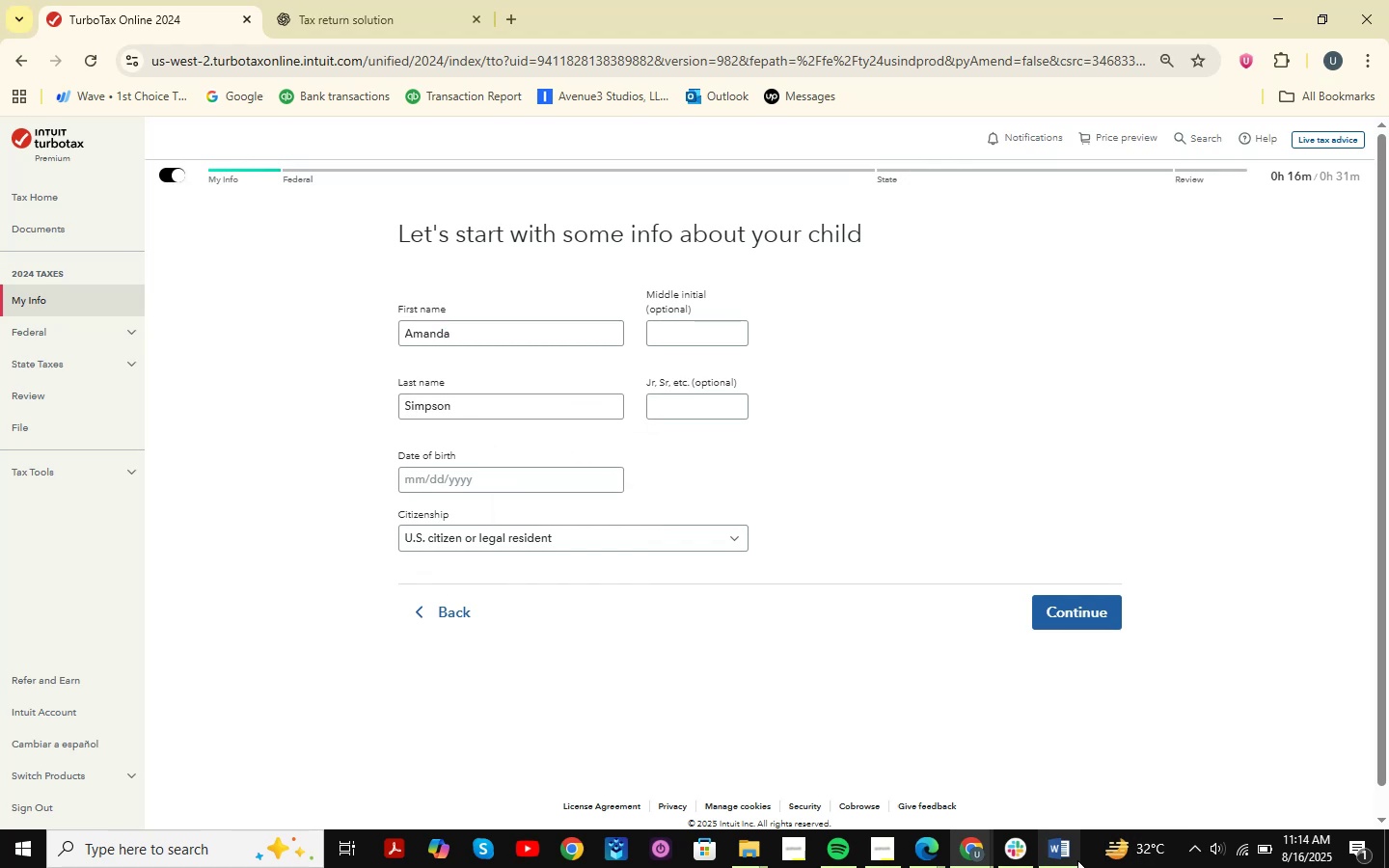 
left_click([1060, 856])
 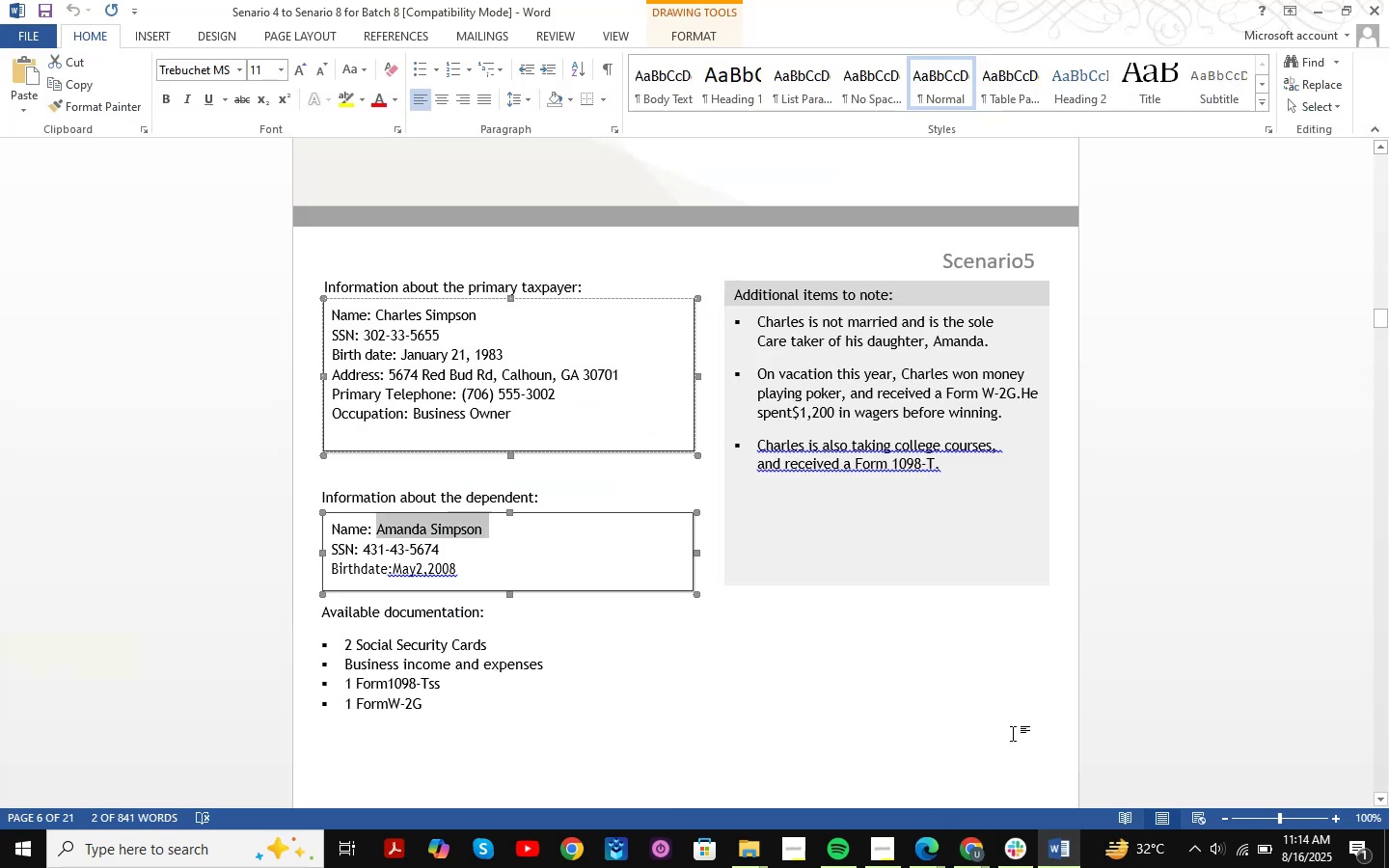 
left_click([1058, 854])
 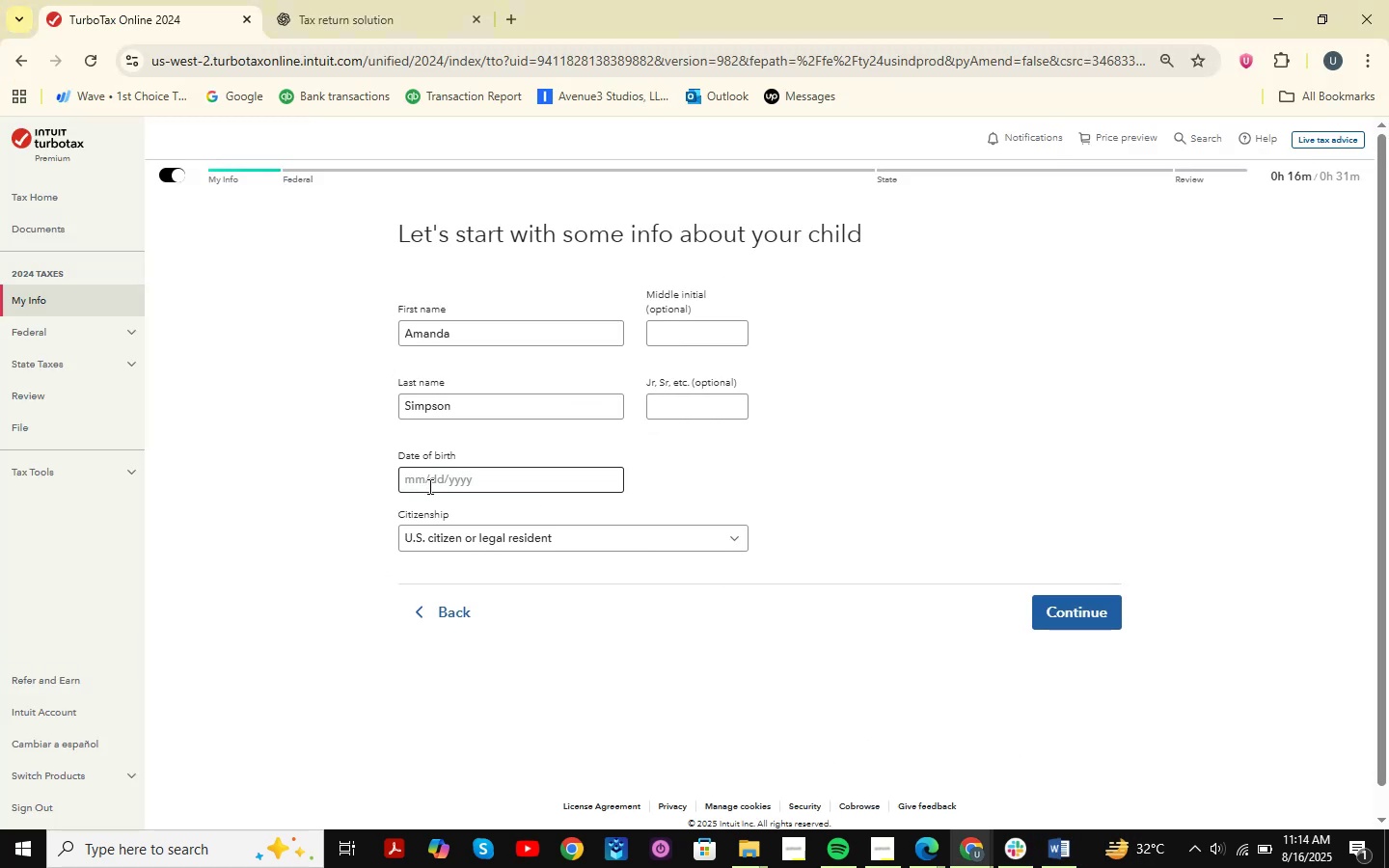 
left_click([410, 486])
 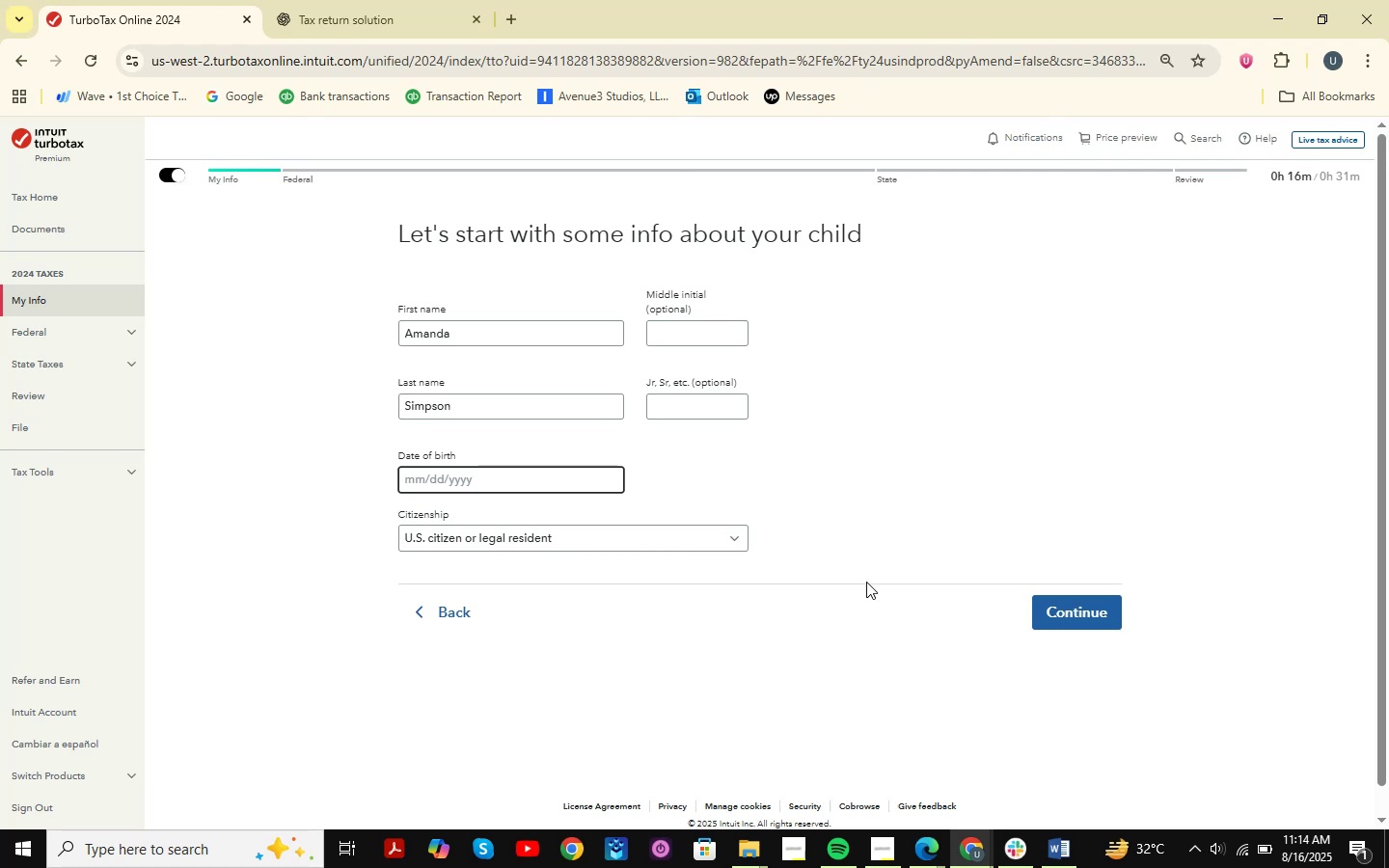 
key(Numpad0)
 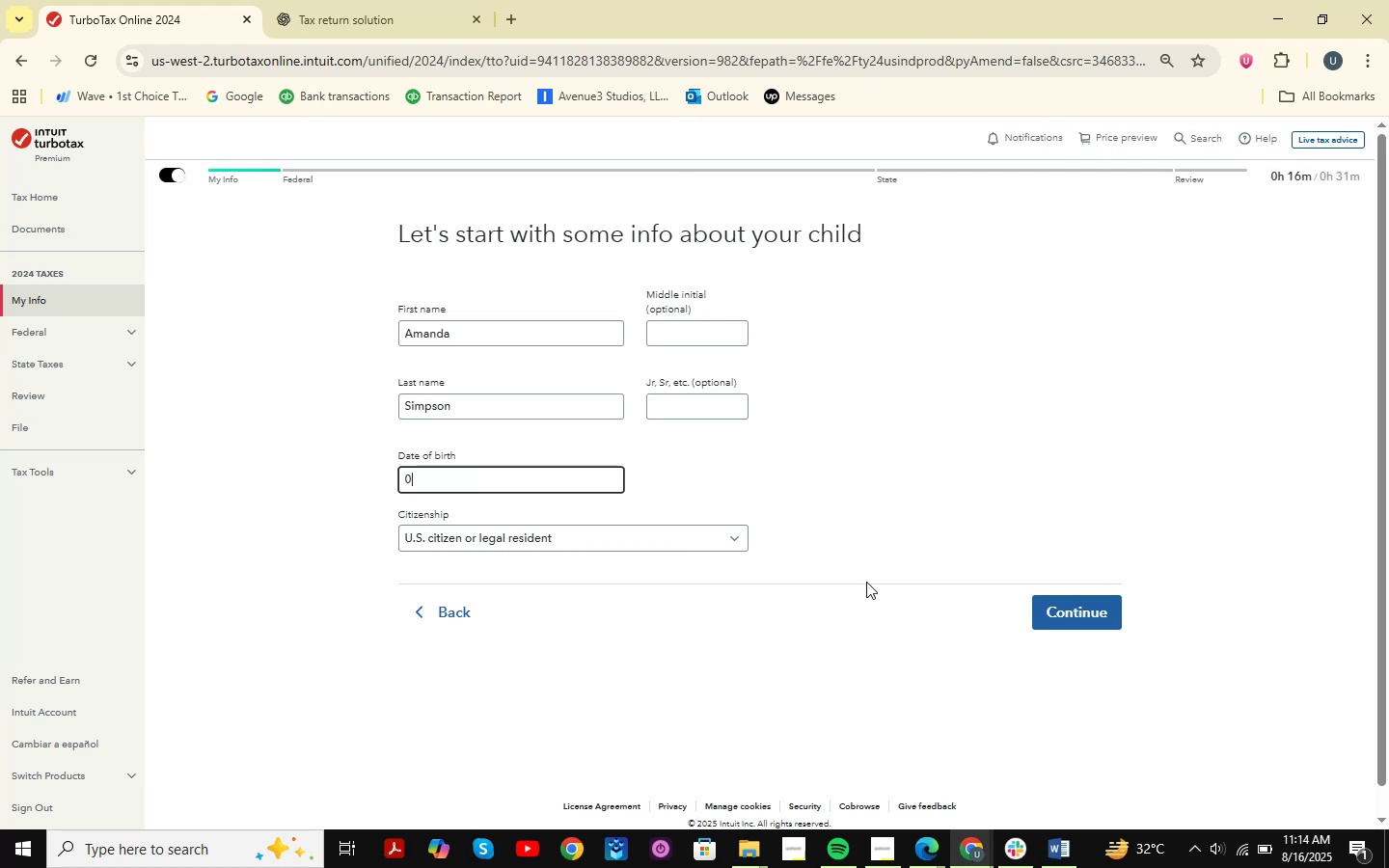 
key(Numpad5)
 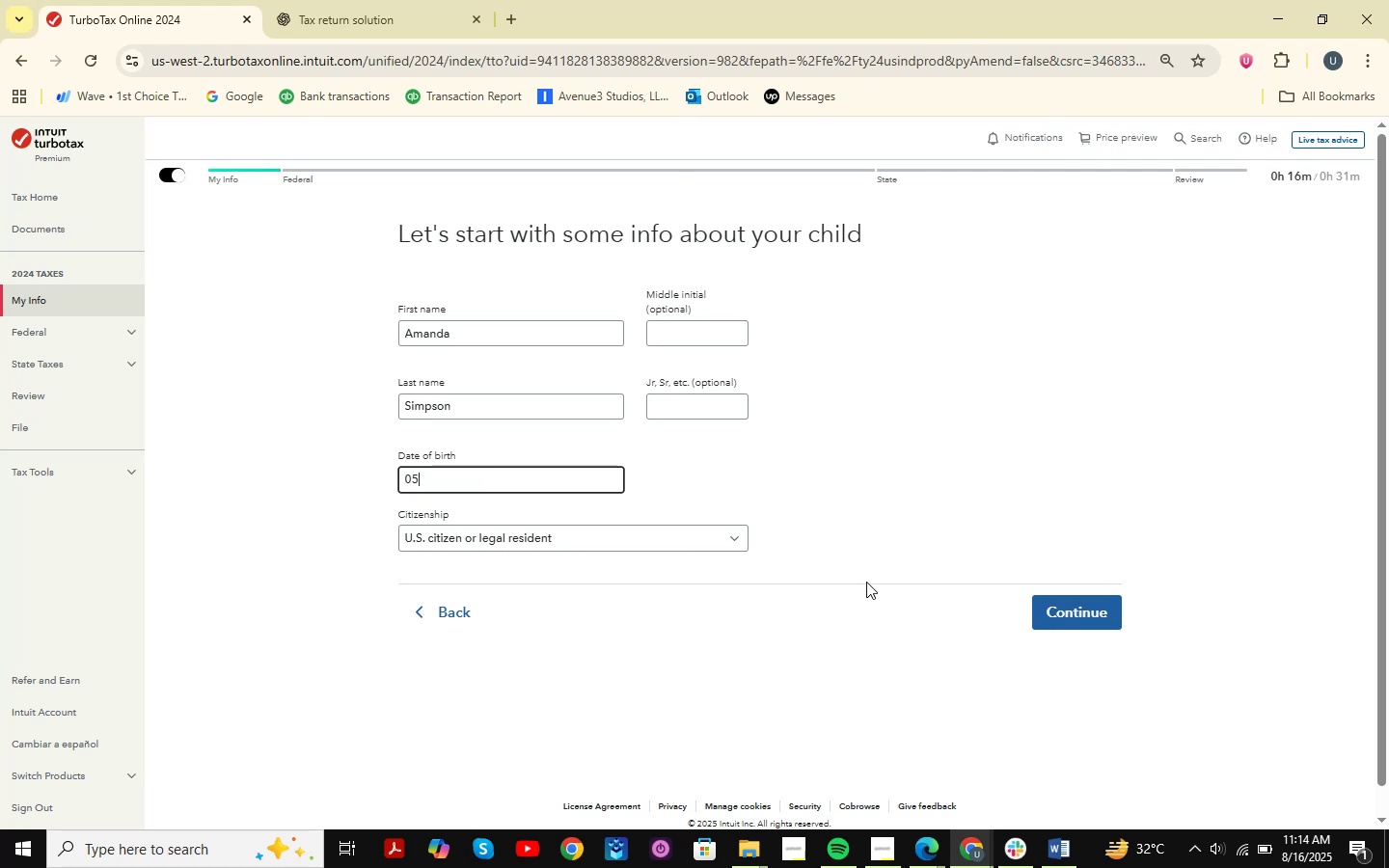 
key(Numpad0)
 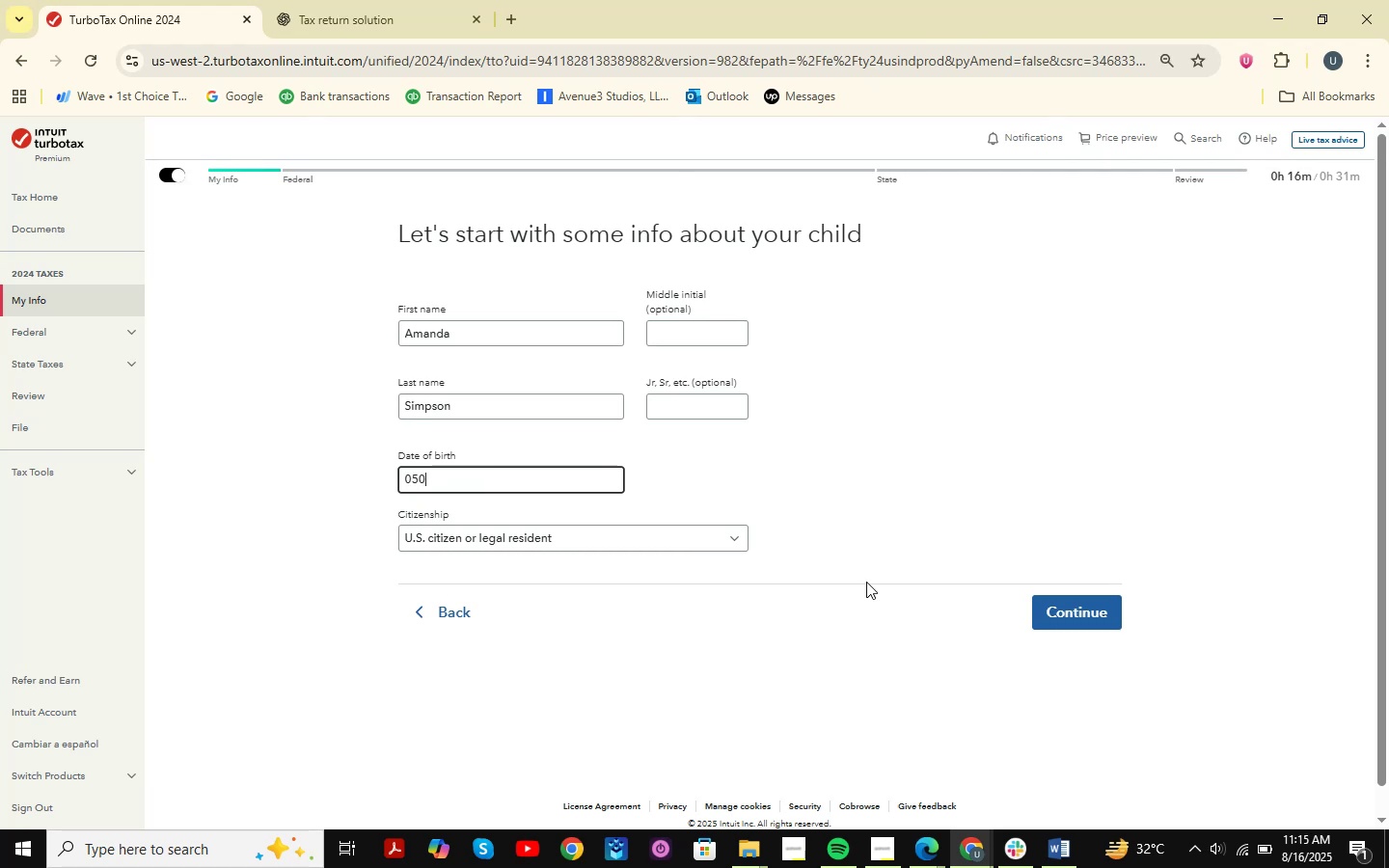 
key(Numpad2)
 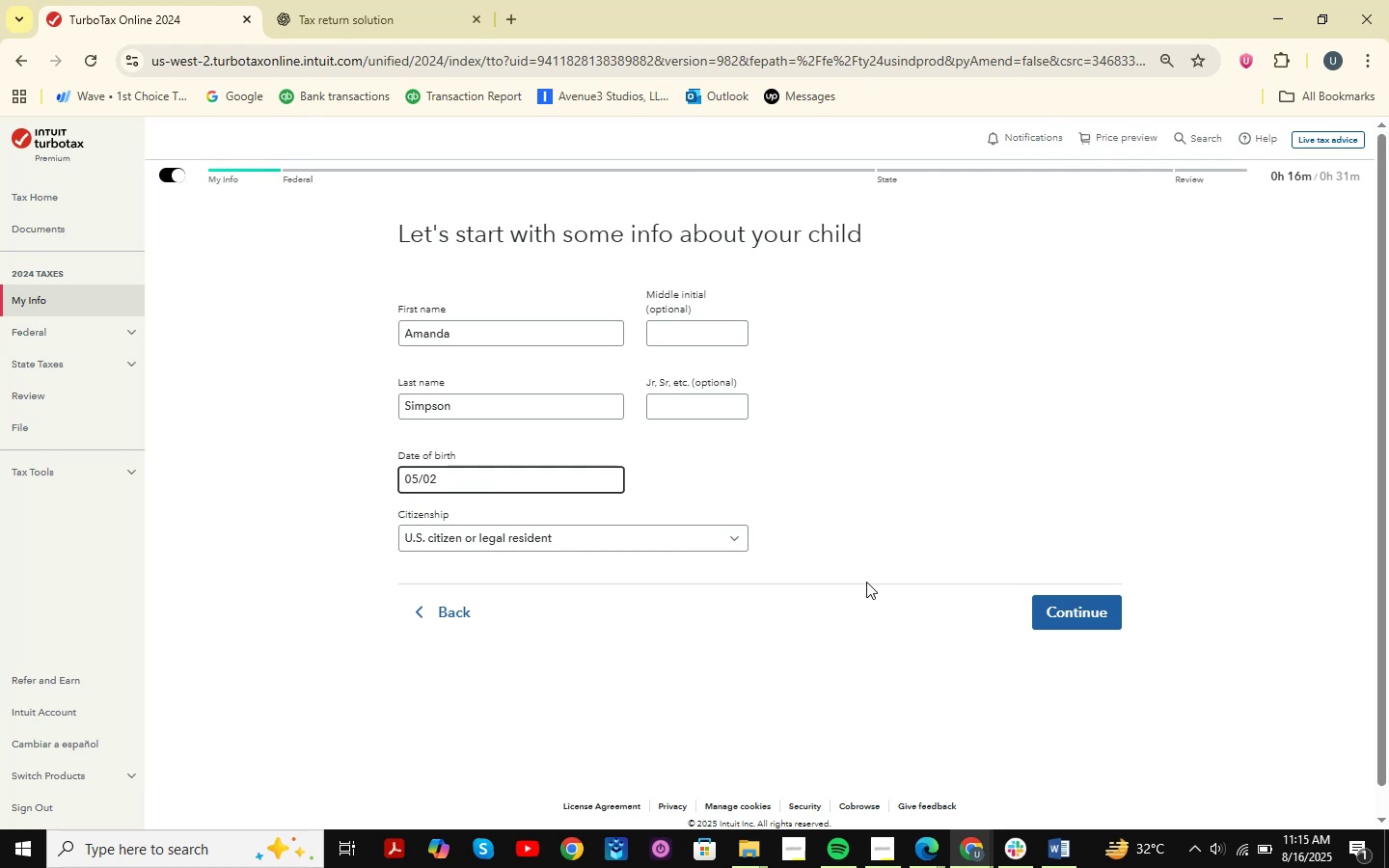 
key(Numpad2)
 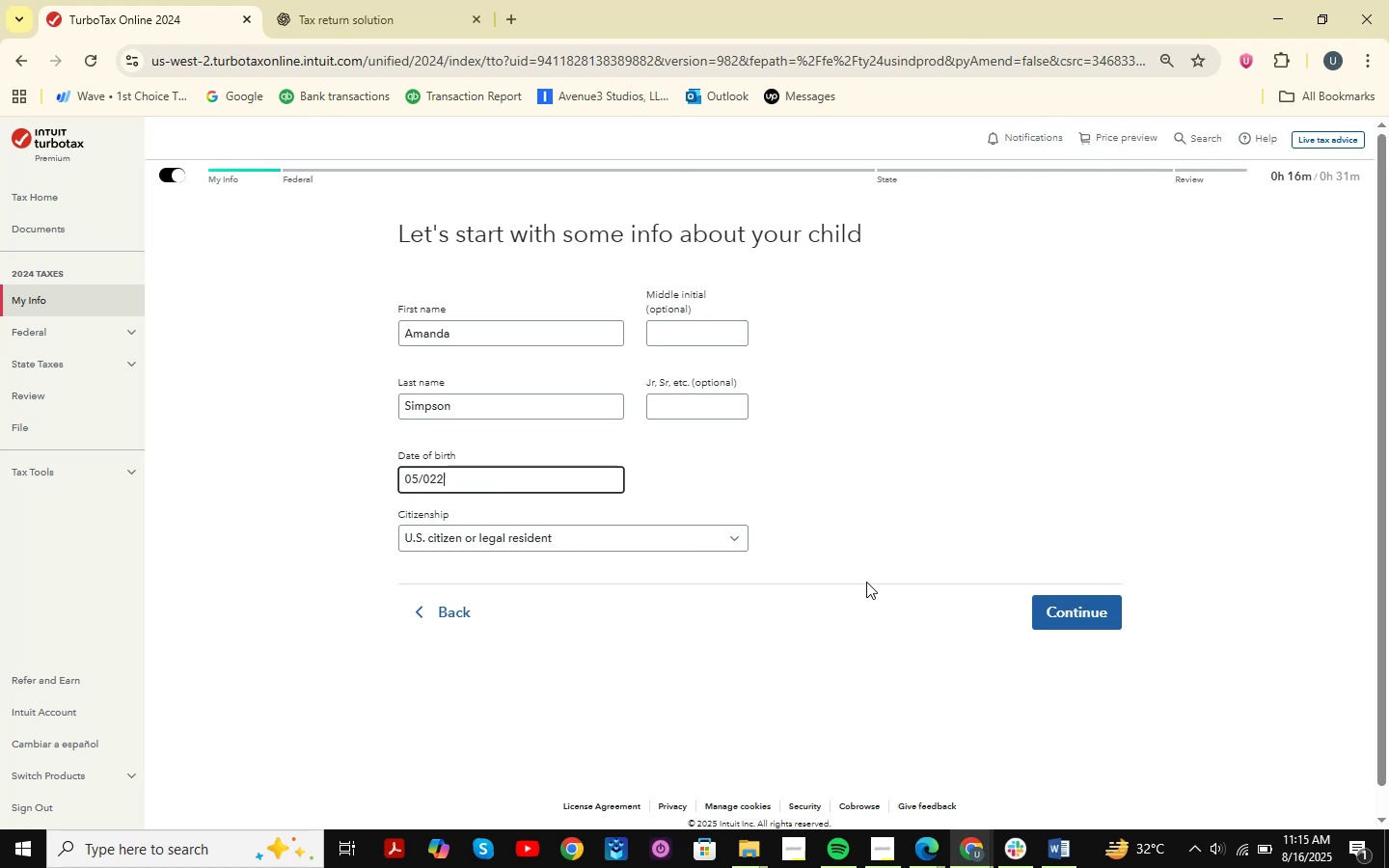 
key(Numpad0)
 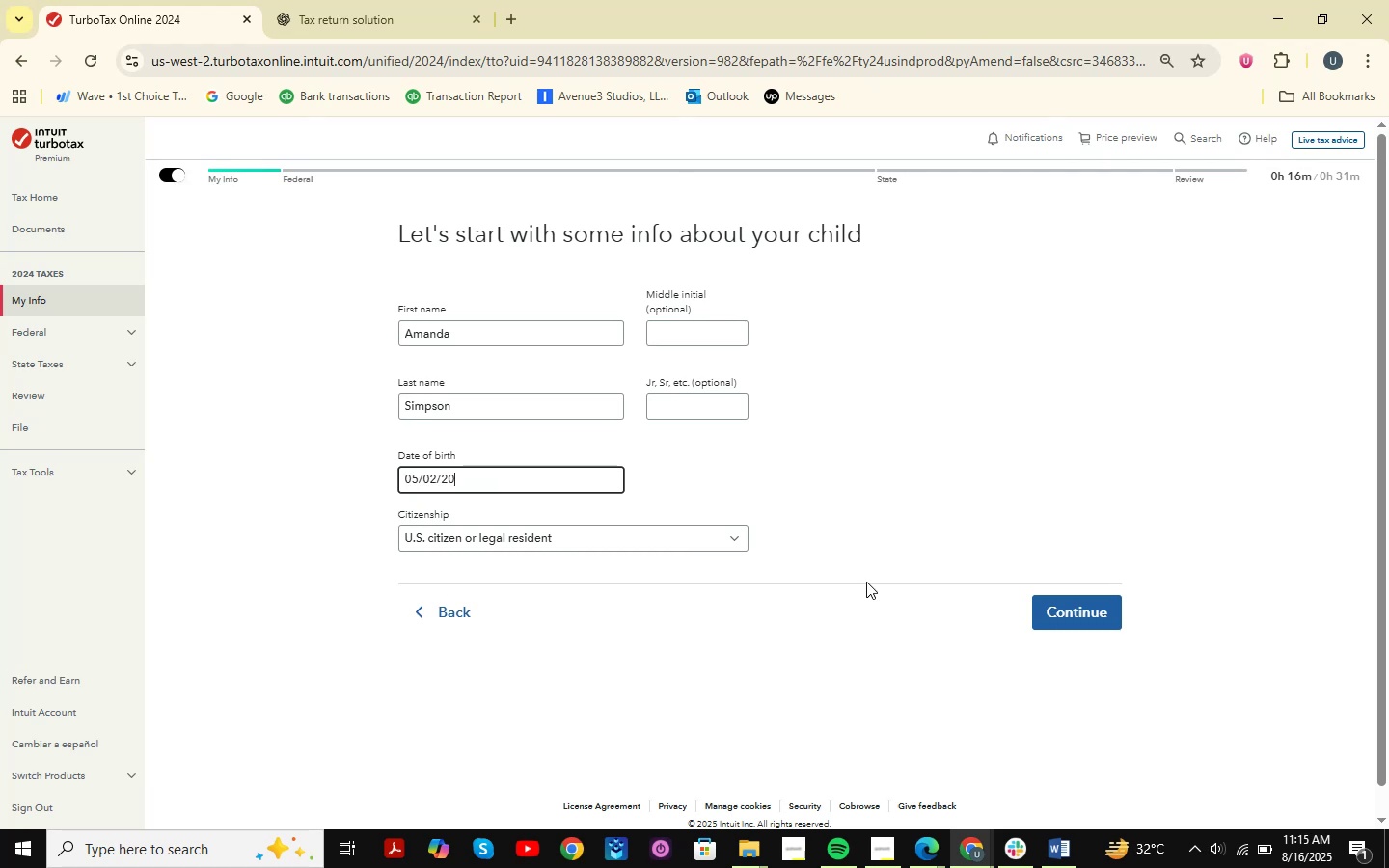 
key(Numpad0)
 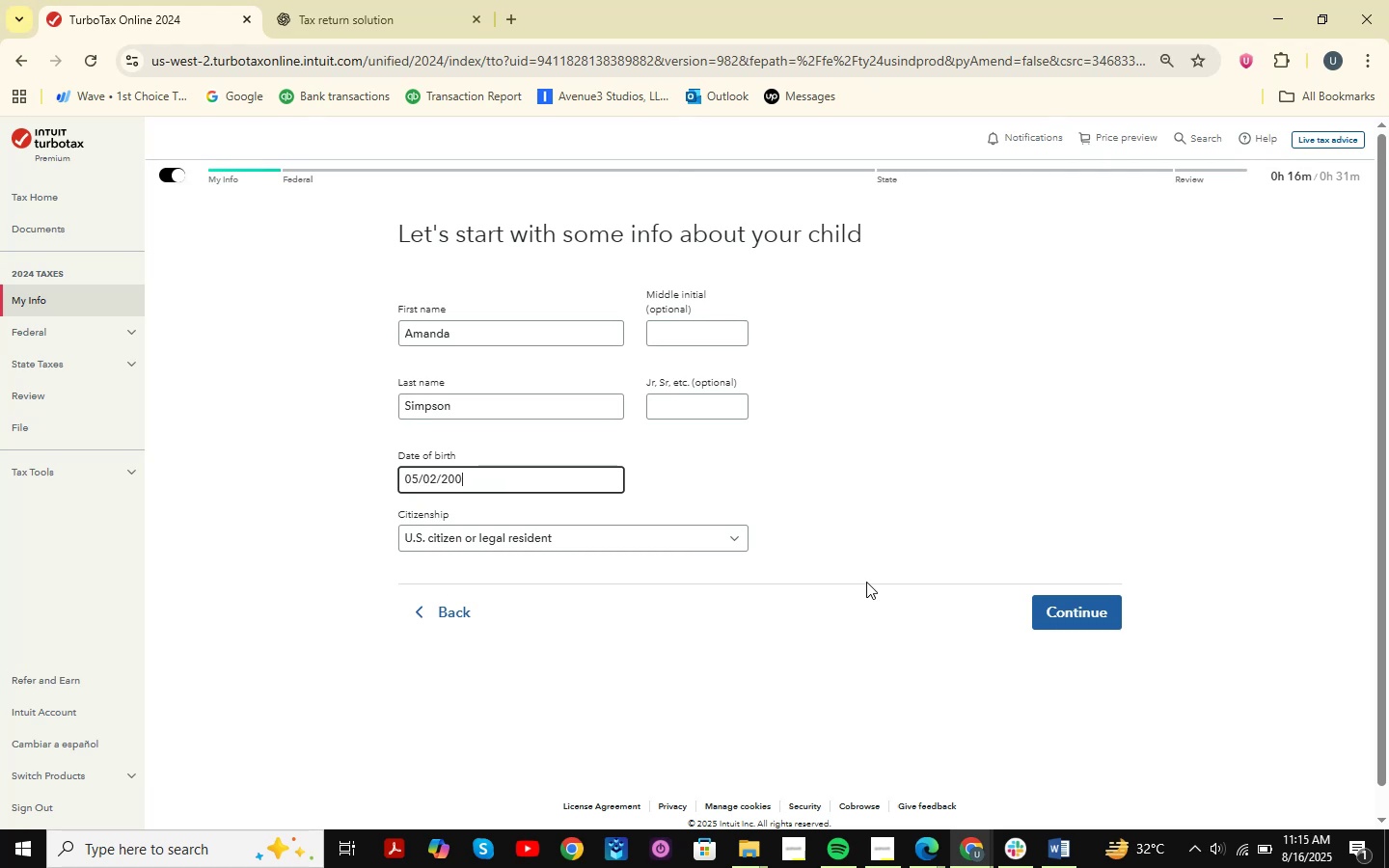 
key(Numpad8)
 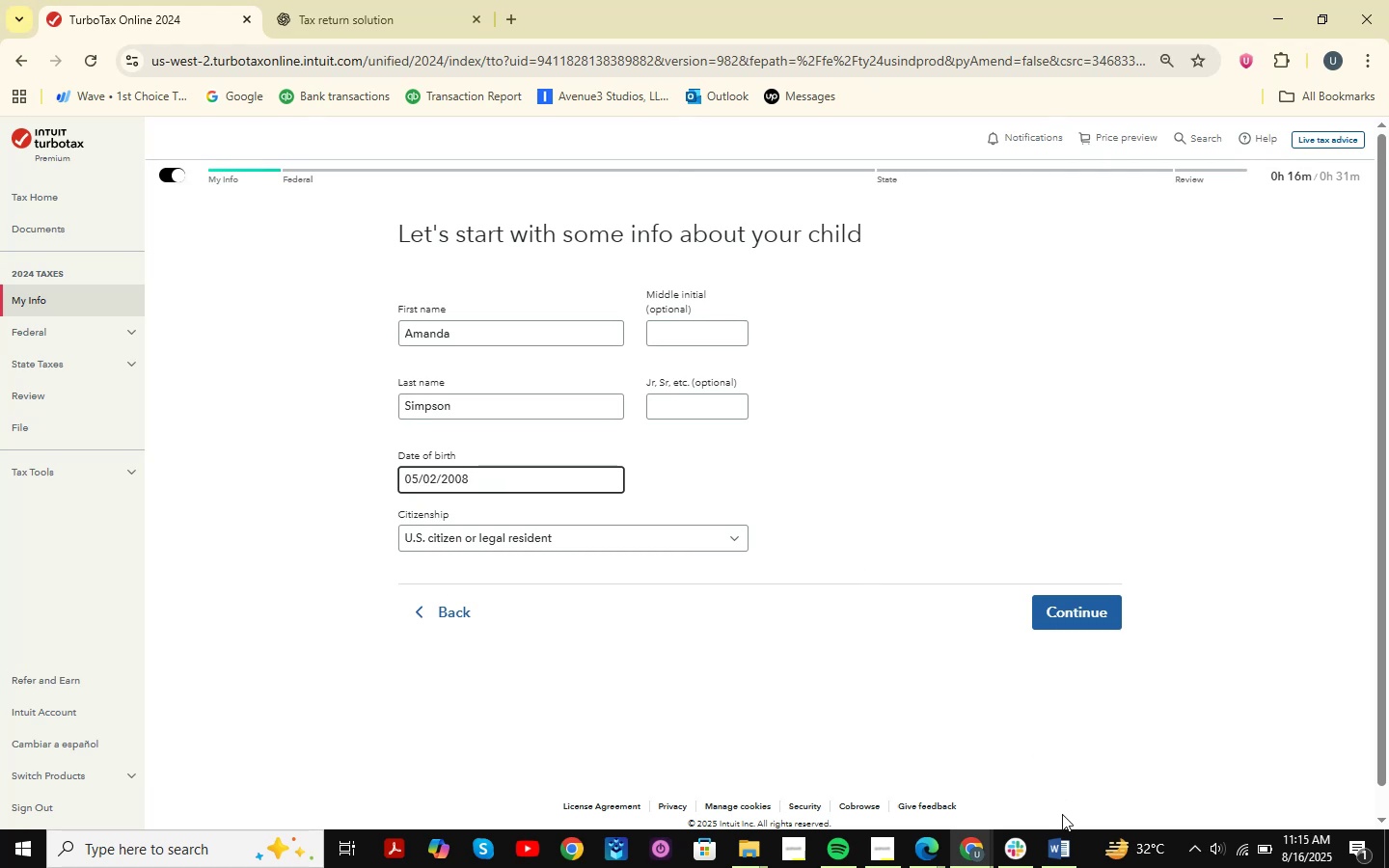 
left_click([1060, 867])
 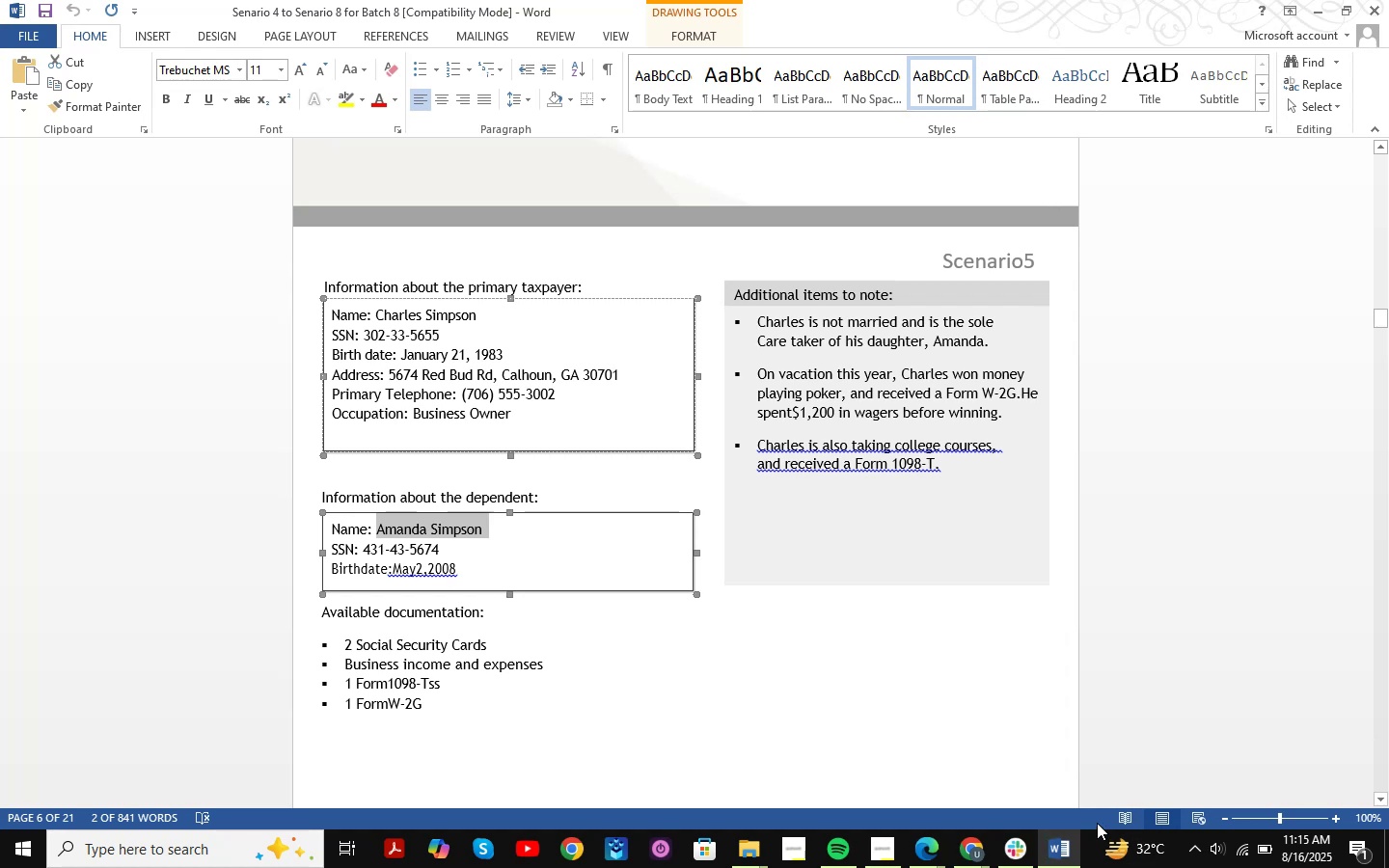 
left_click([1053, 862])
 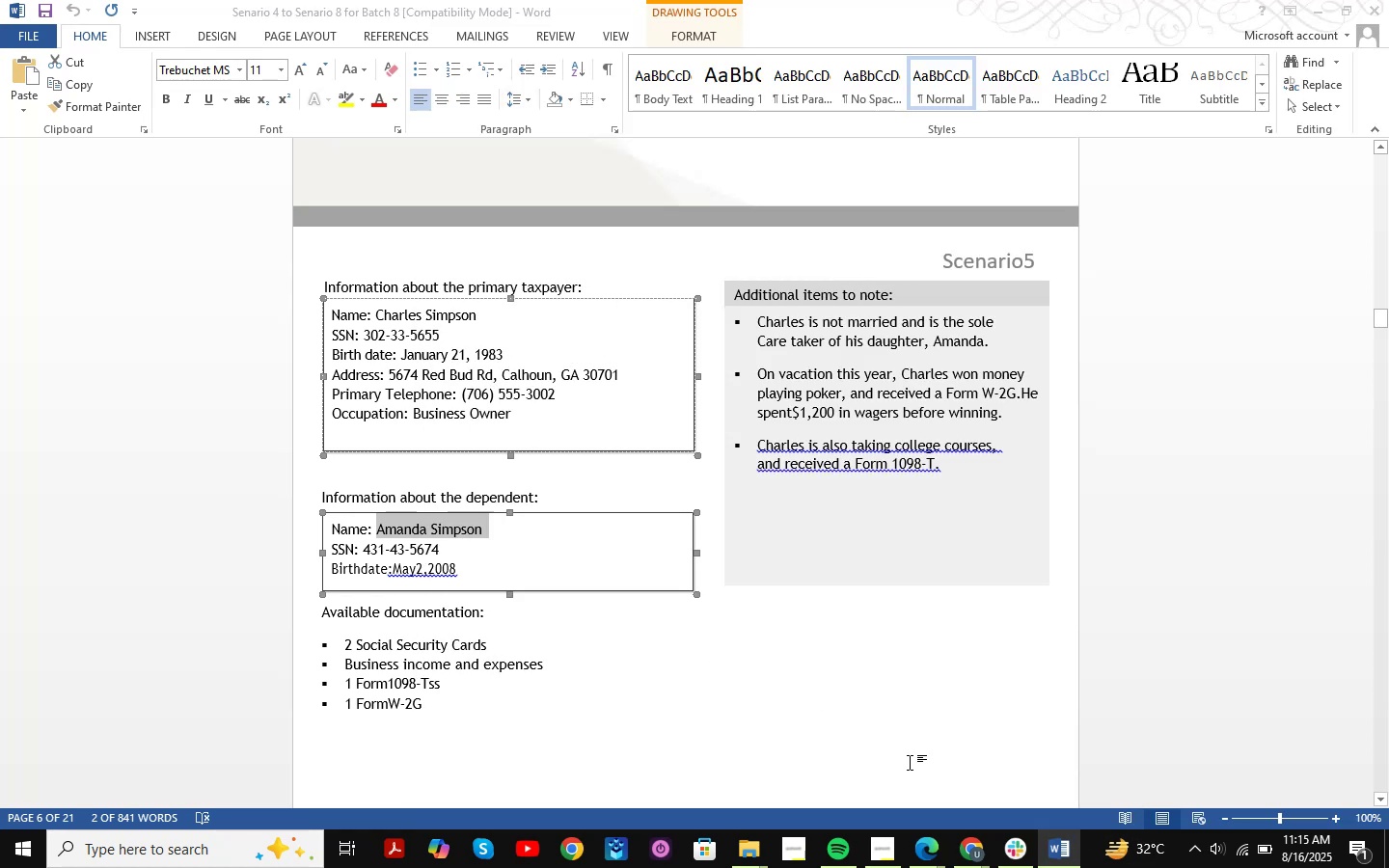 
left_click([1053, 835])
 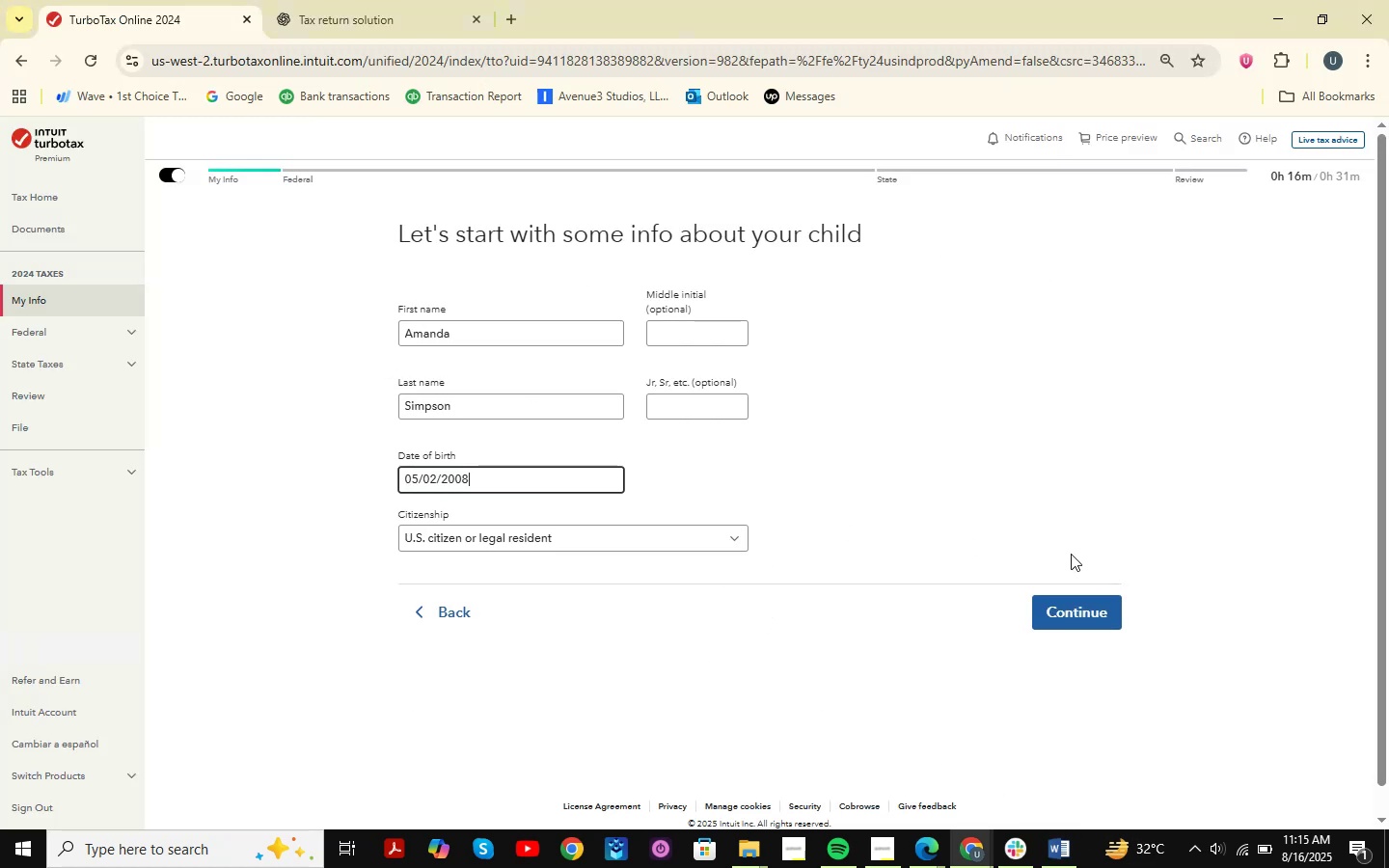 
left_click([1107, 614])
 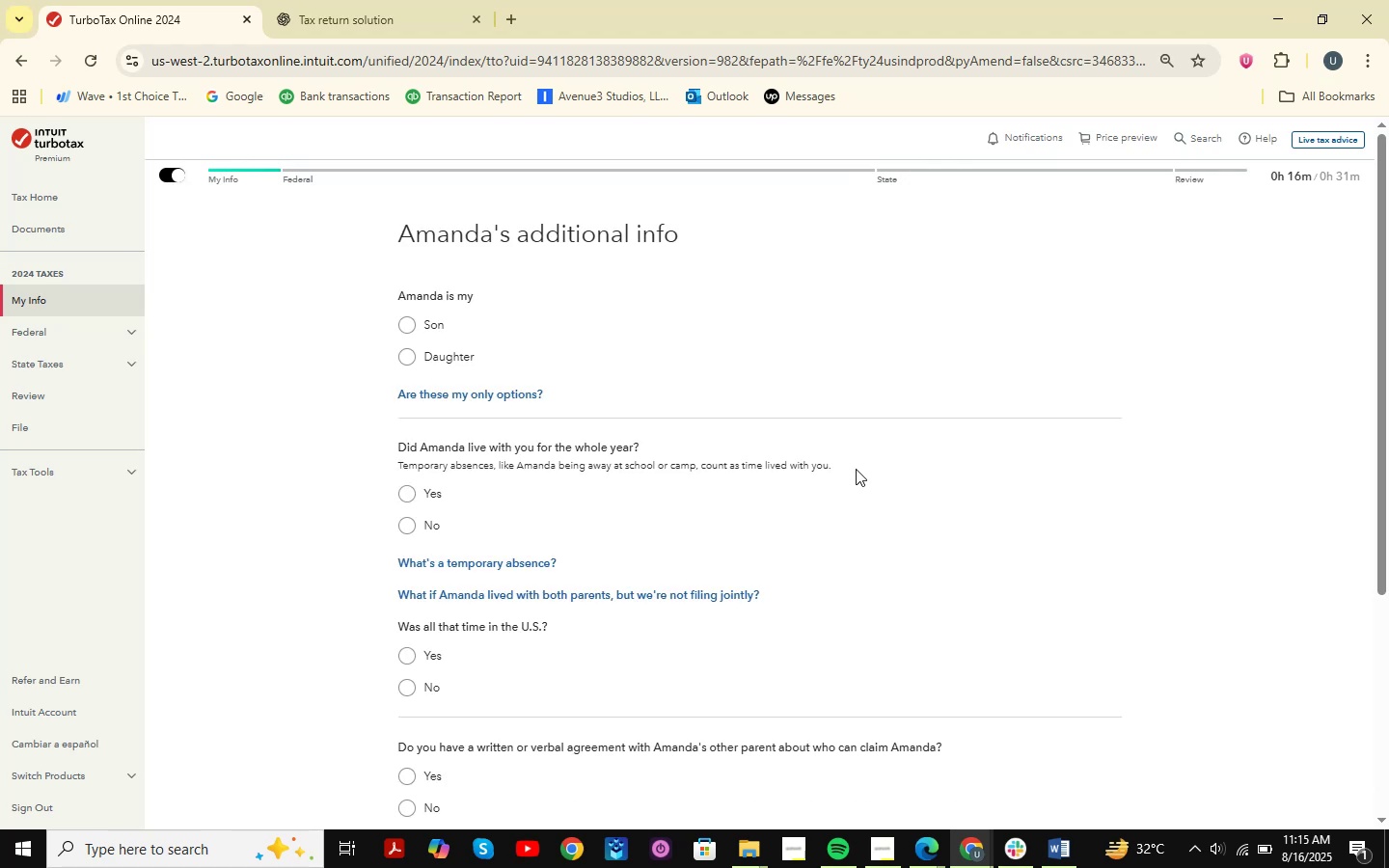 
left_click([463, 359])
 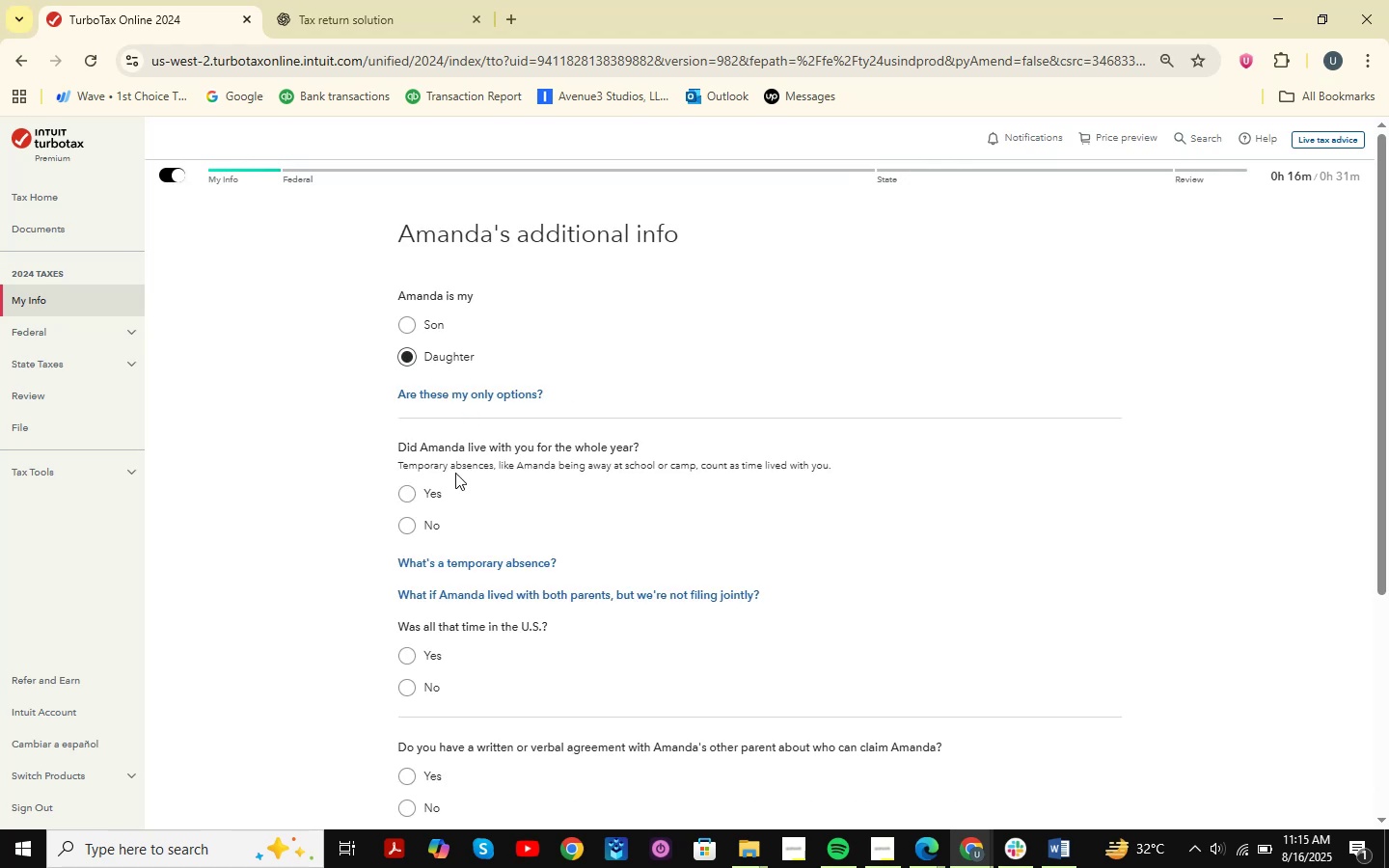 
left_click([442, 494])
 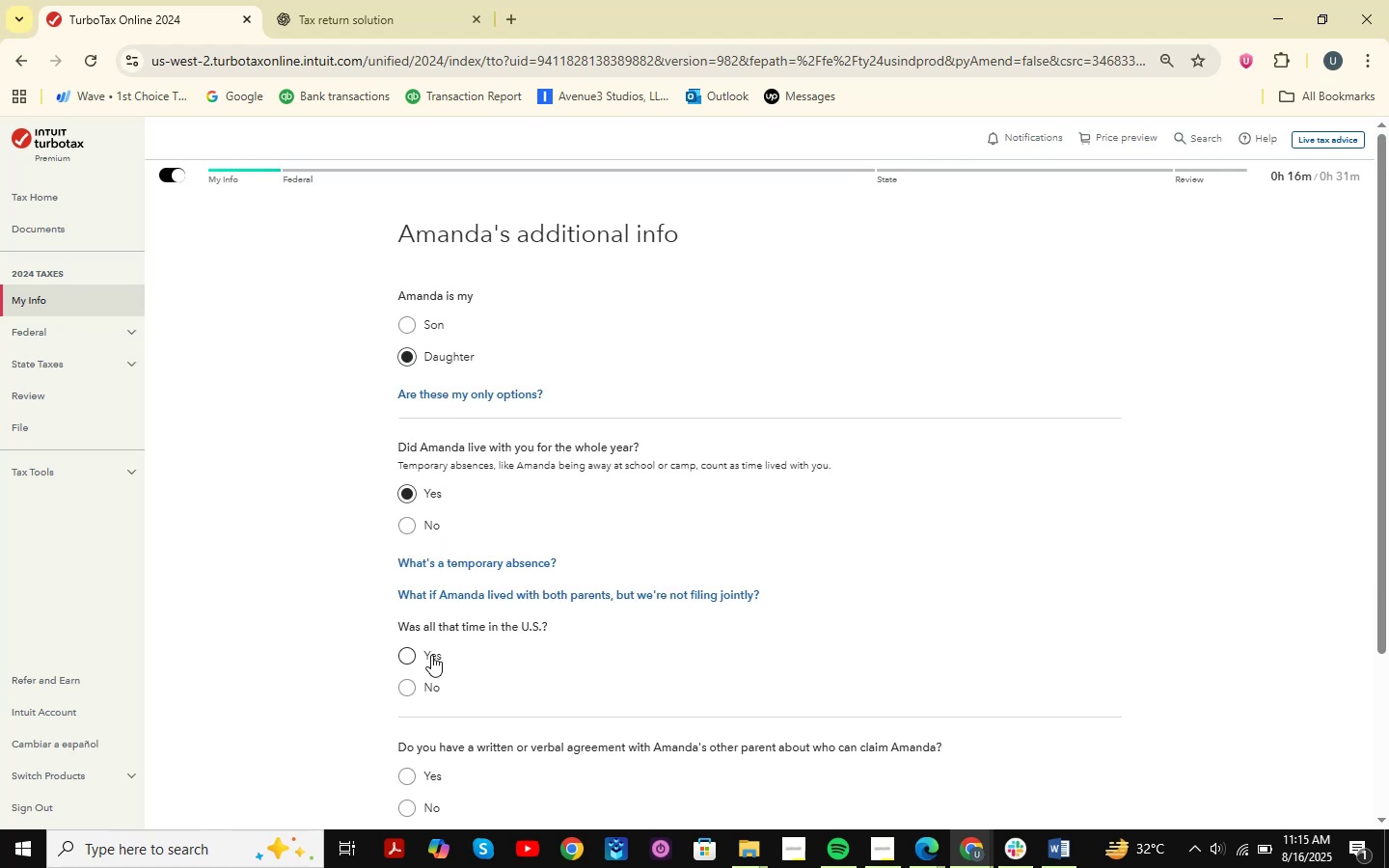 
scroll: coordinate [504, 490], scroll_direction: down, amount: 3.0
 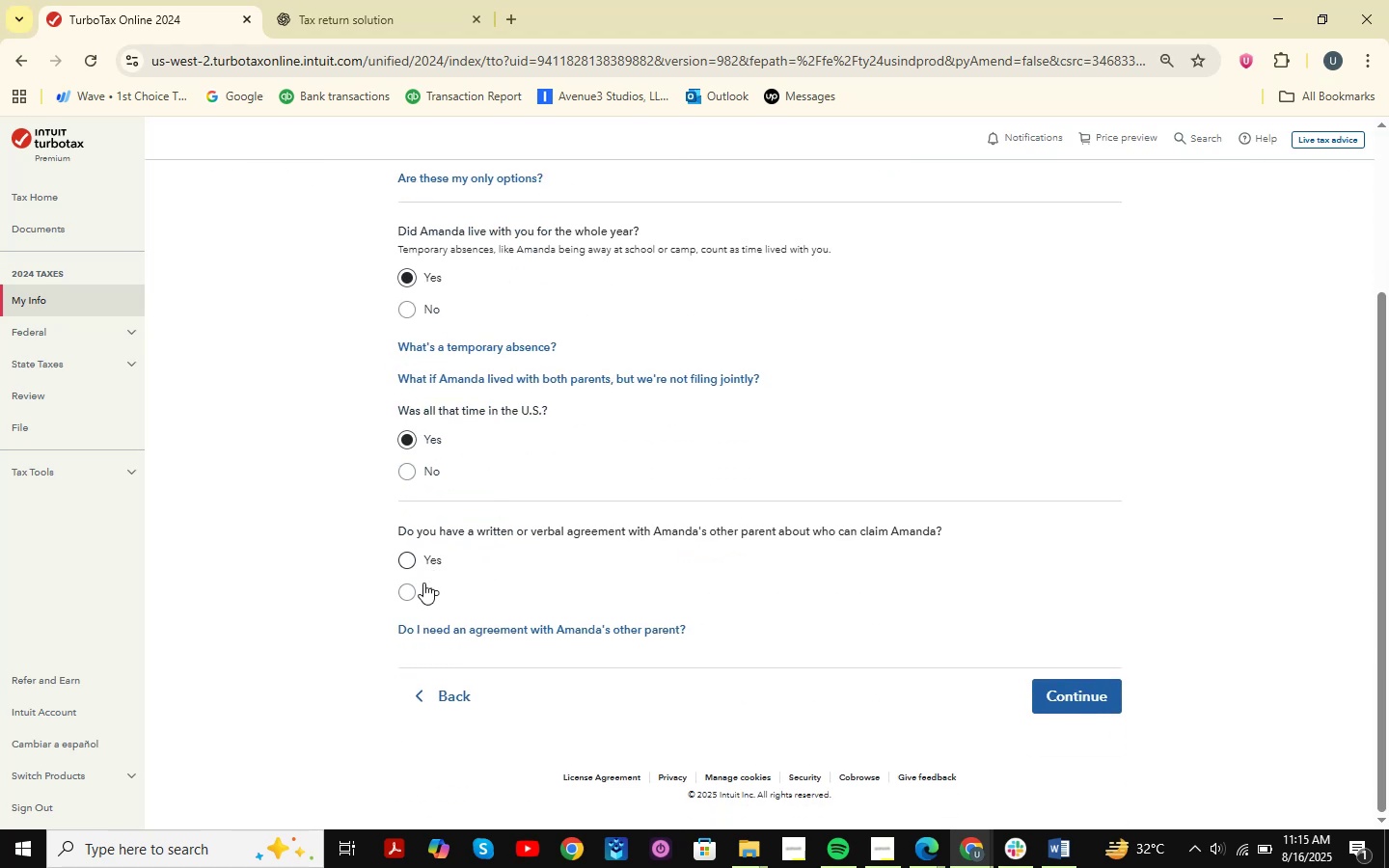 
left_click([422, 589])
 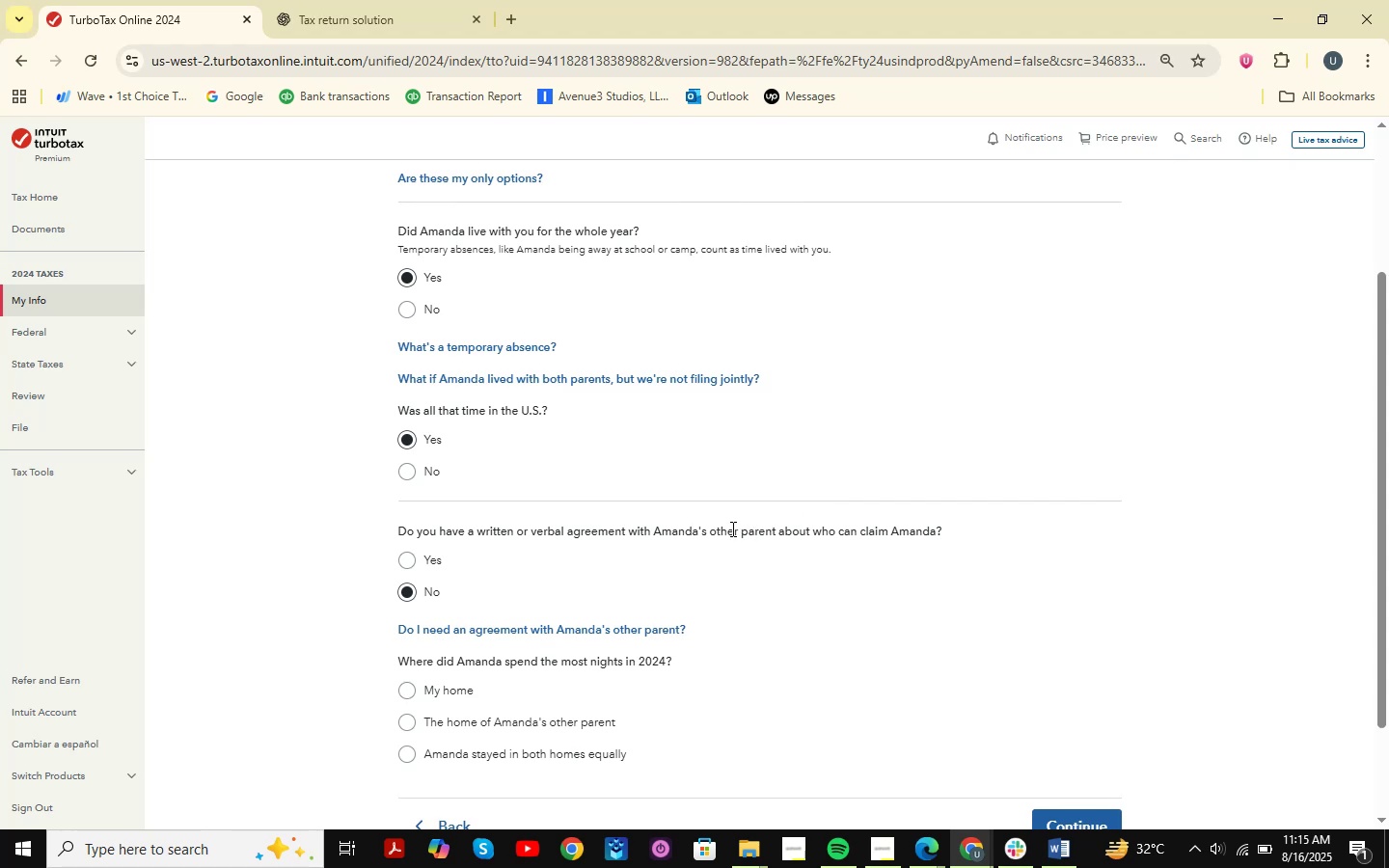 
wait(5.86)
 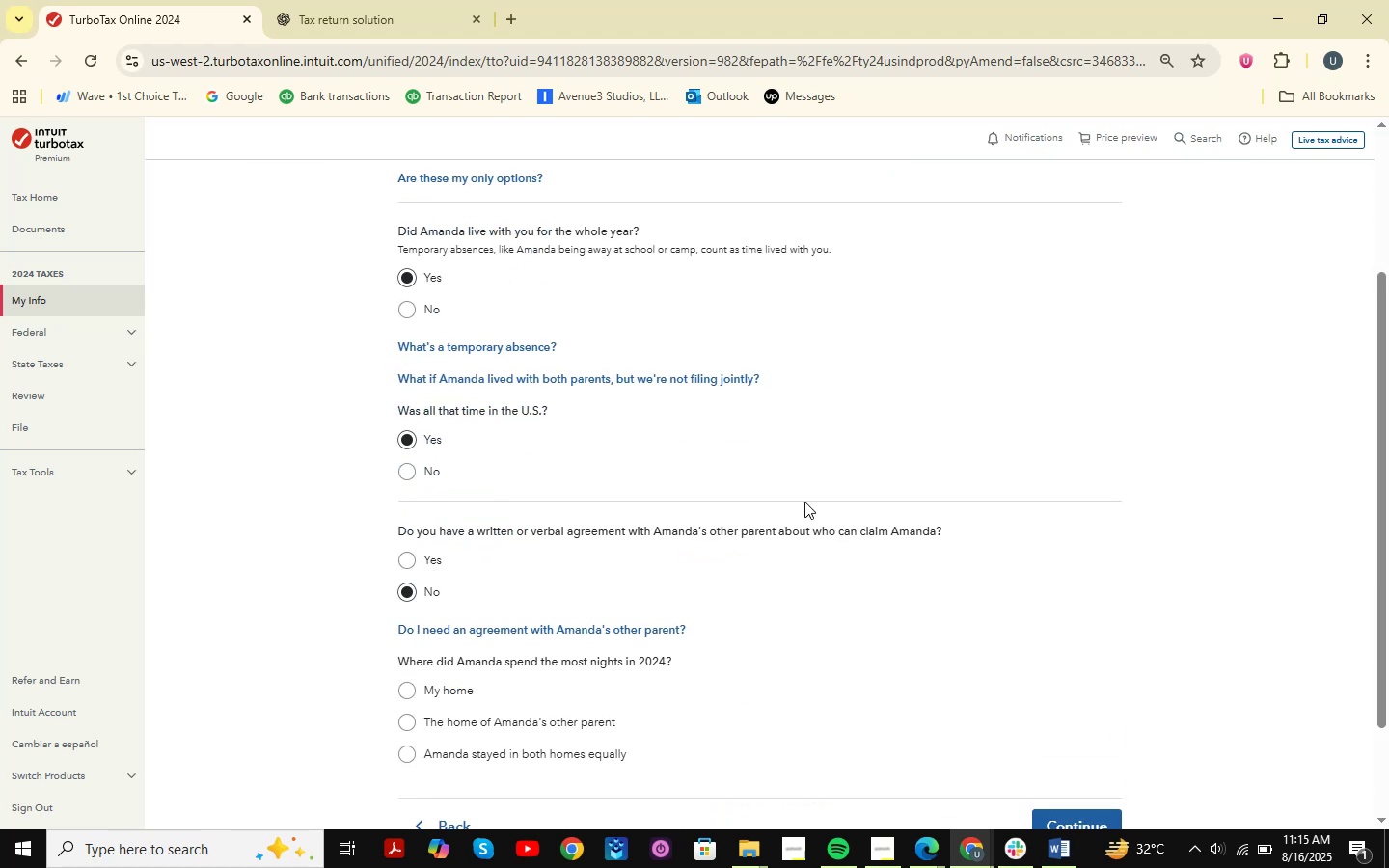 
scroll: coordinate [859, 556], scroll_direction: down, amount: 2.0
 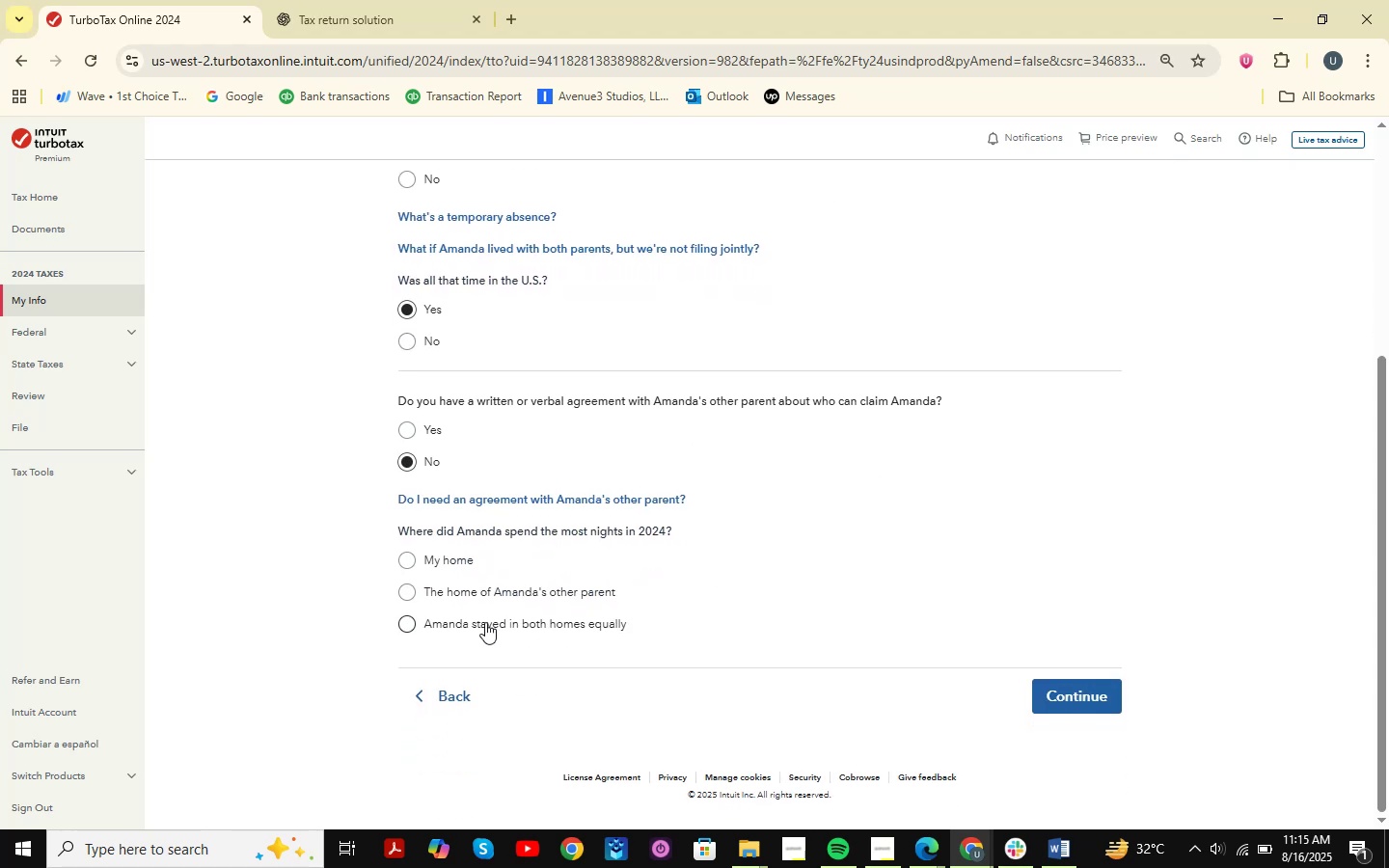 
wait(6.7)
 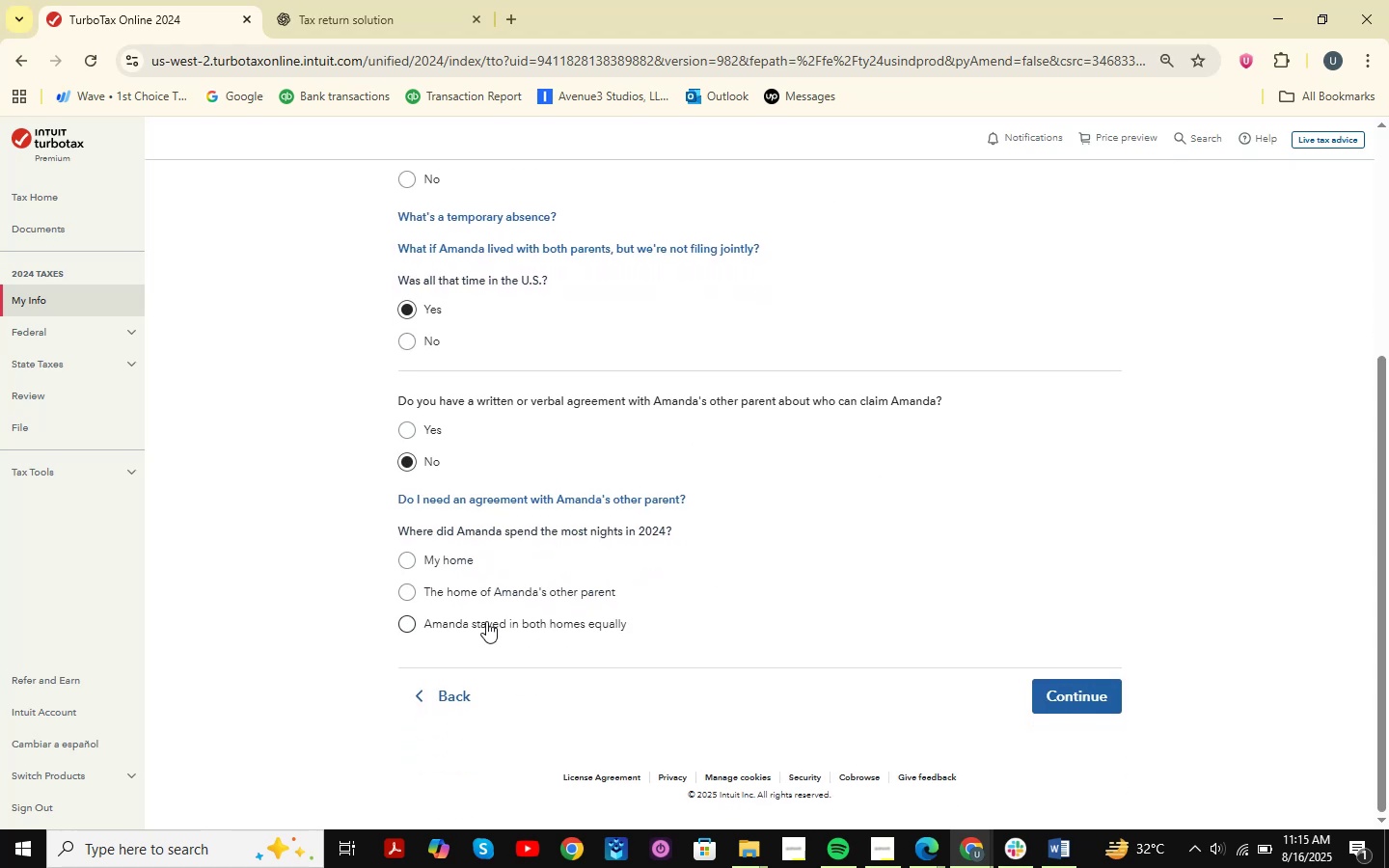 
left_click([438, 552])
 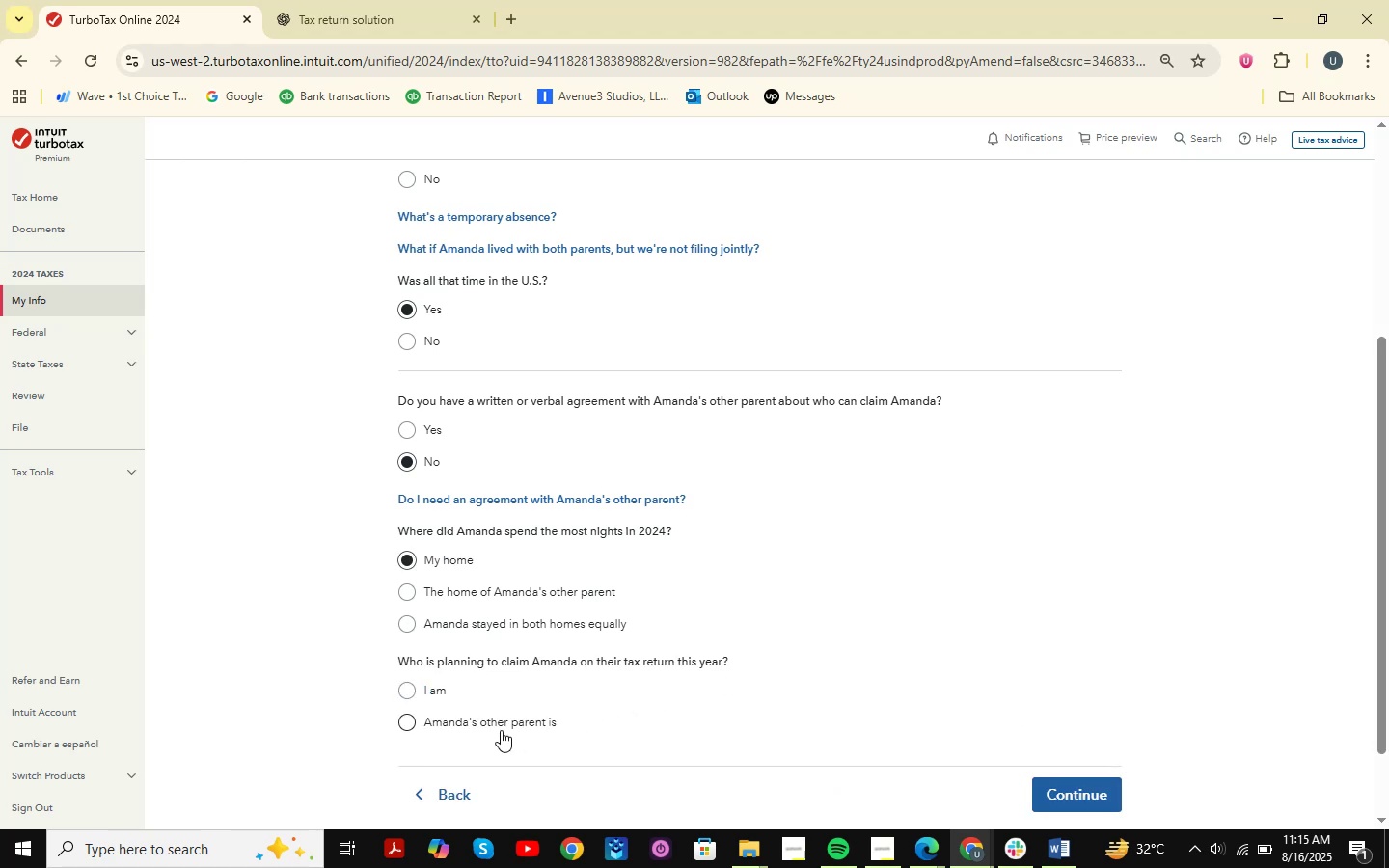 
left_click([444, 692])
 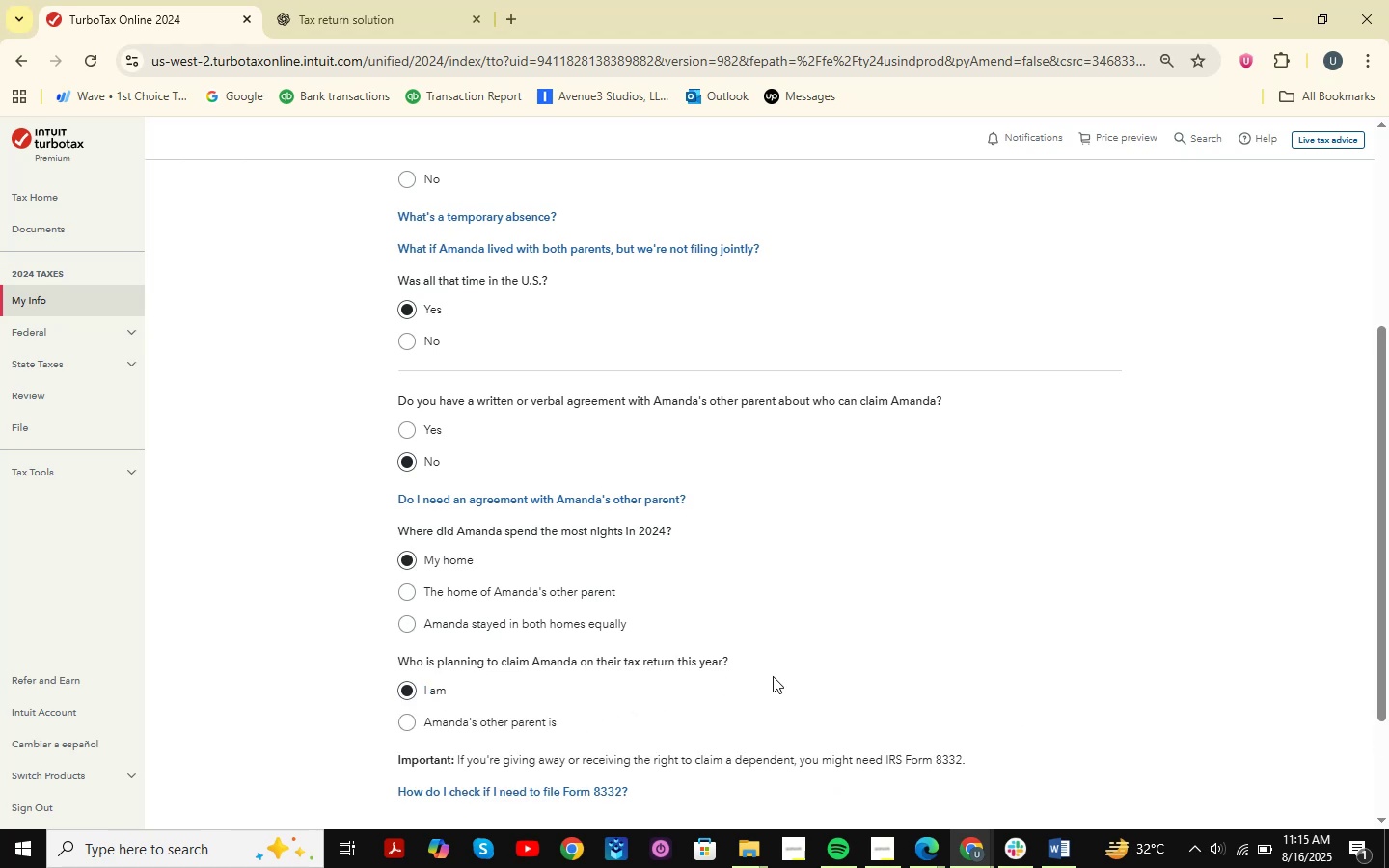 
scroll: coordinate [1044, 534], scroll_direction: down, amount: 4.0
 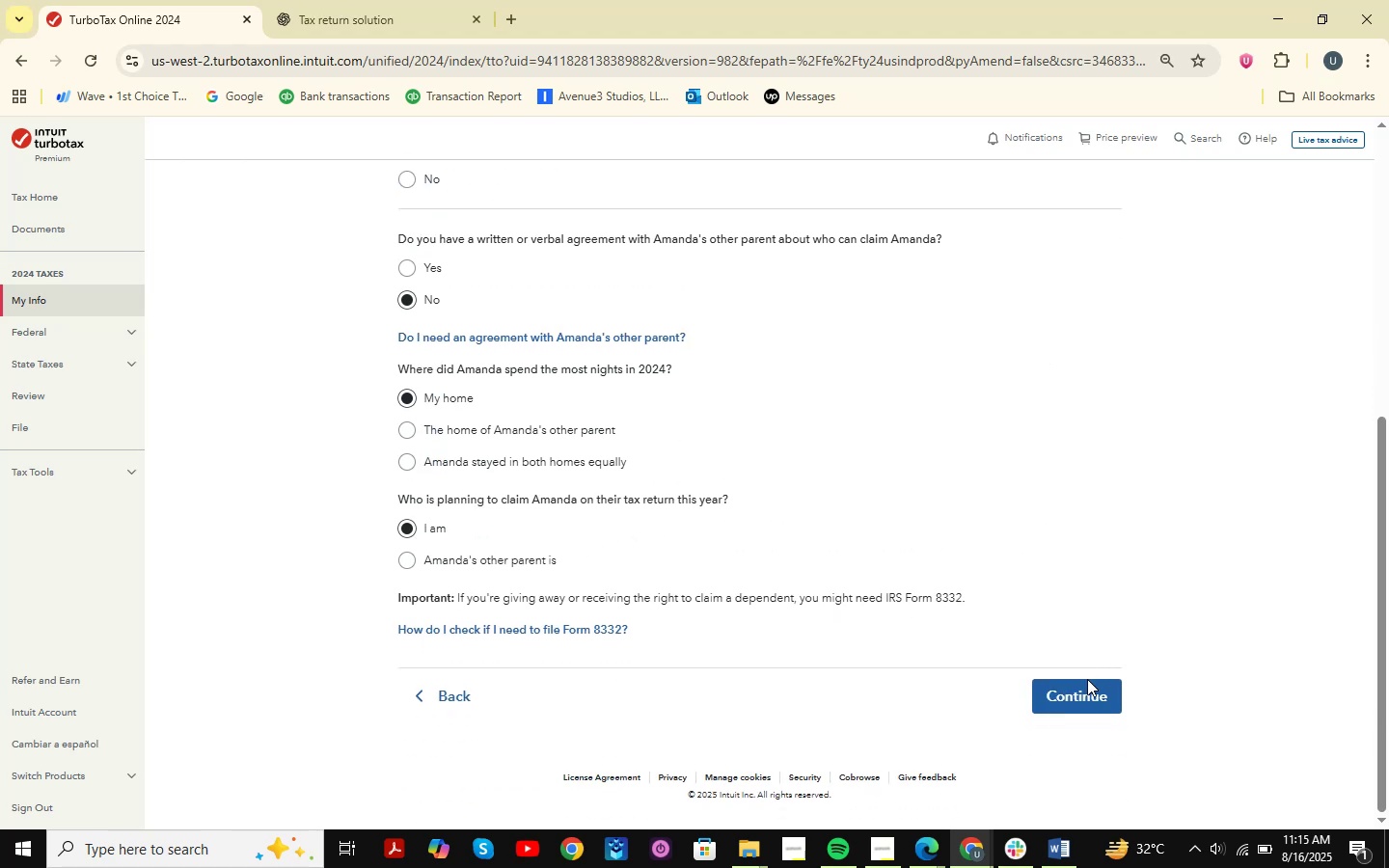 
left_click([1083, 684])
 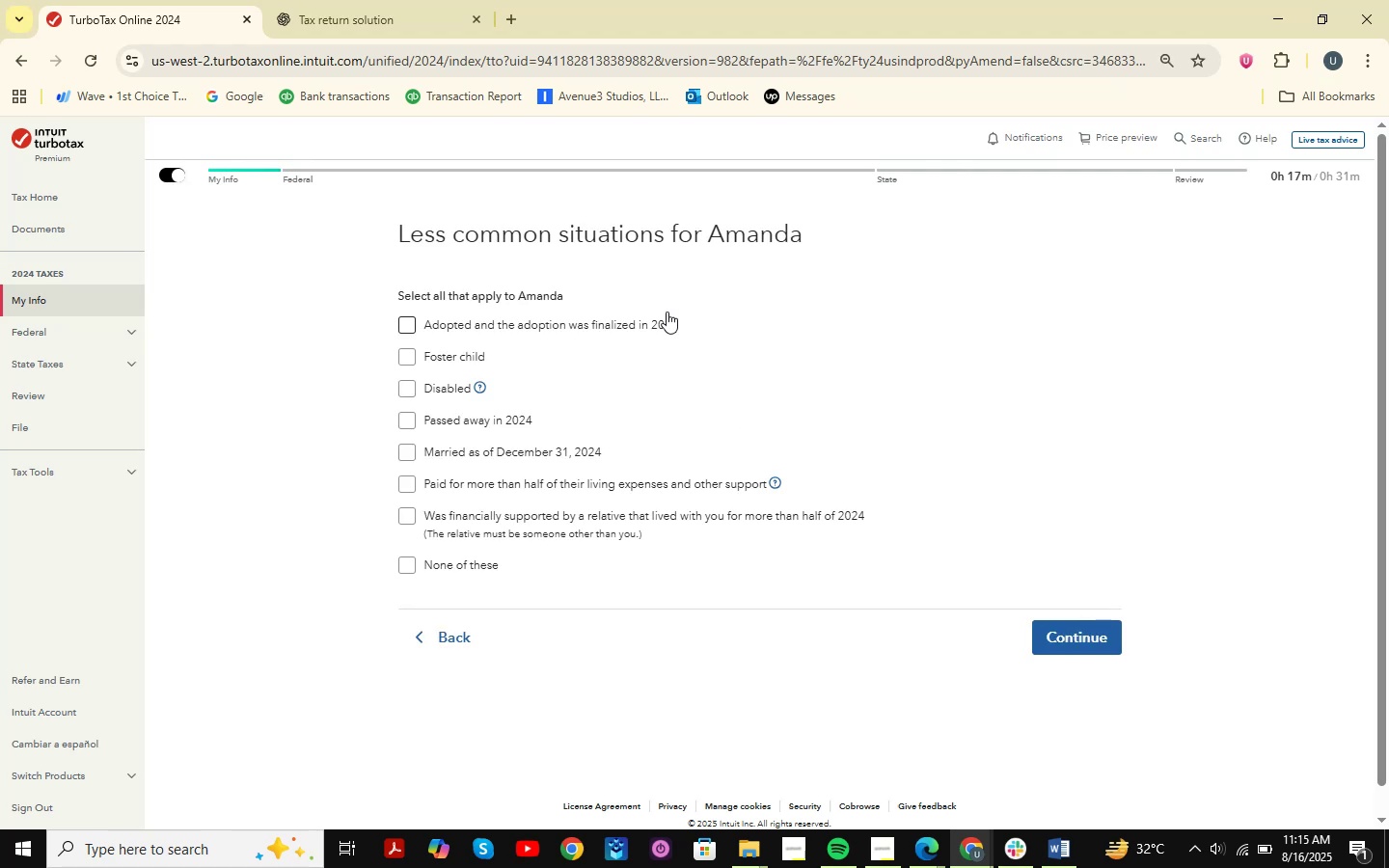 
wait(17.14)
 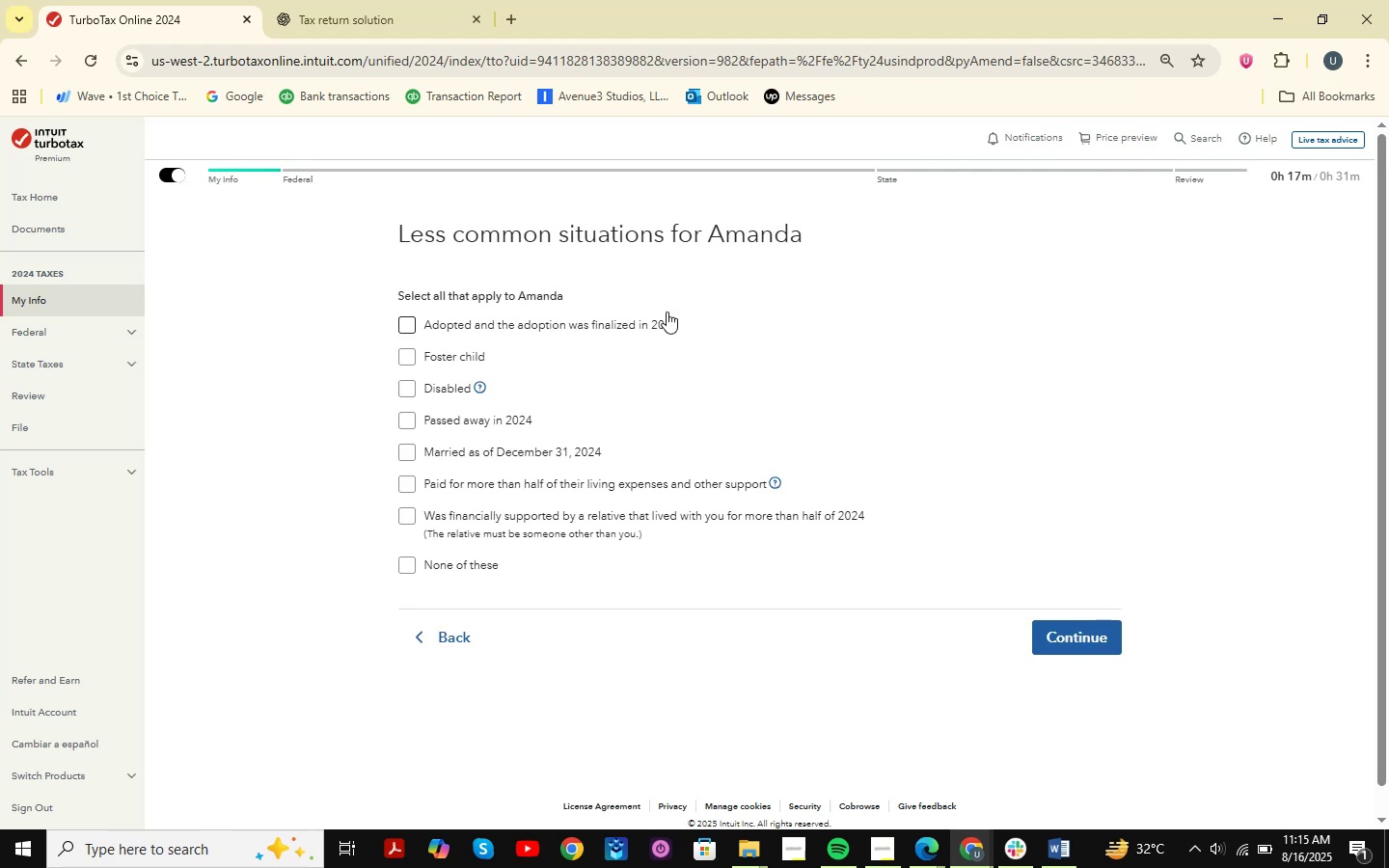 
key(Shift+ShiftLeft)
 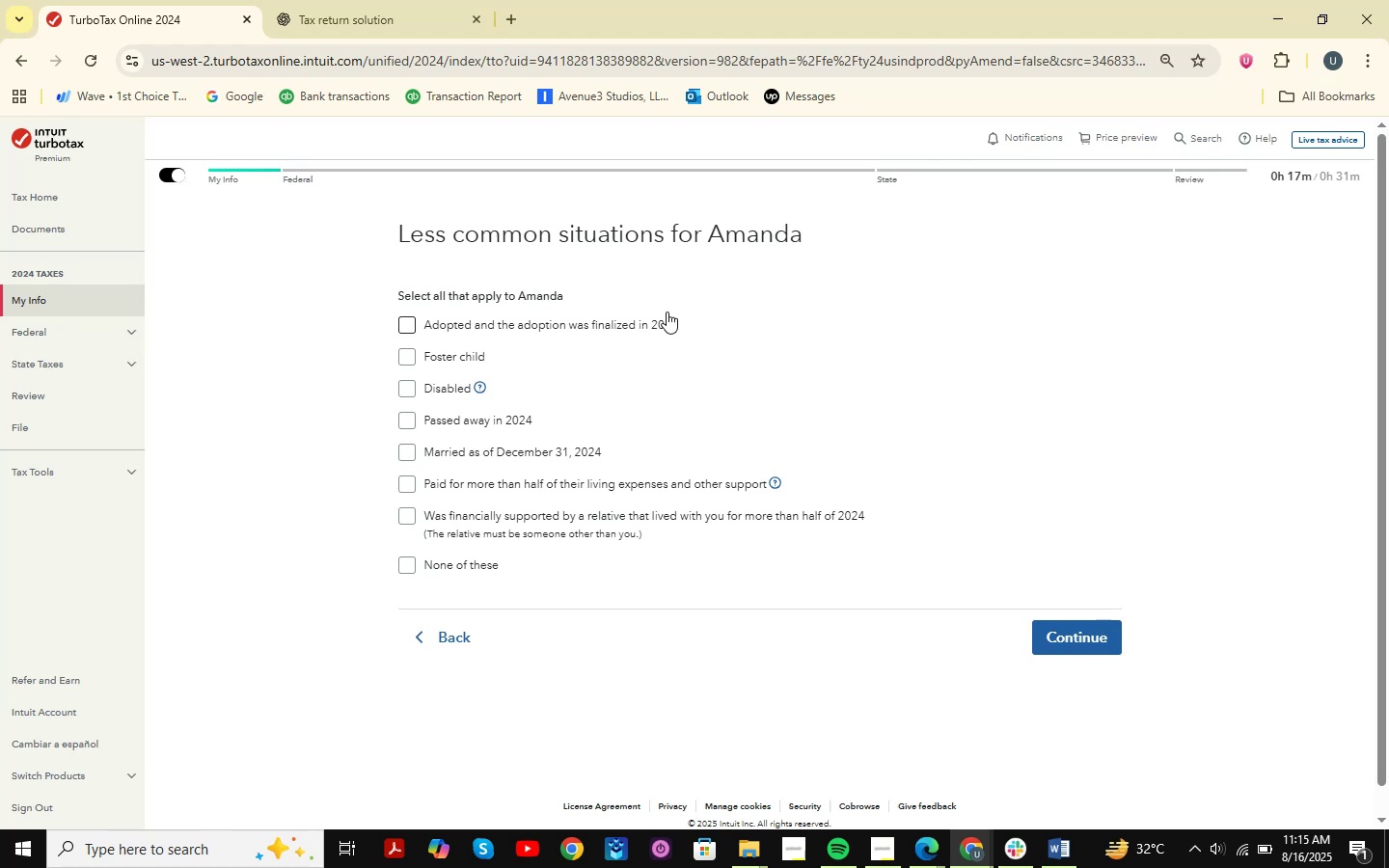 
key(Meta+Shift+MetaLeft)
 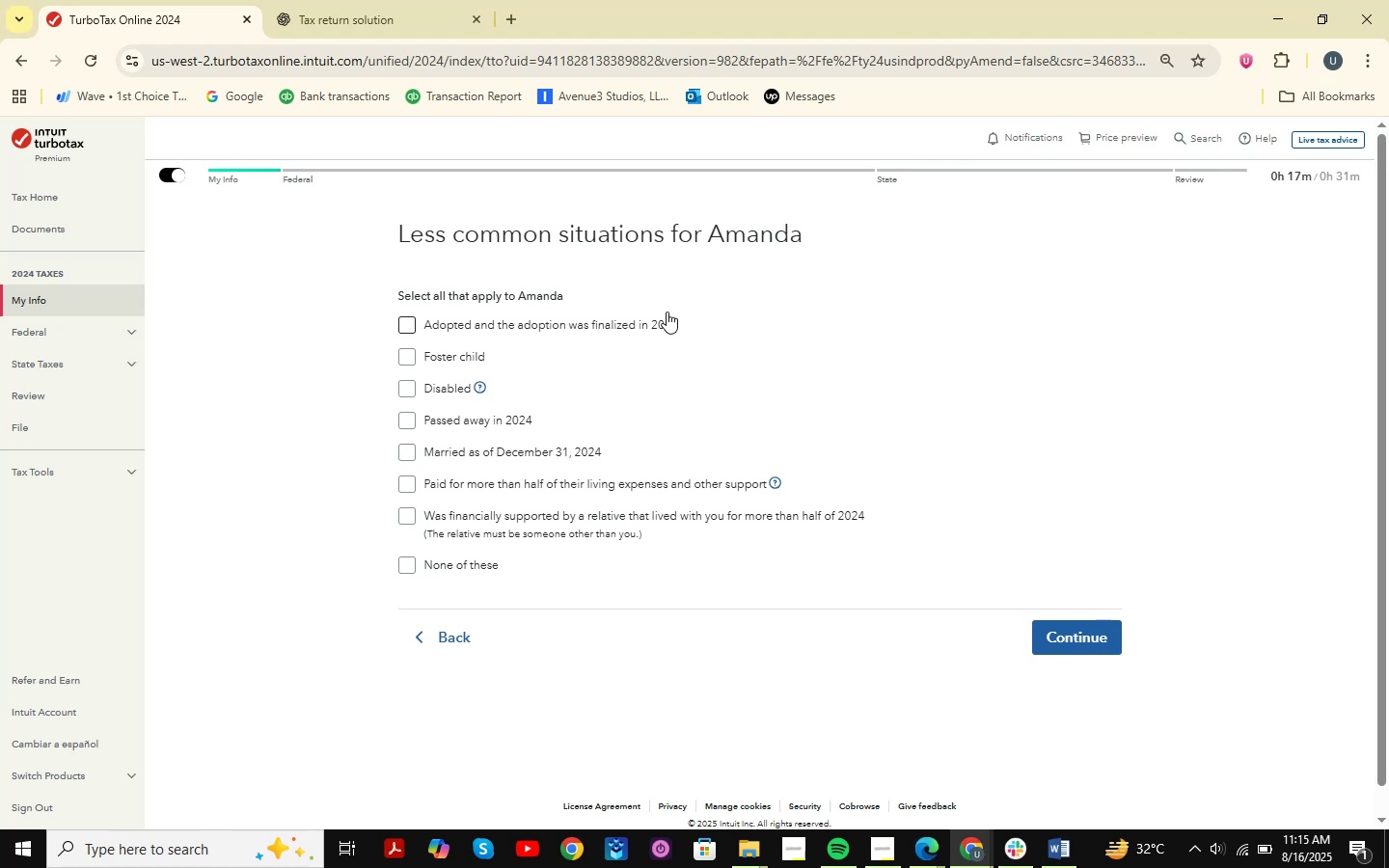 
key(Meta+Shift+S)
 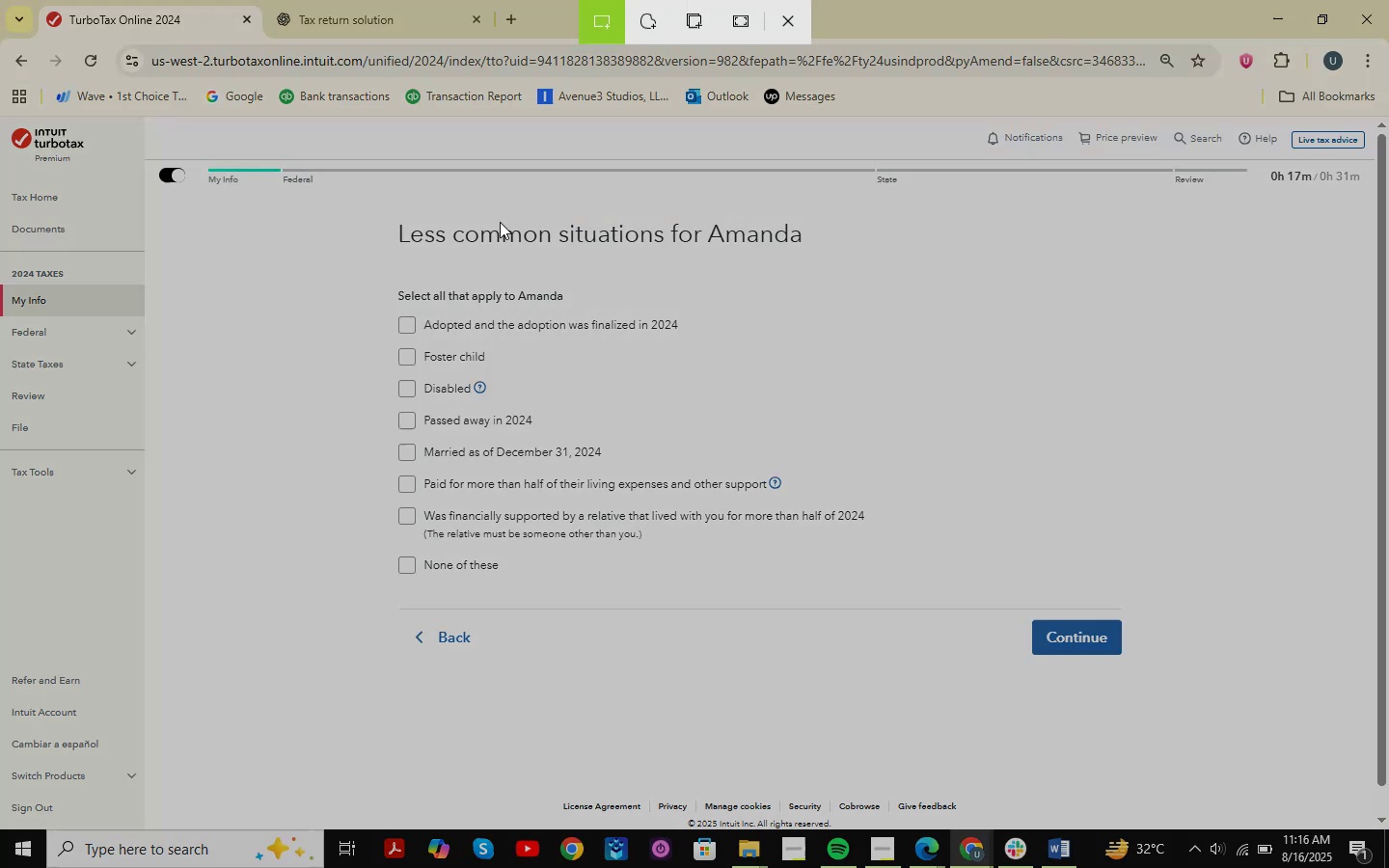 
left_click_drag(start_coordinate=[345, 201], to_coordinate=[1205, 798])
 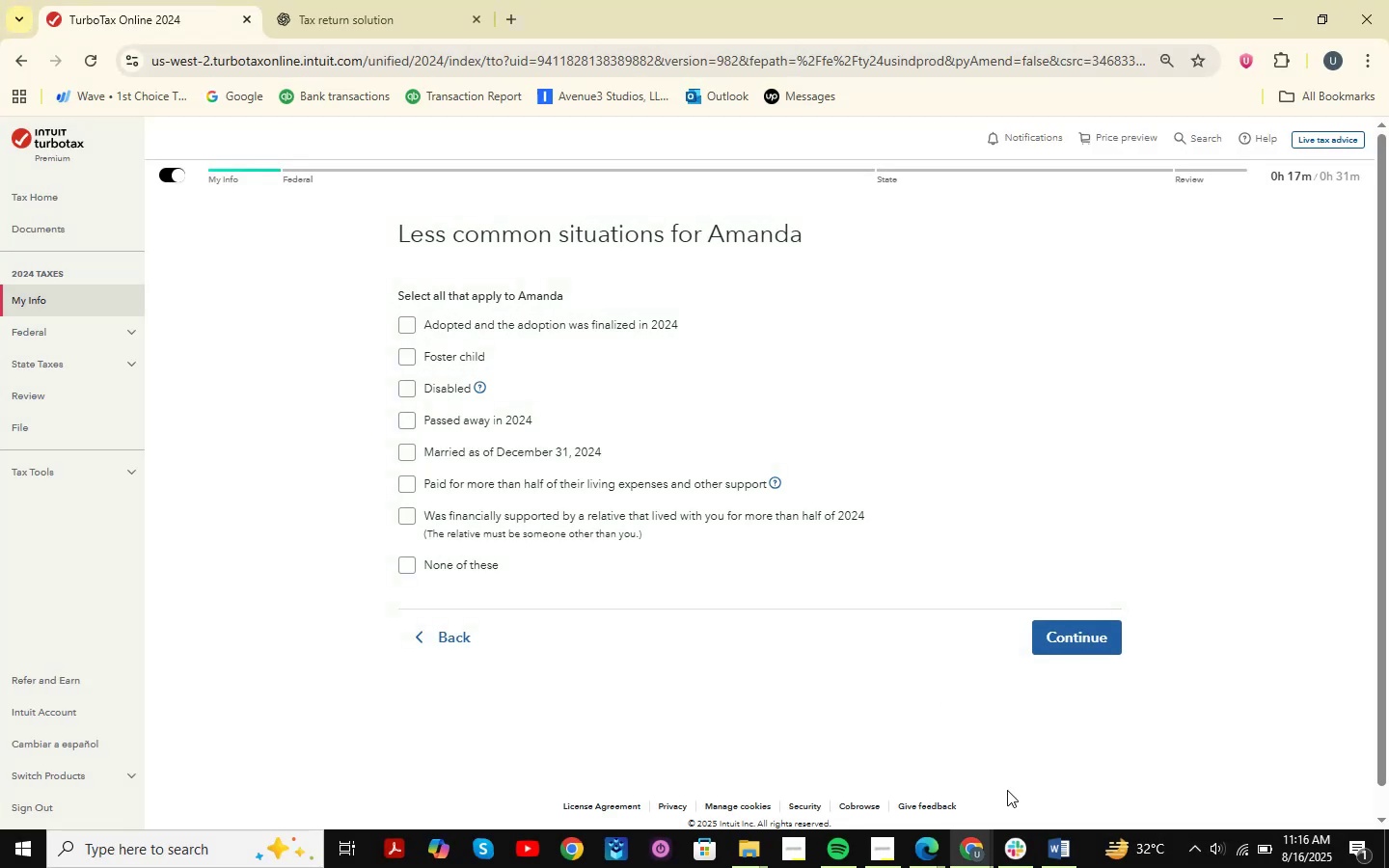 
double_click([1020, 775])
 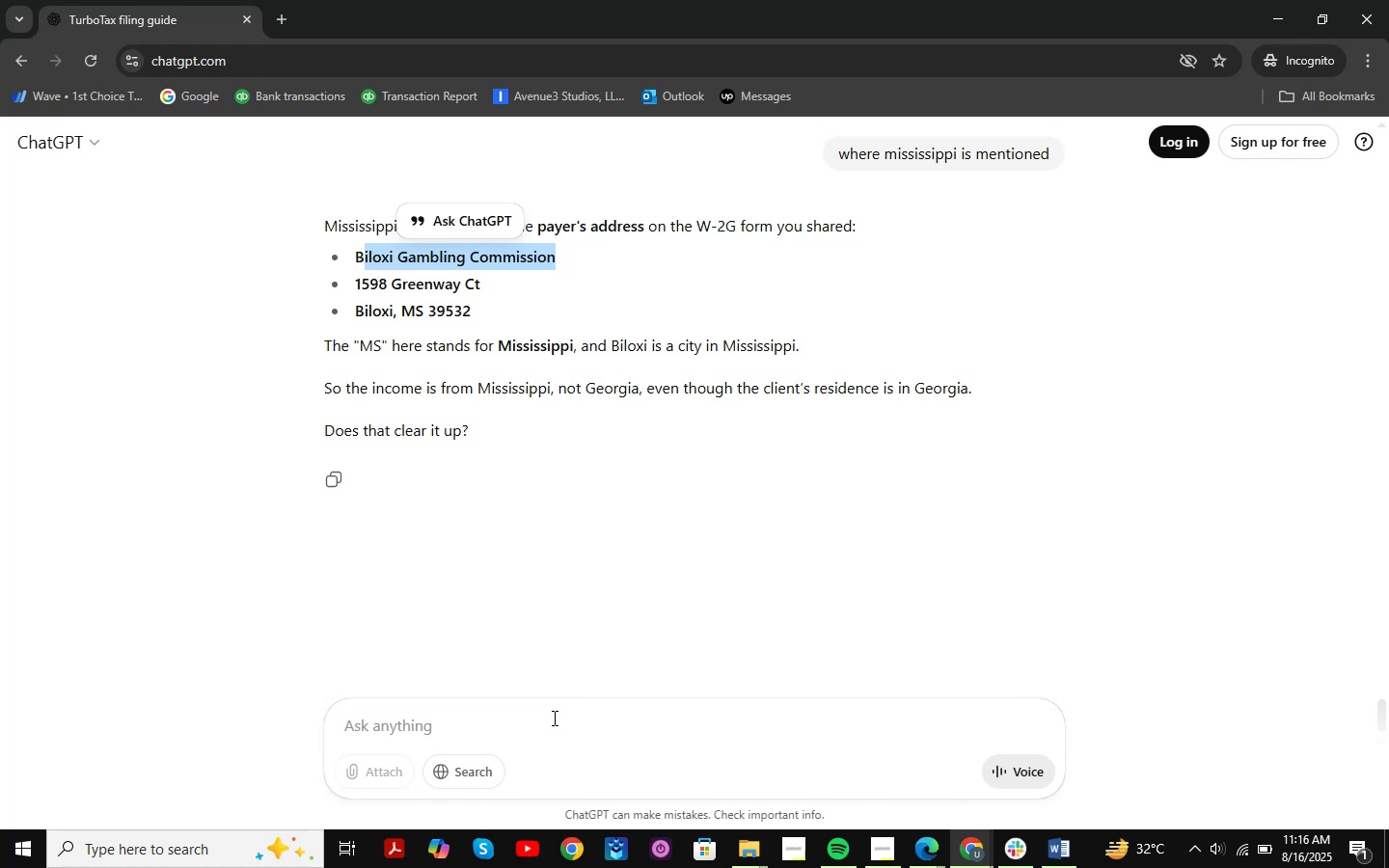 
key(Control+ControlLeft)
 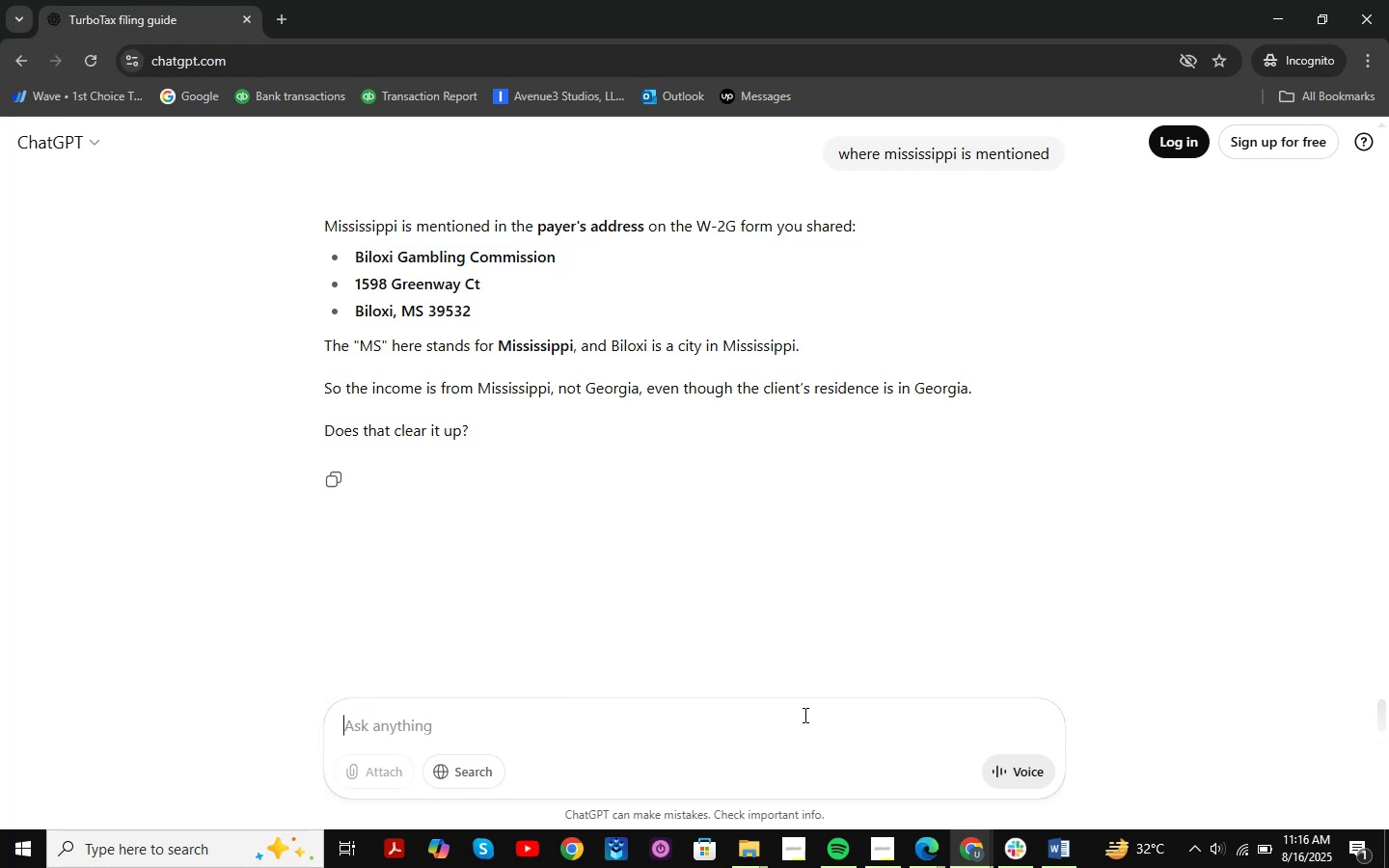 
key(Control+V)
 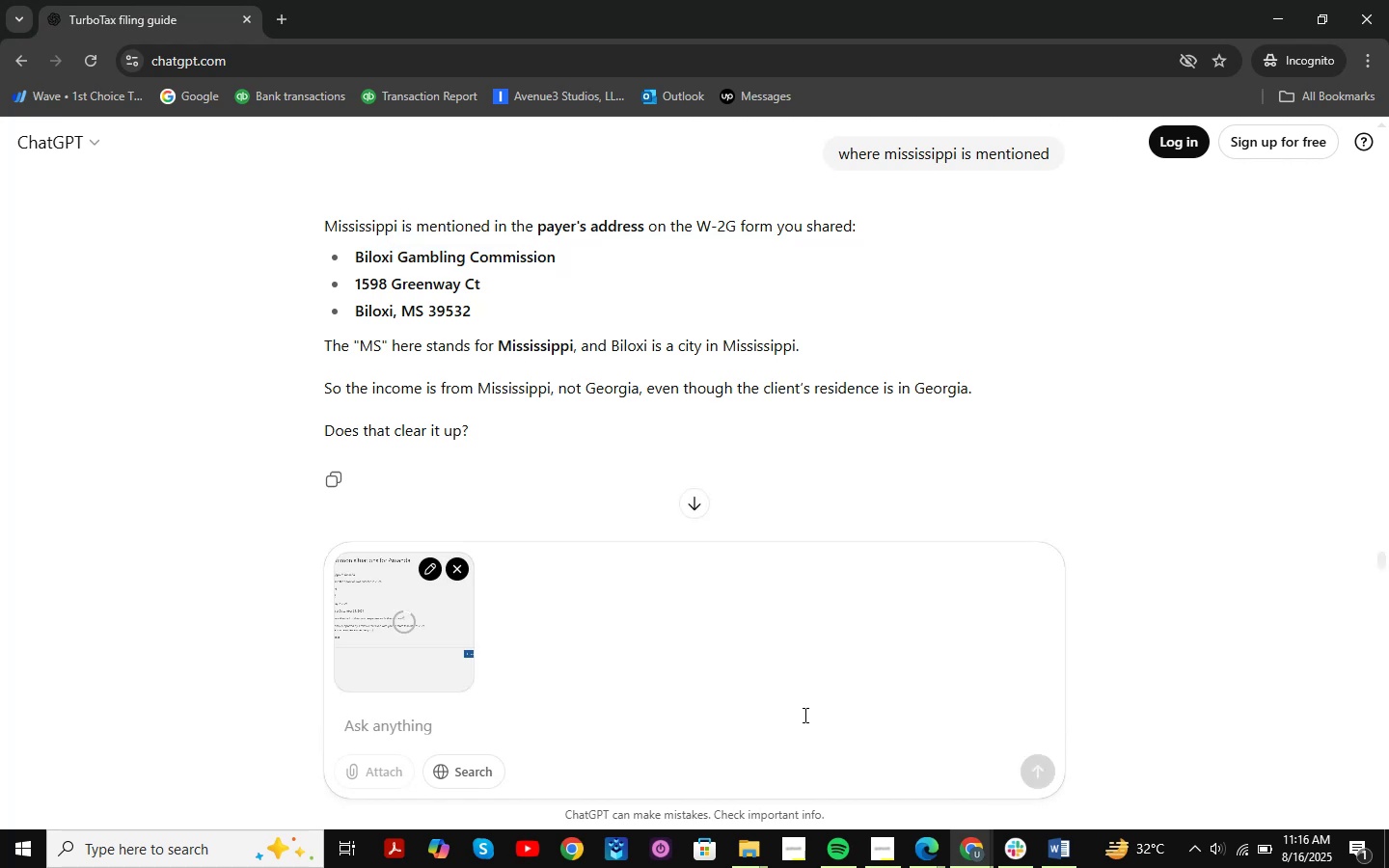 
key(NumpadEnter)
 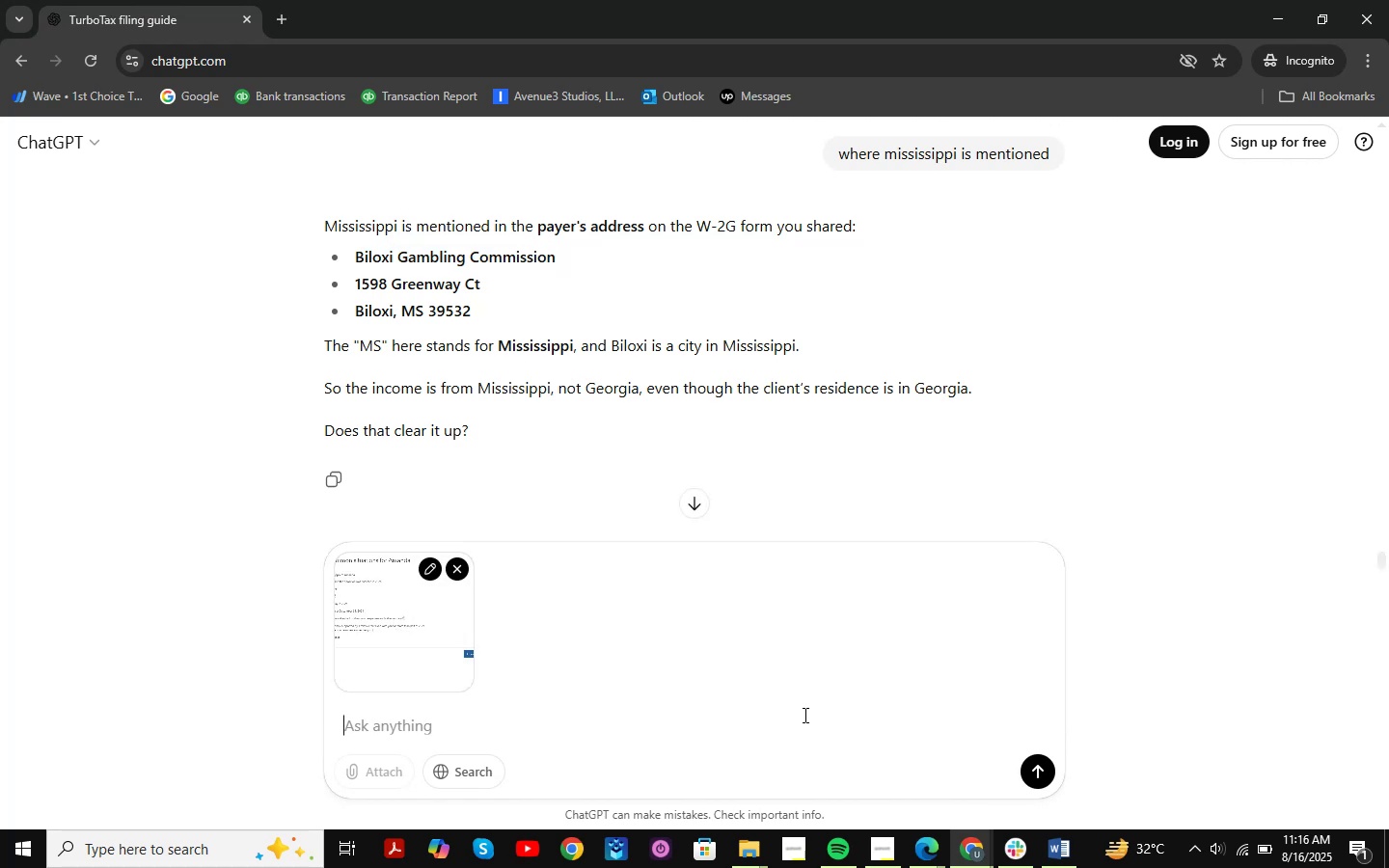 
key(Enter)
 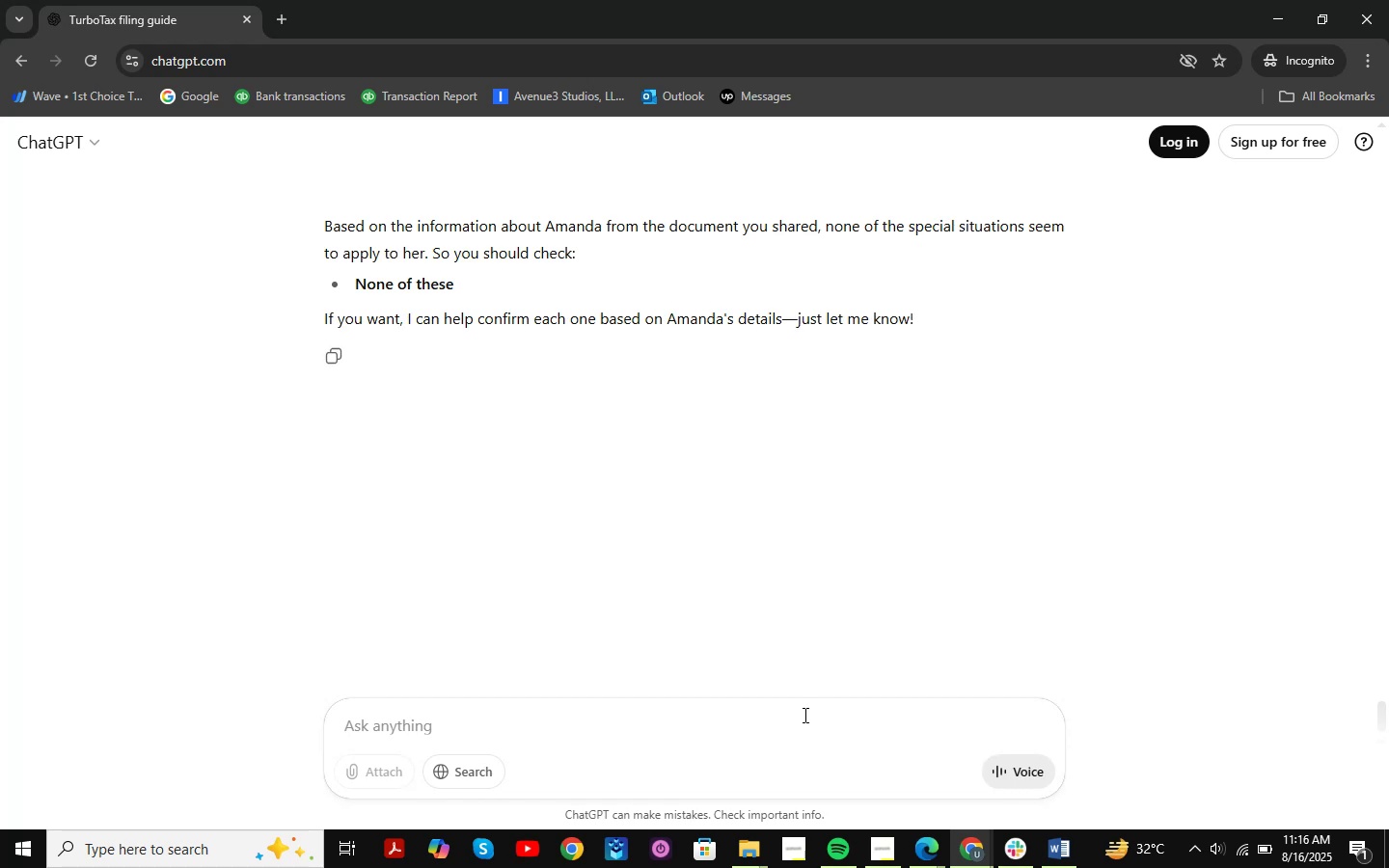 
wait(10.1)
 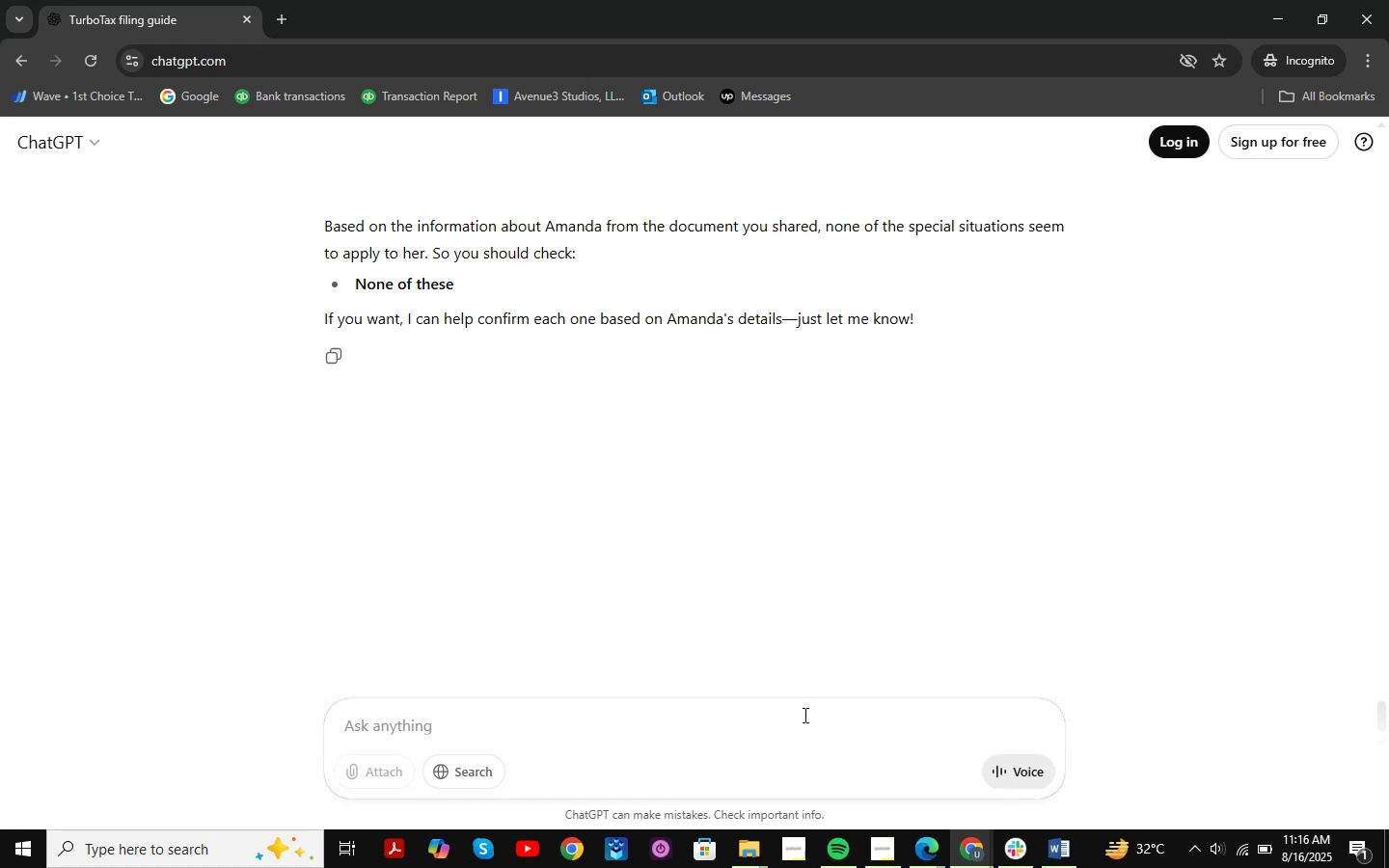 
left_click([1290, 7])
 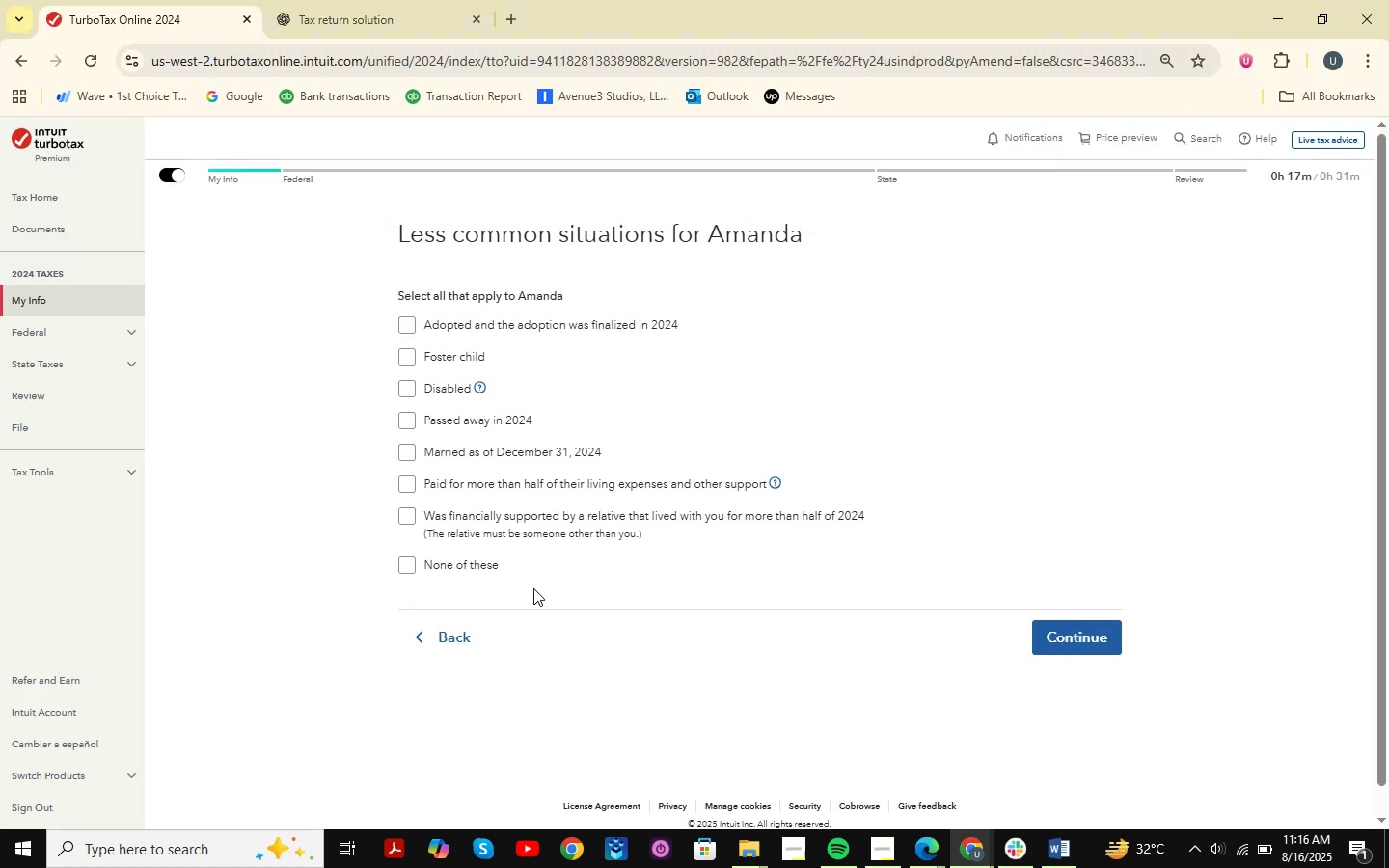 
left_click([463, 565])
 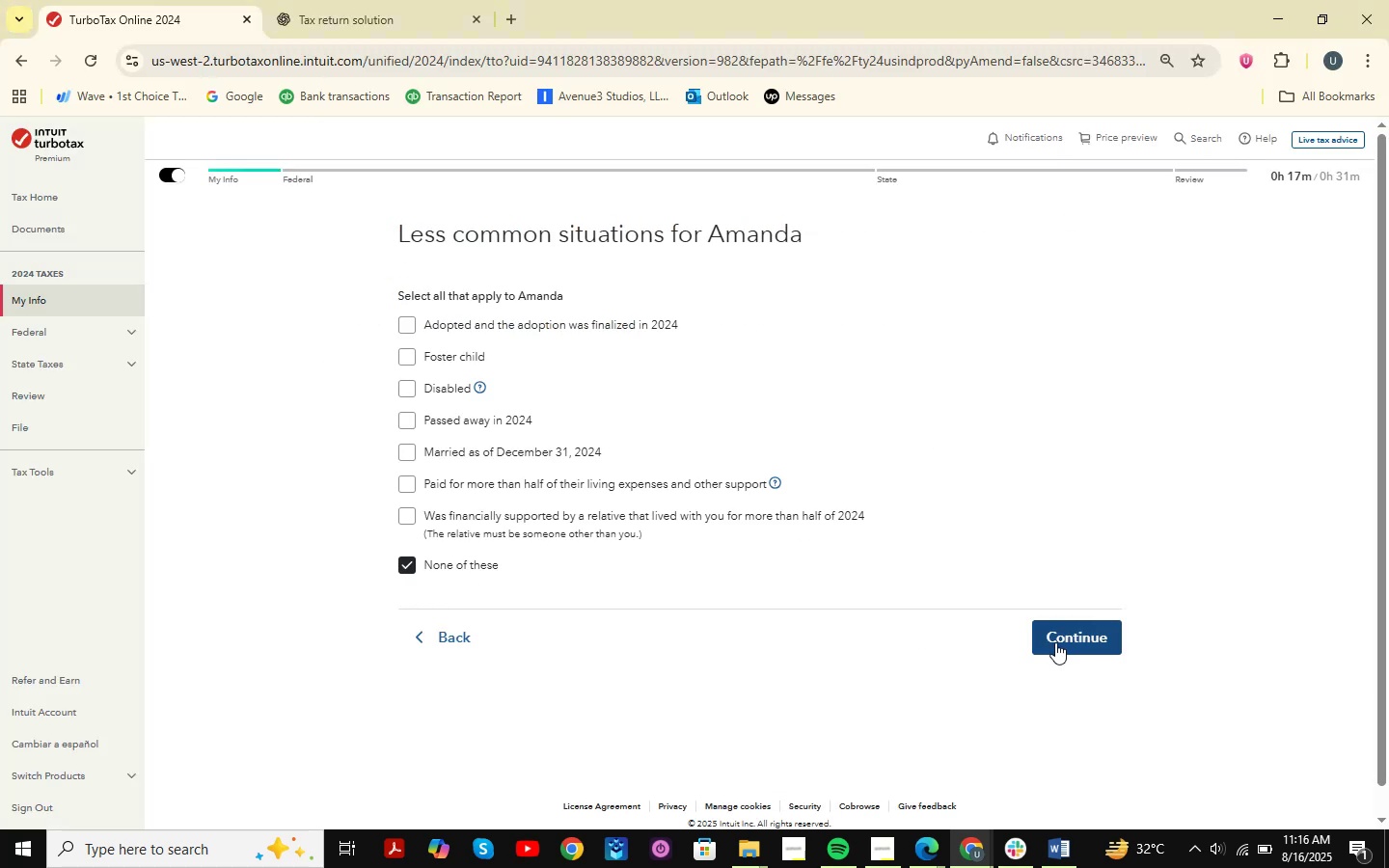 
left_click([1064, 642])
 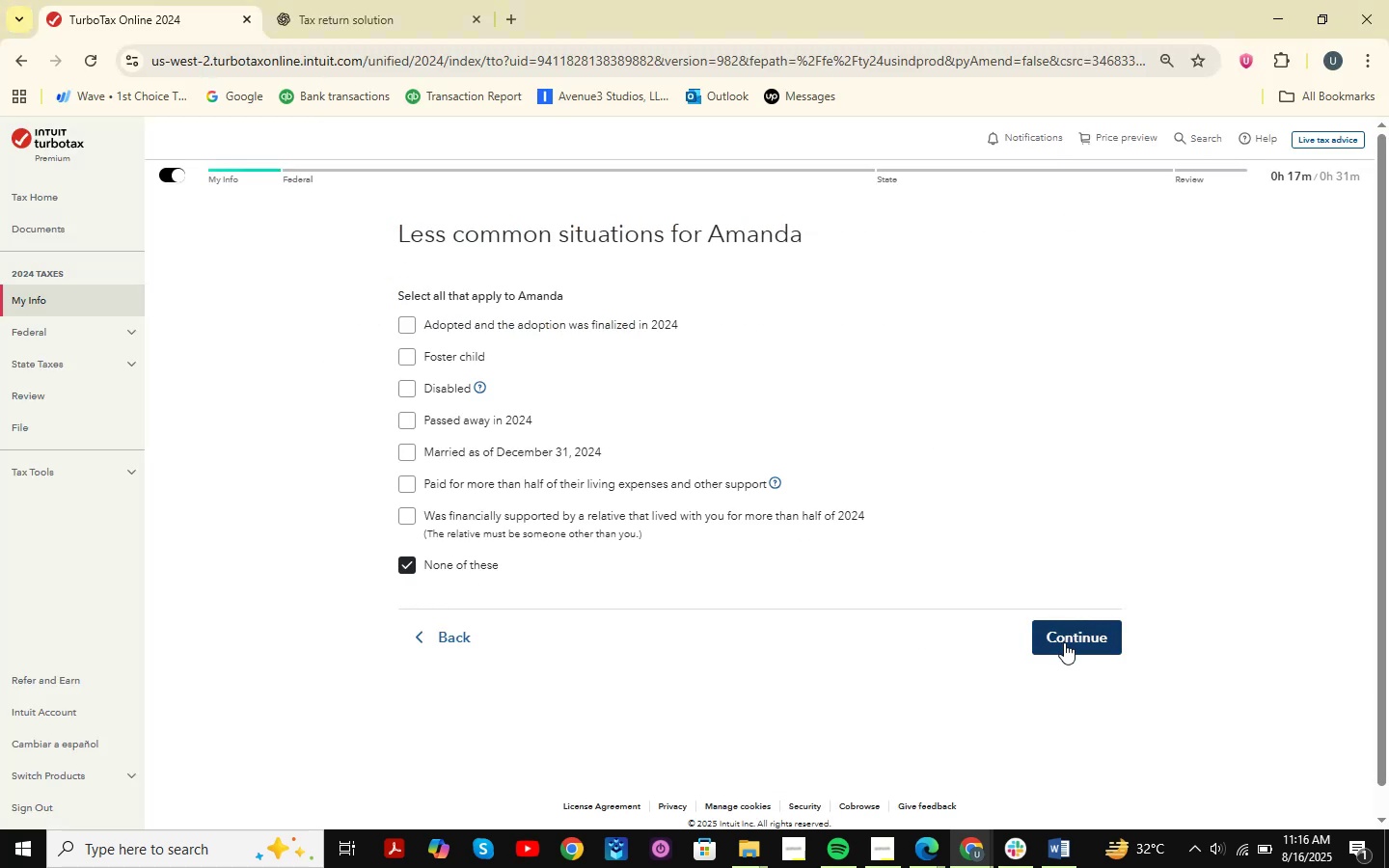 
mouse_move([953, 604])
 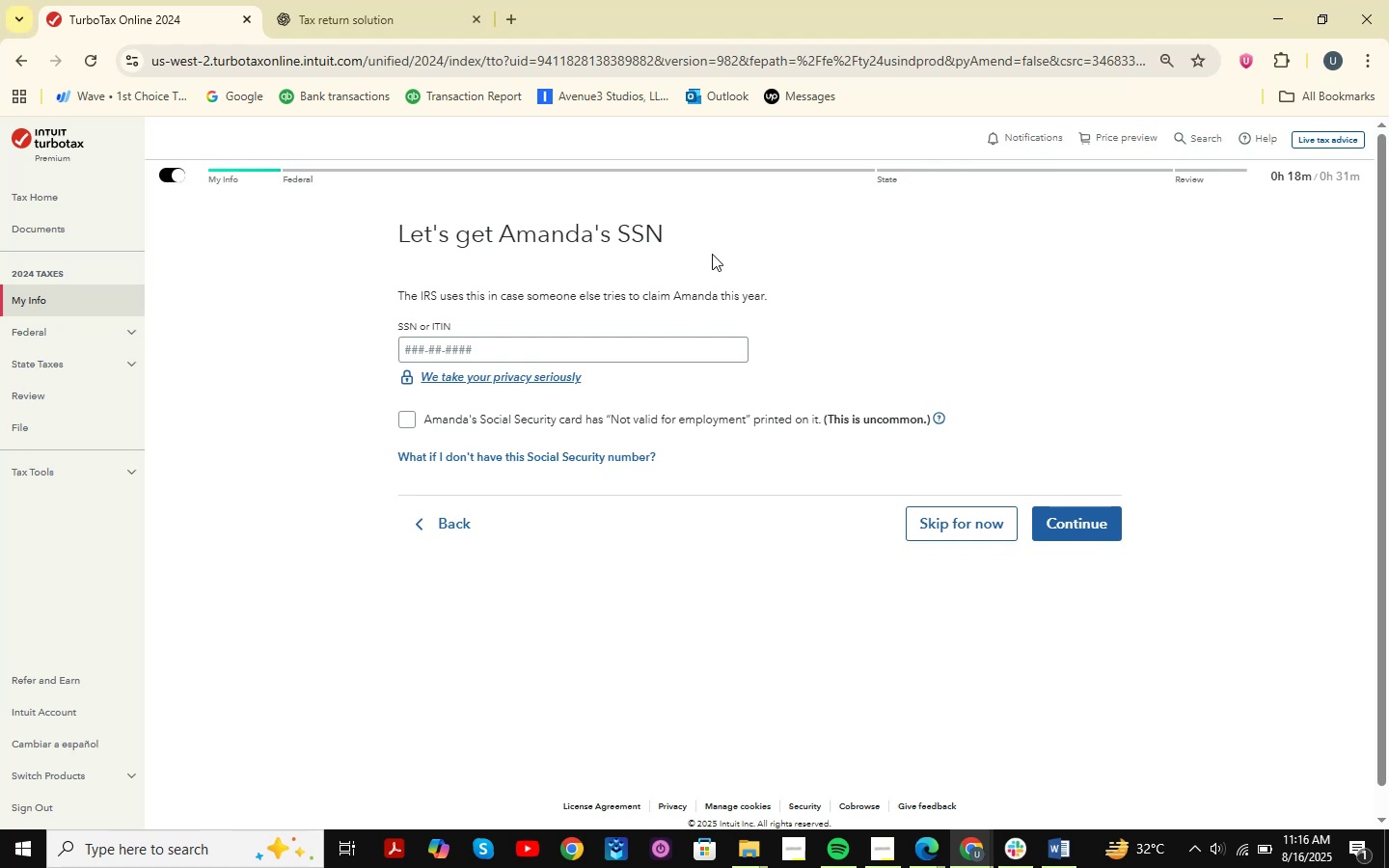 
key(Meta+MetaLeft)
 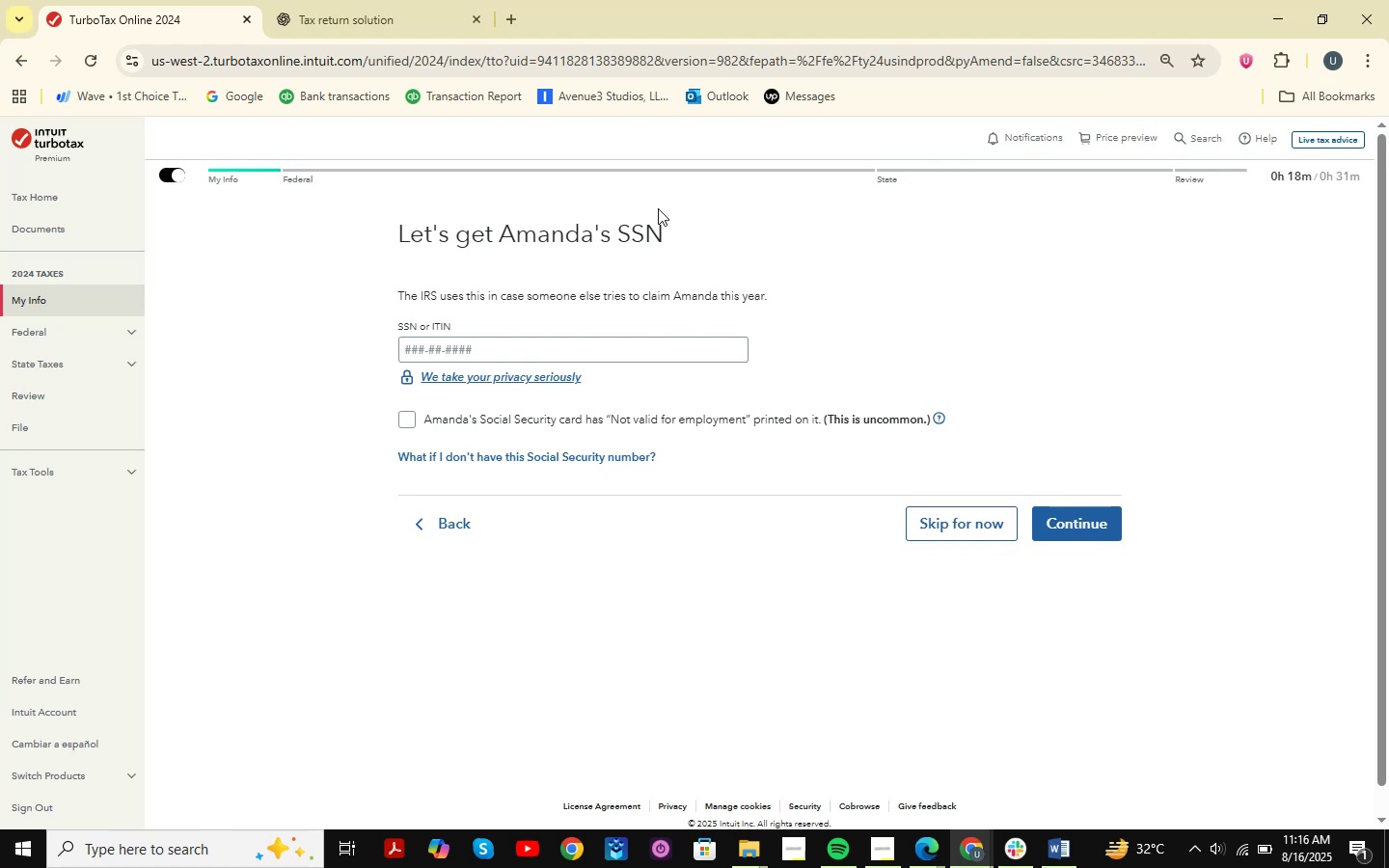 
key(Meta+S)
 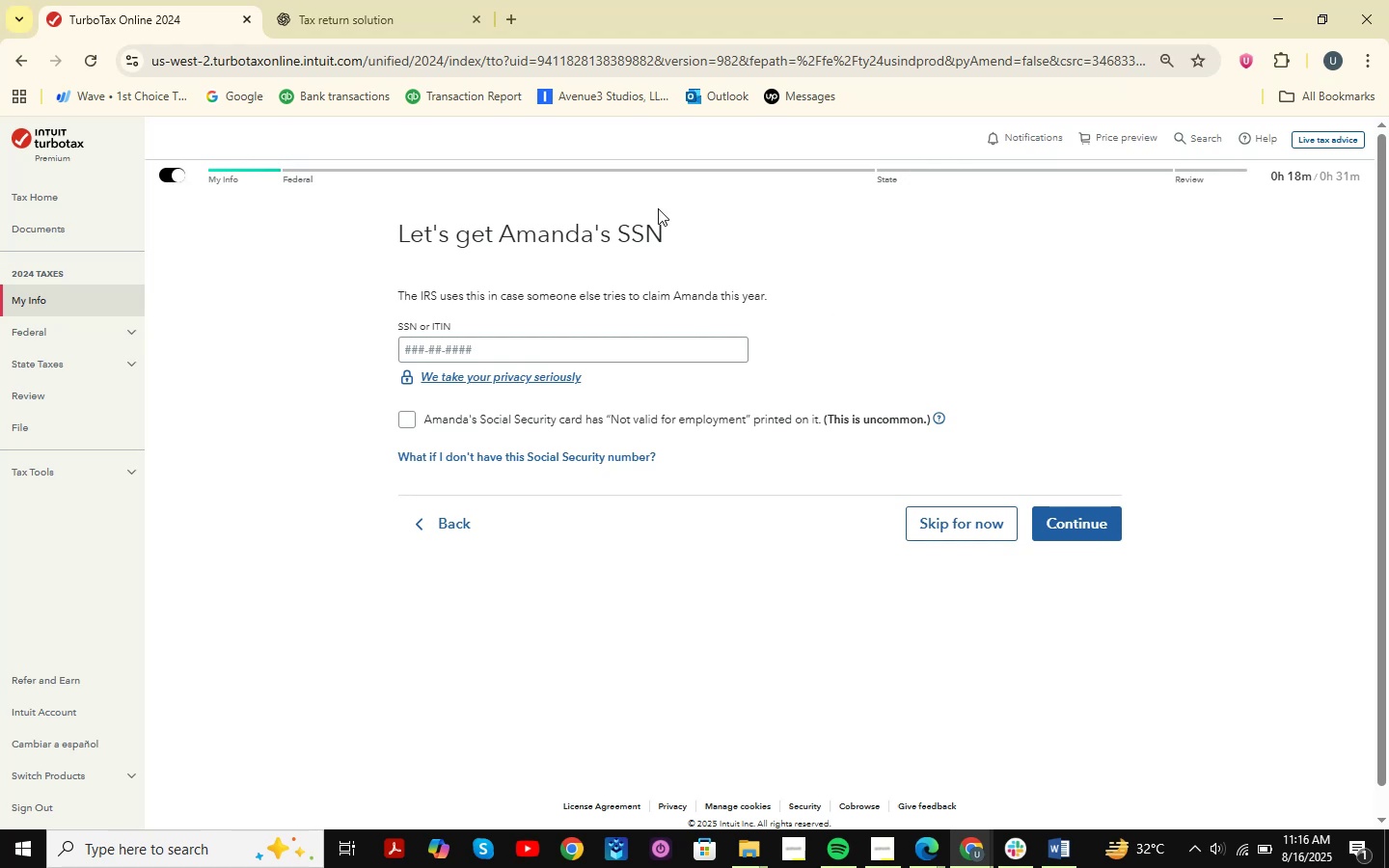 
key(Meta+Shift+ShiftLeft)
 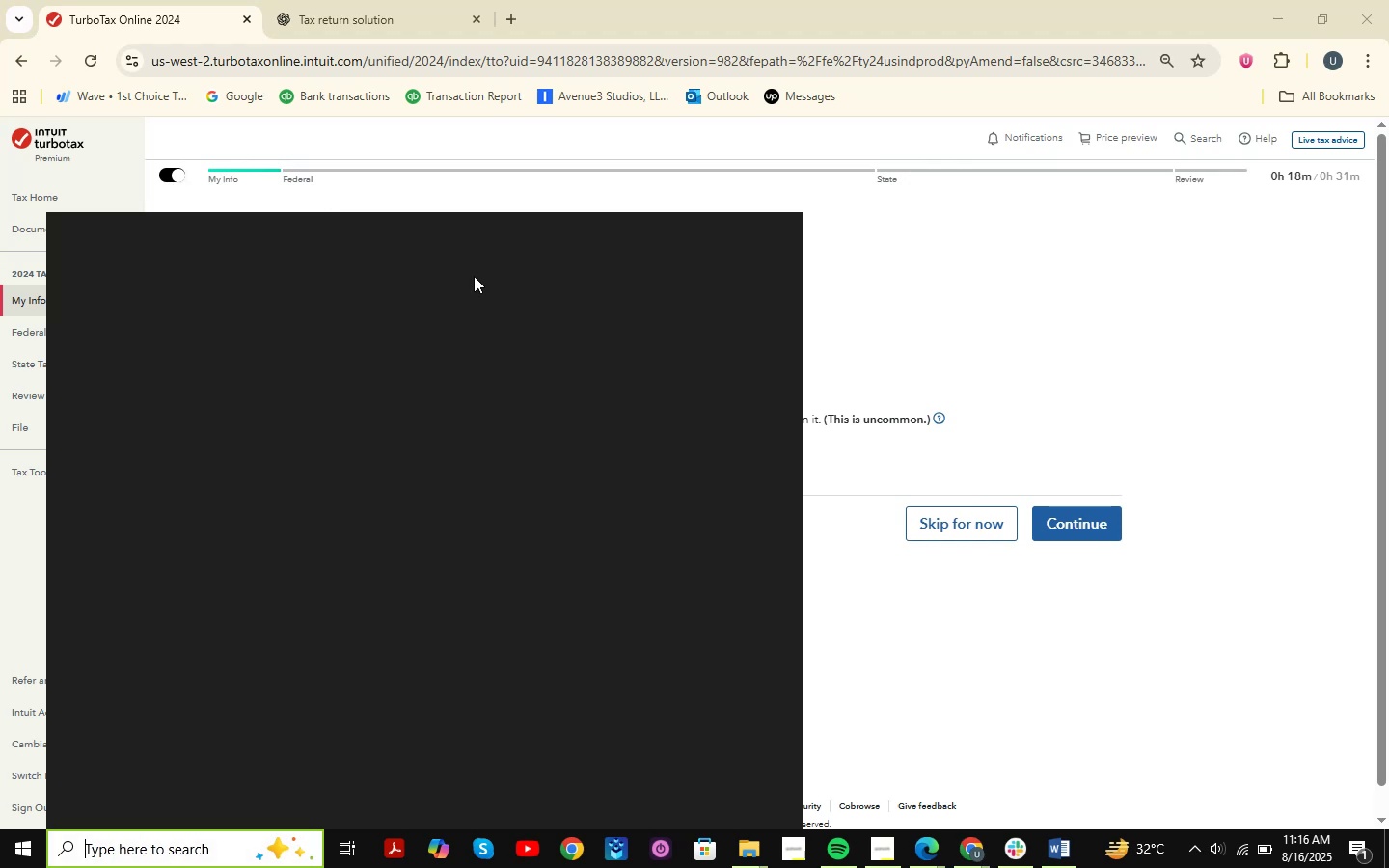 
key(Alt+AltLeft)
 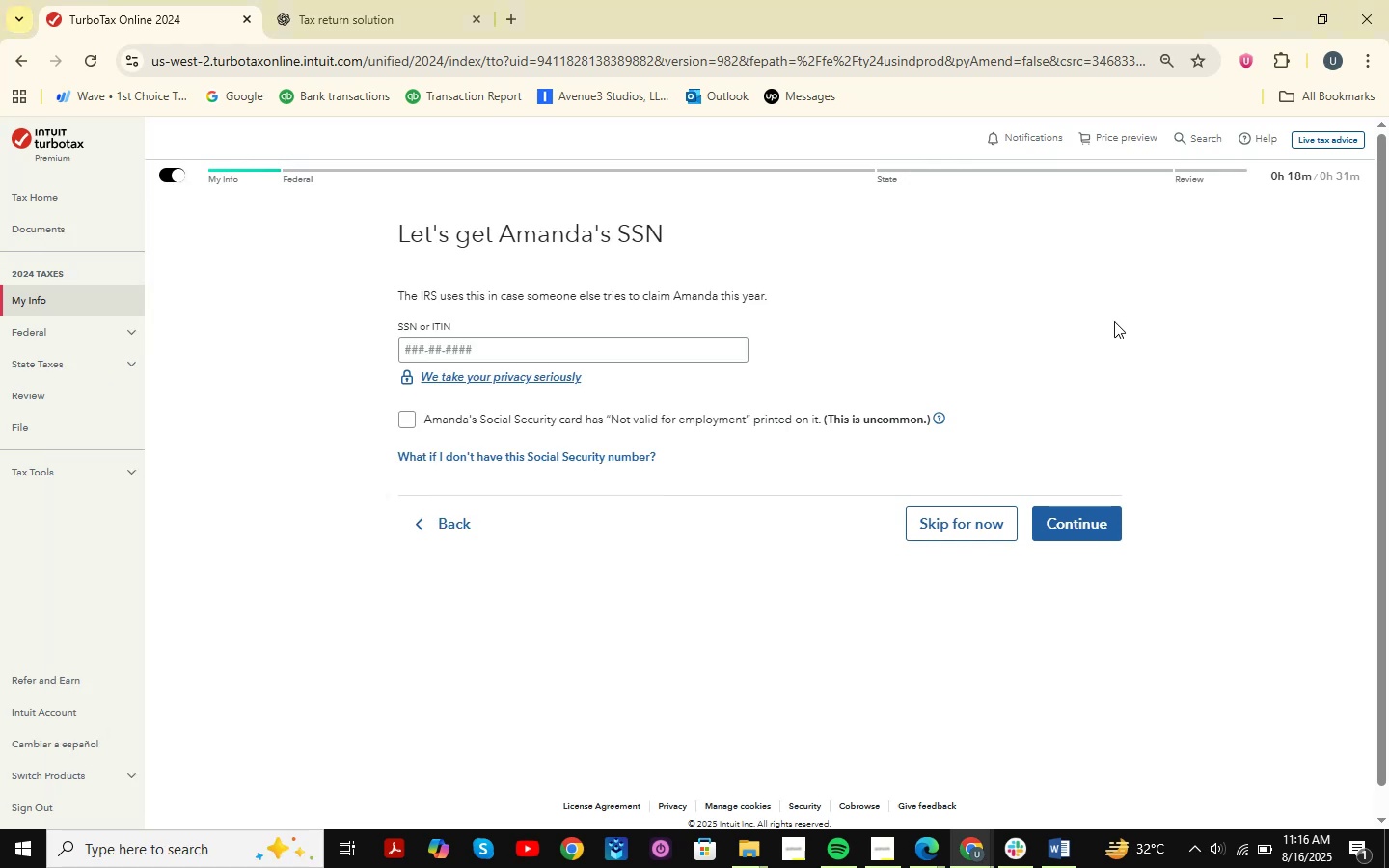 
key(Alt+Tab)
 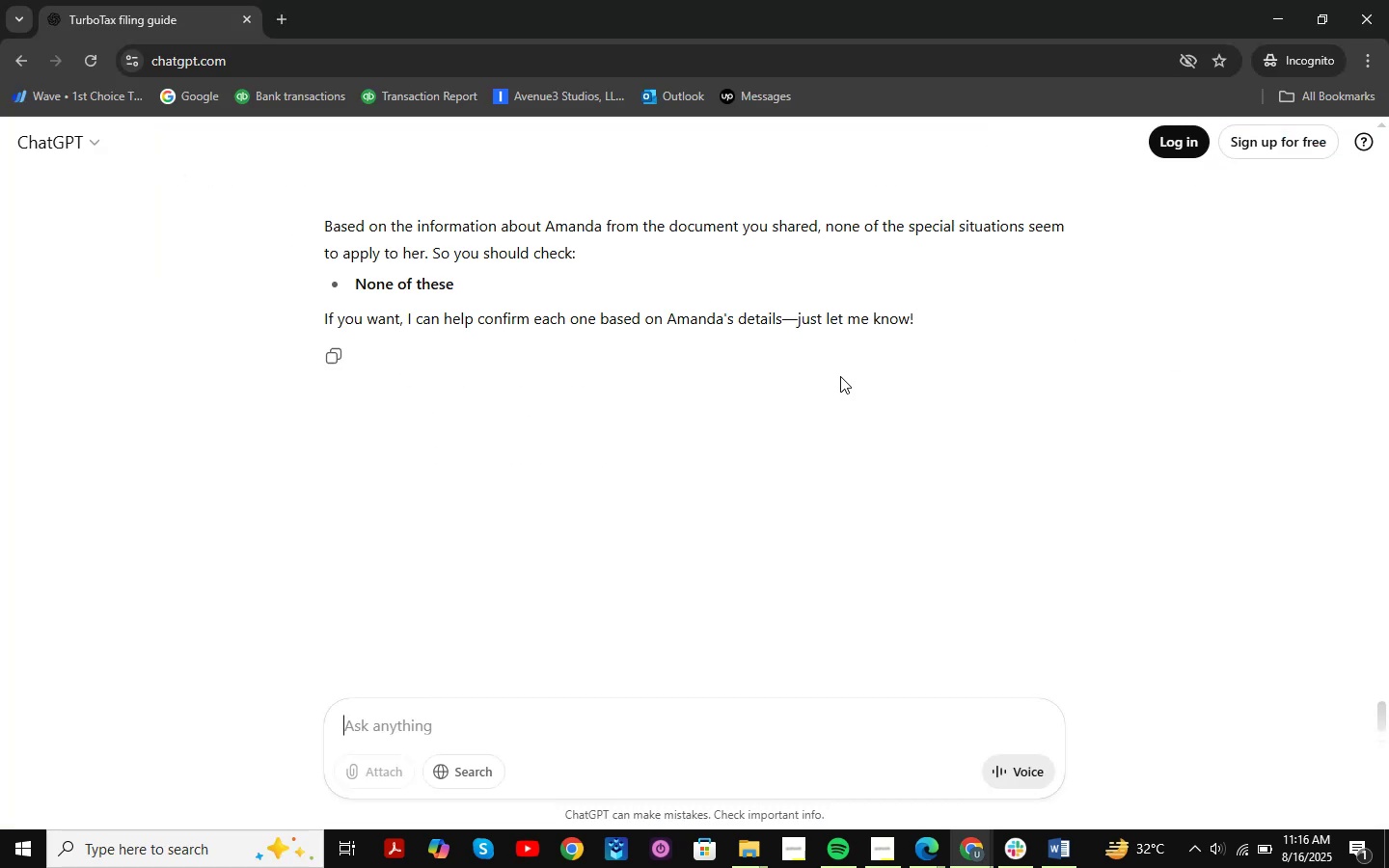 
key(Alt+AltLeft)
 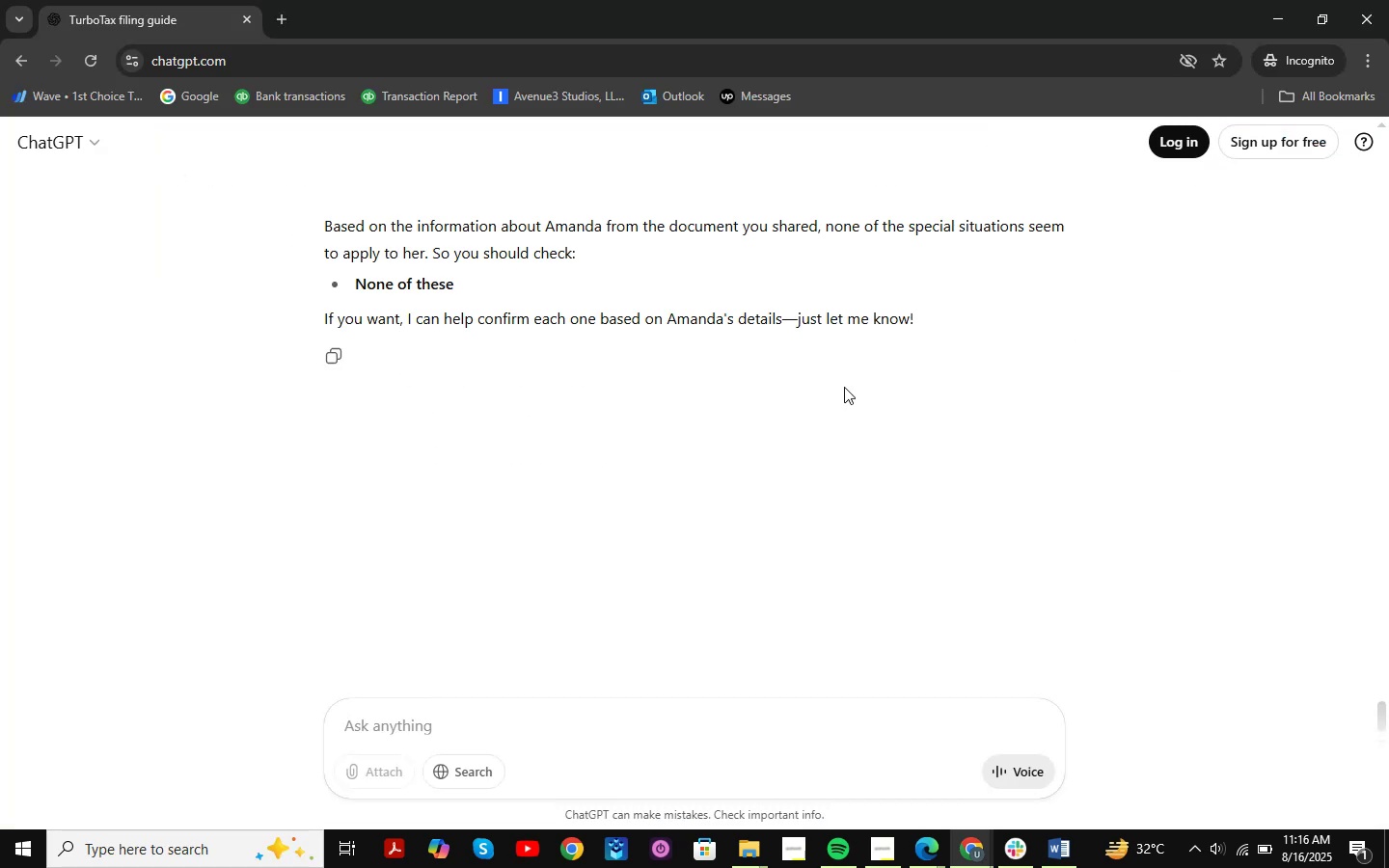 
key(Alt+Tab)
 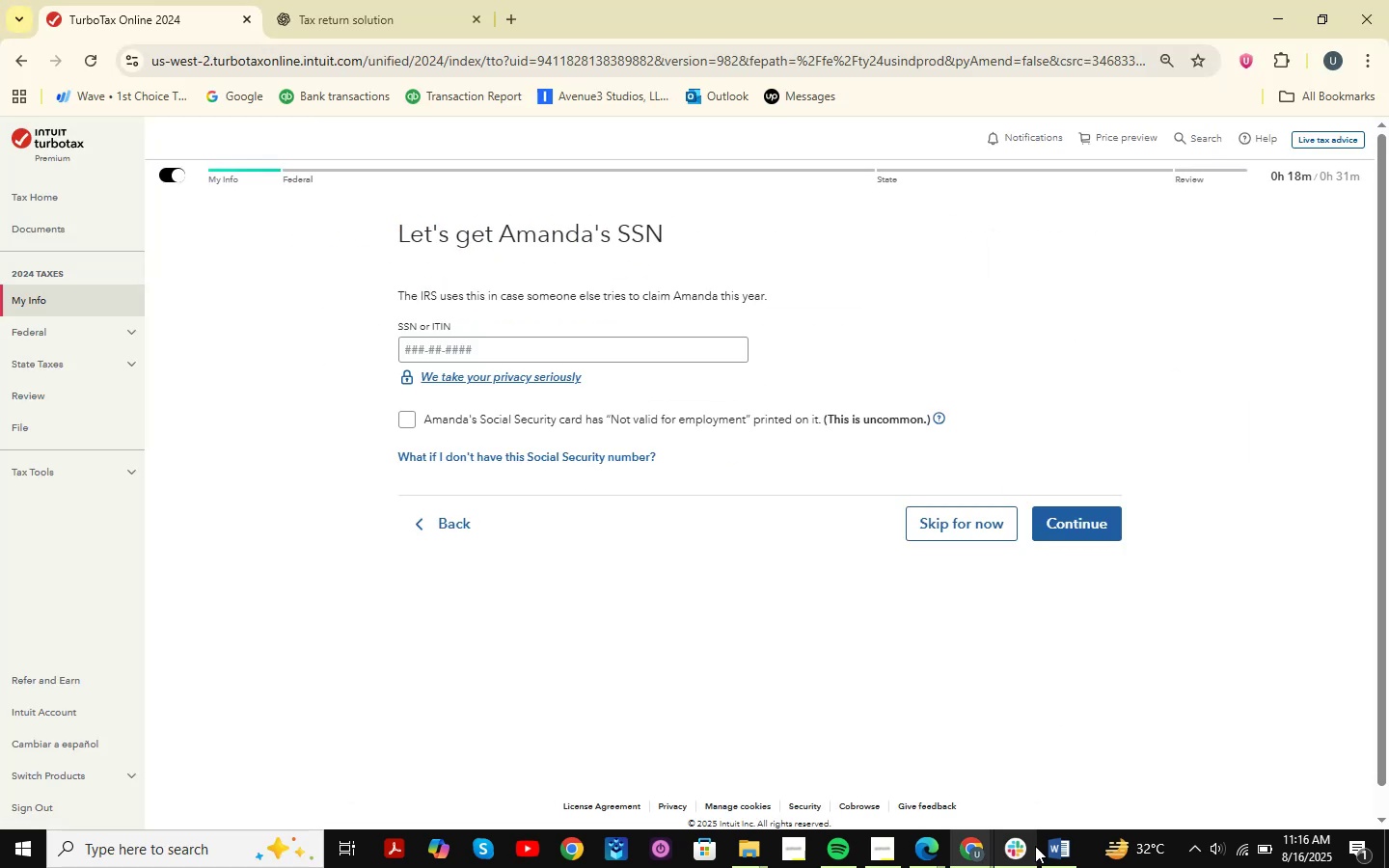 
left_click([1046, 854])
 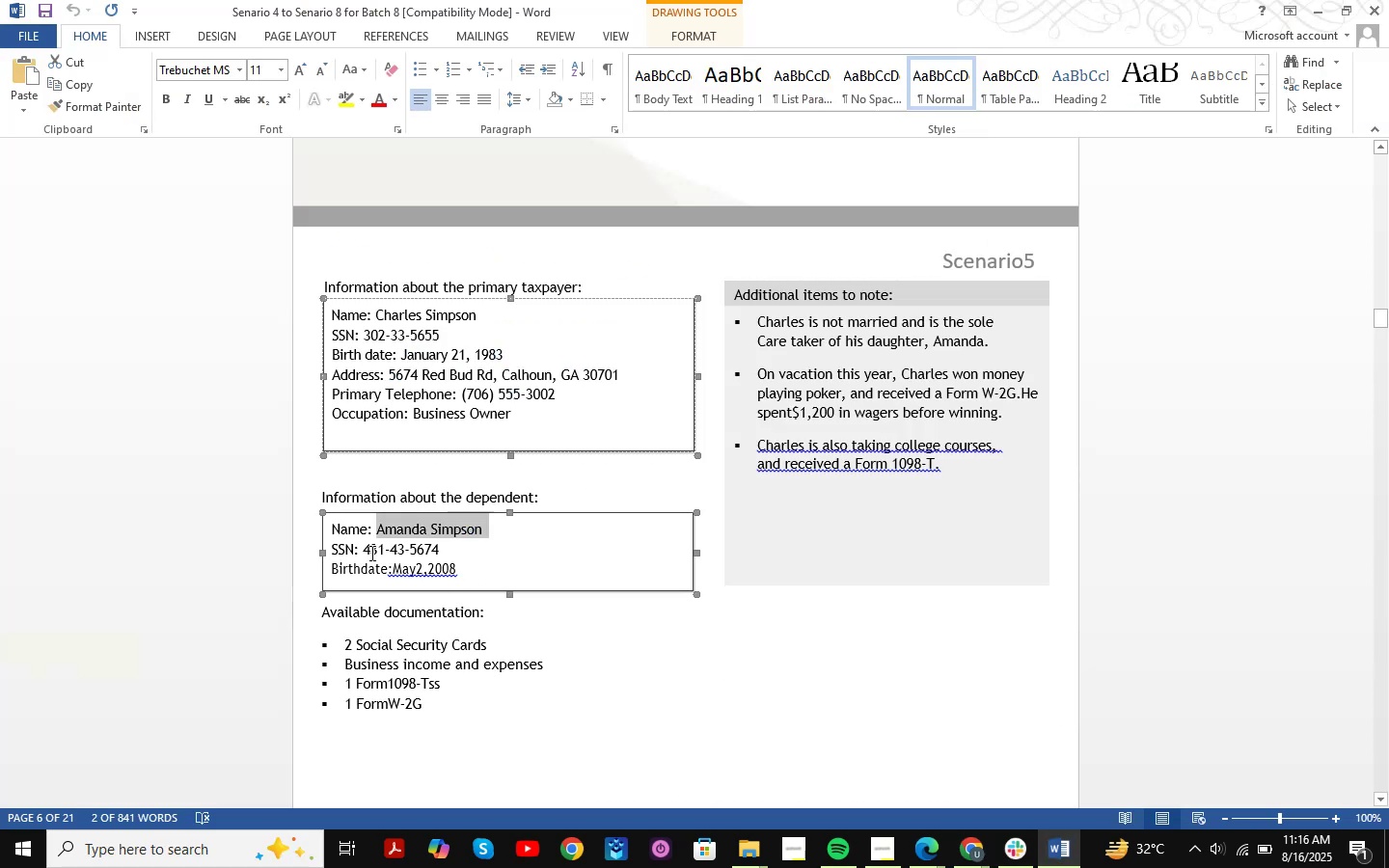 
left_click_drag(start_coordinate=[365, 550], to_coordinate=[433, 551])
 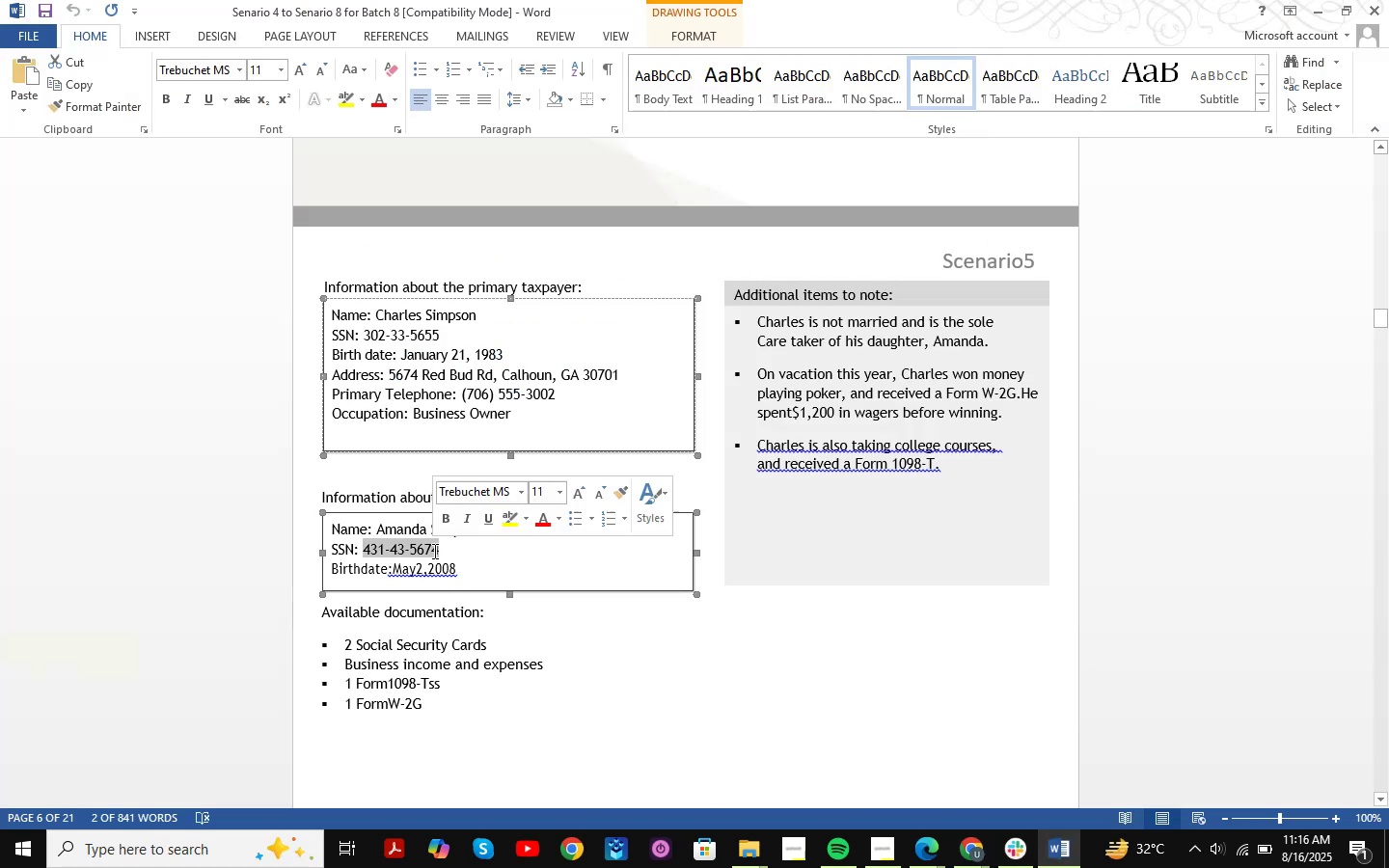 
key(Control+C)
 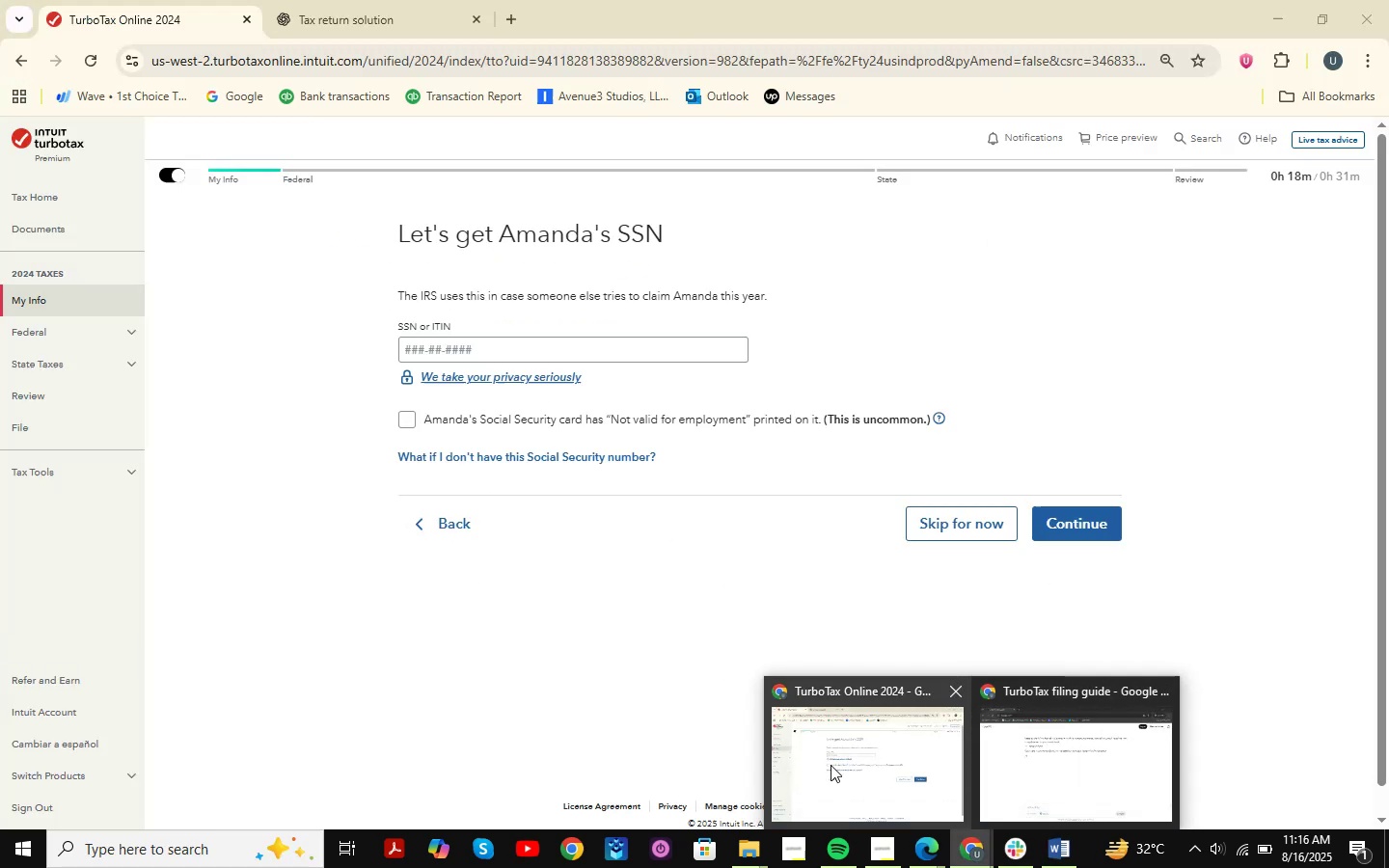 
left_click([831, 765])
 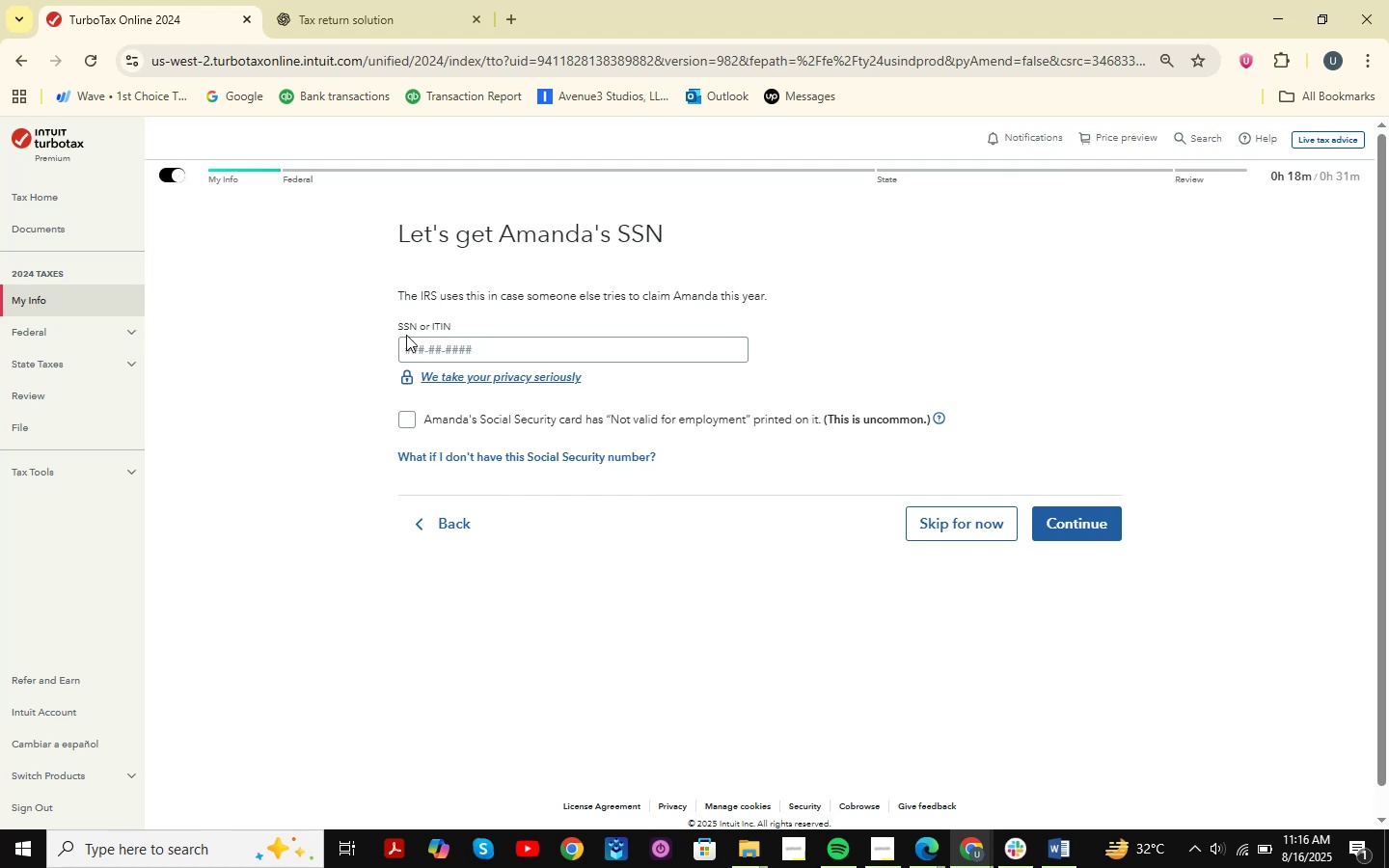 
left_click([405, 345])
 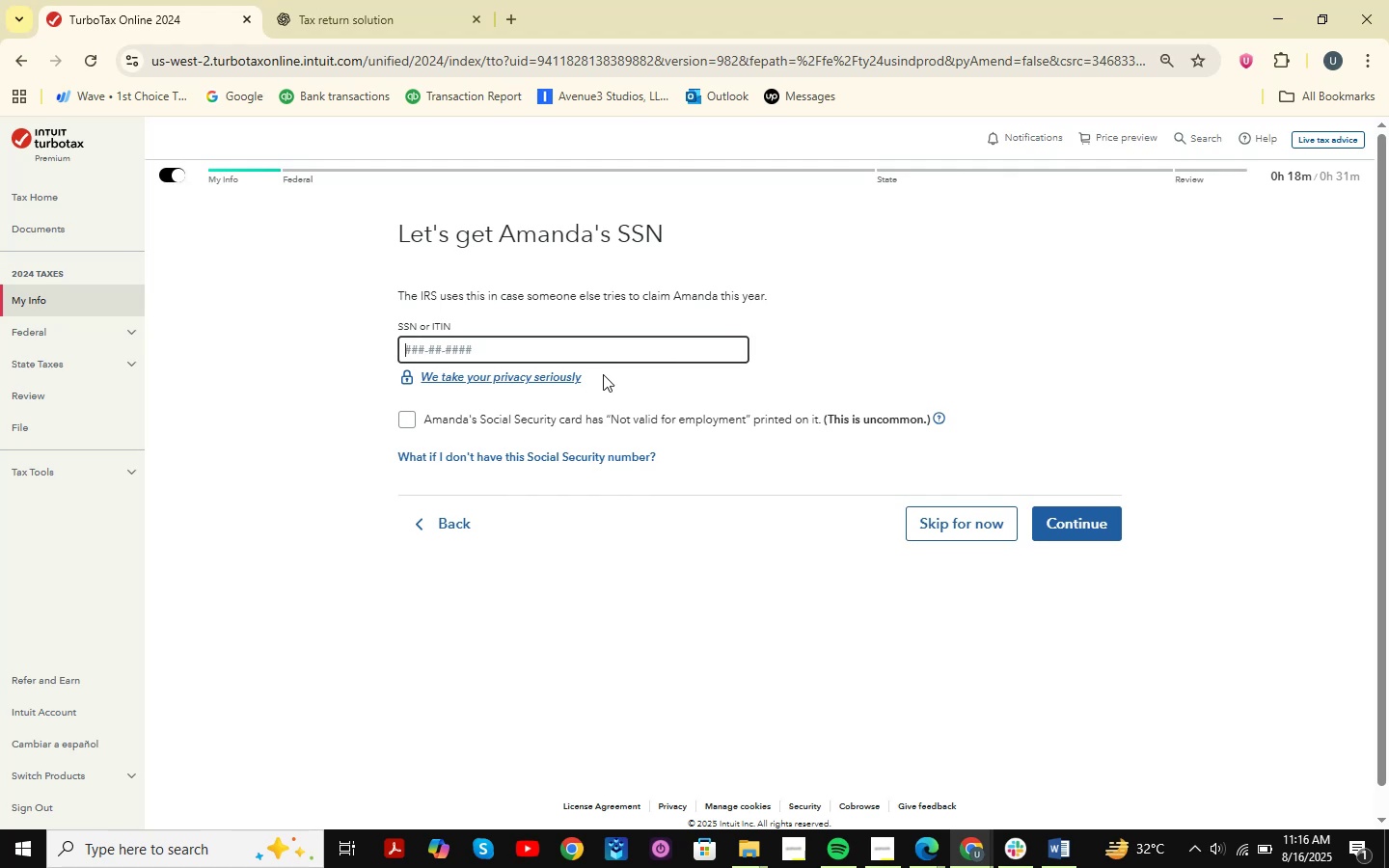 
key(Control+V)
 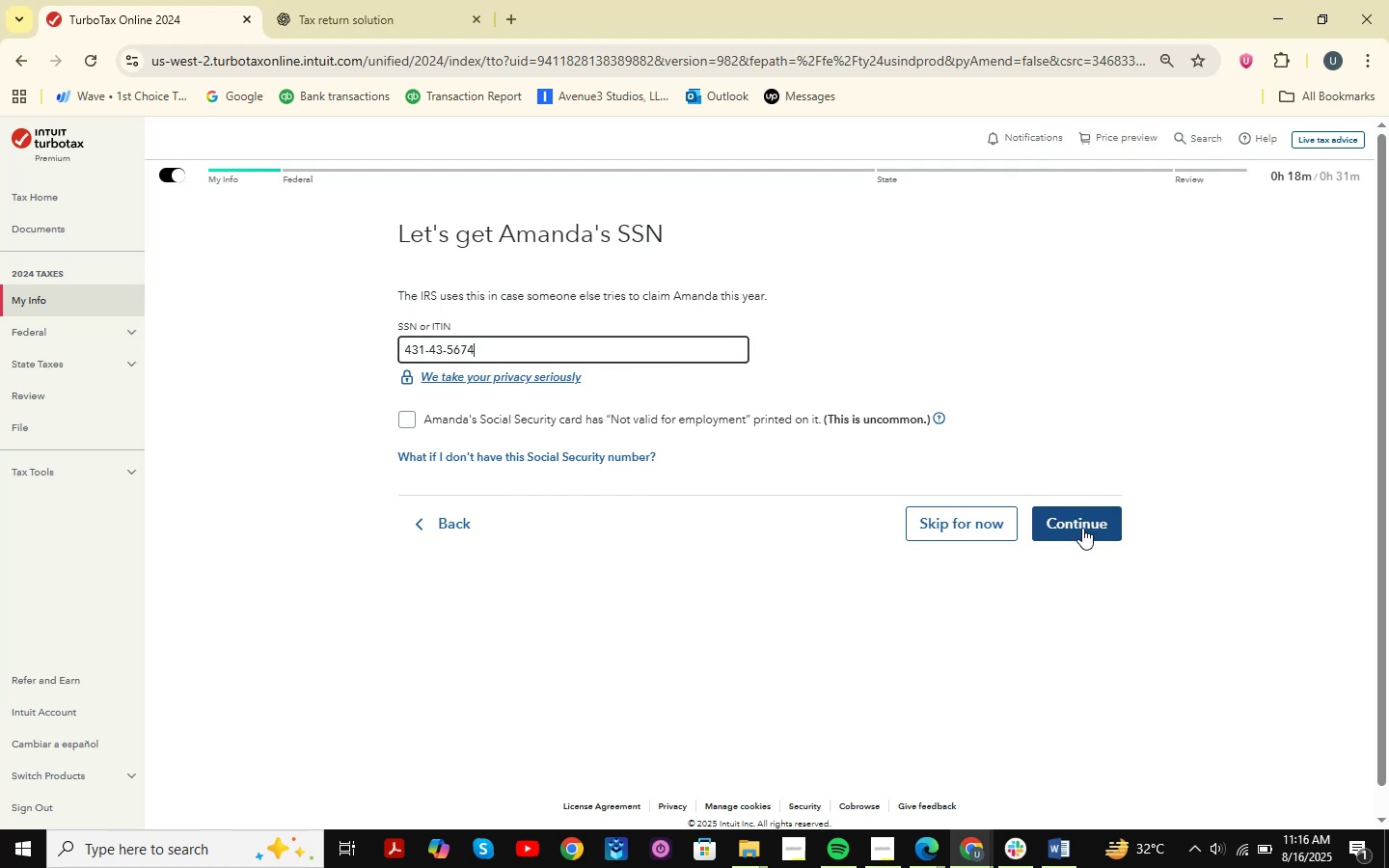 
left_click([1082, 528])
 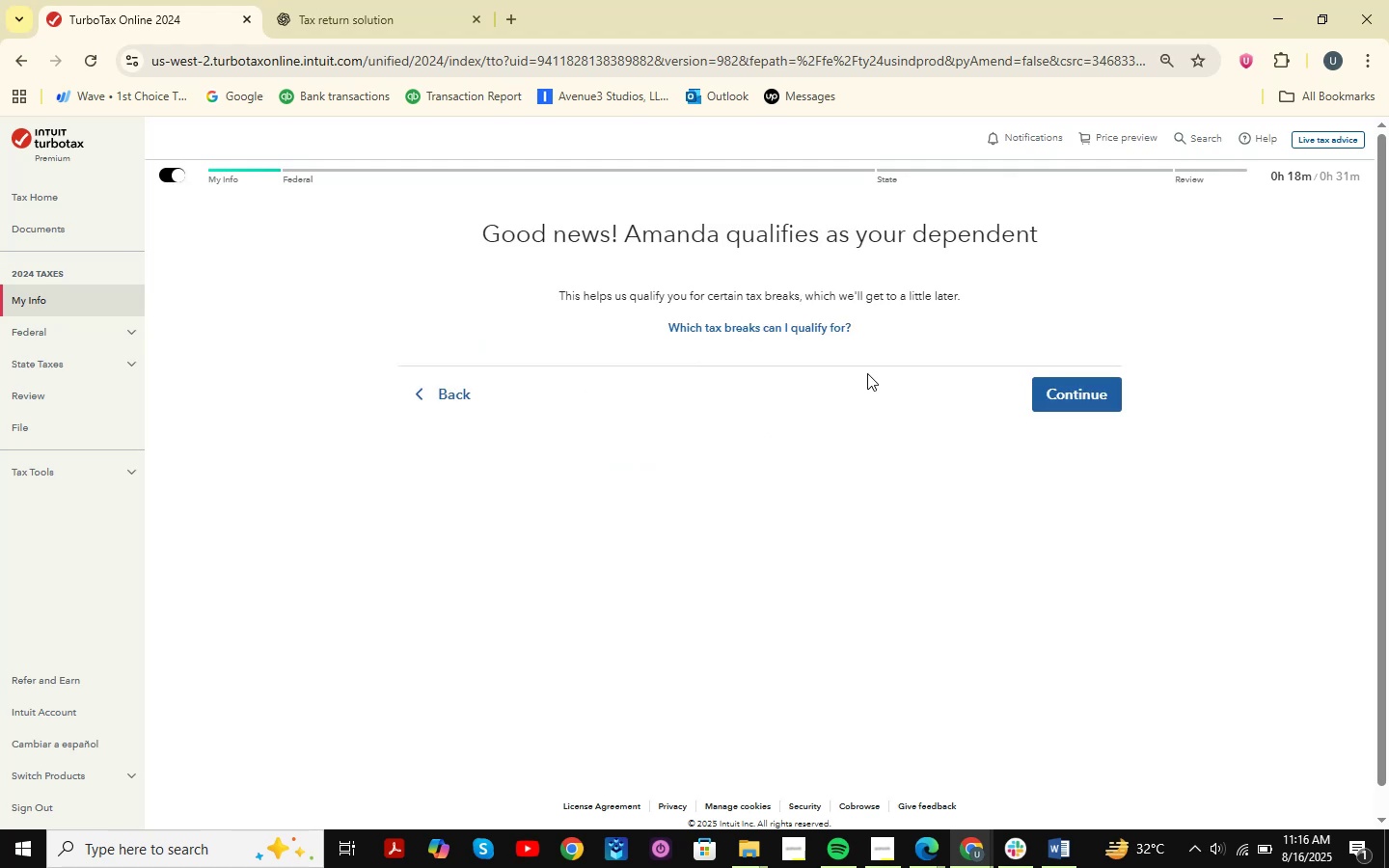 
left_click([1043, 407])
 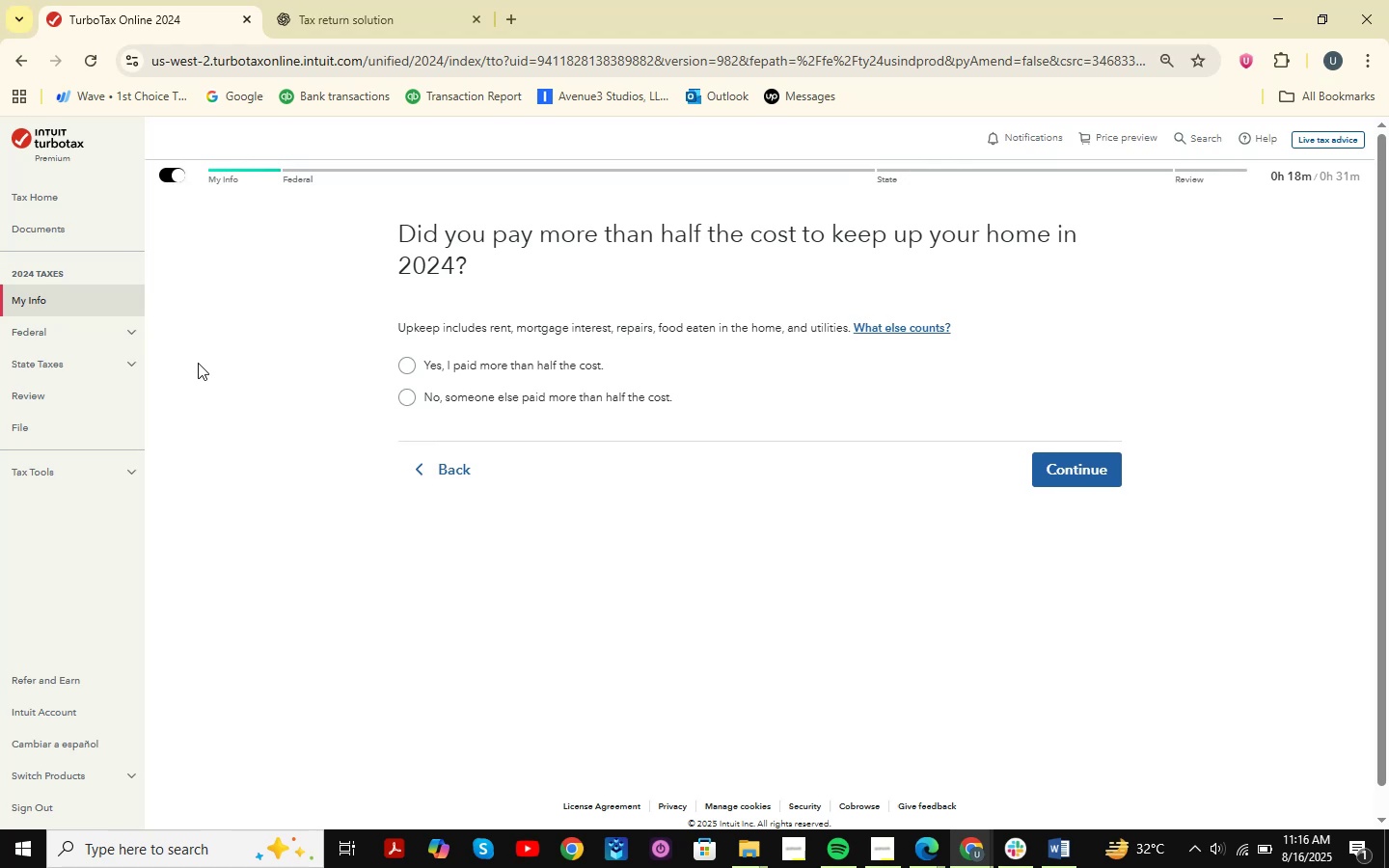 
wait(6.09)
 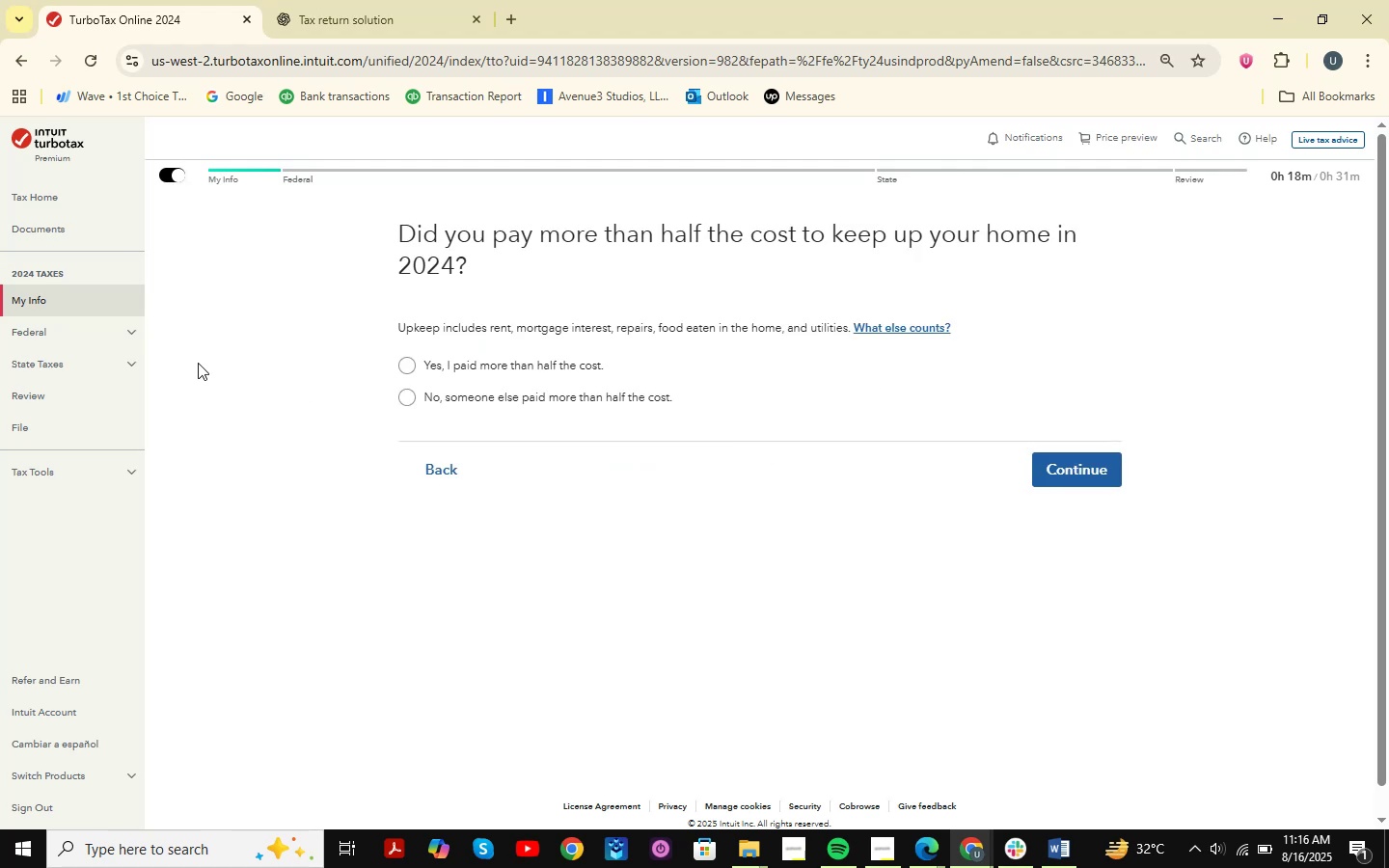 
key(Meta+MetaLeft)
 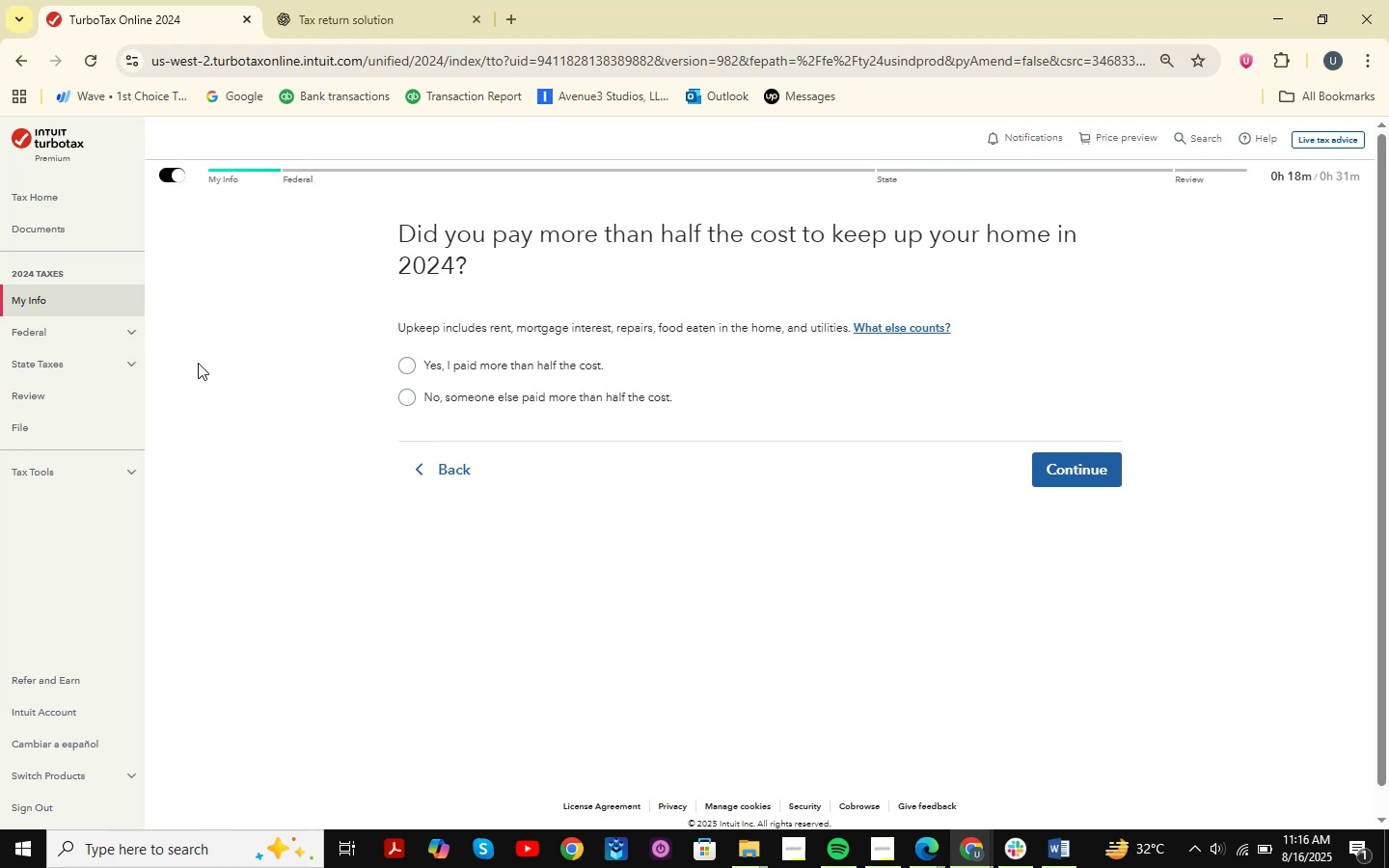 
key(Meta+Shift+ShiftLeft)
 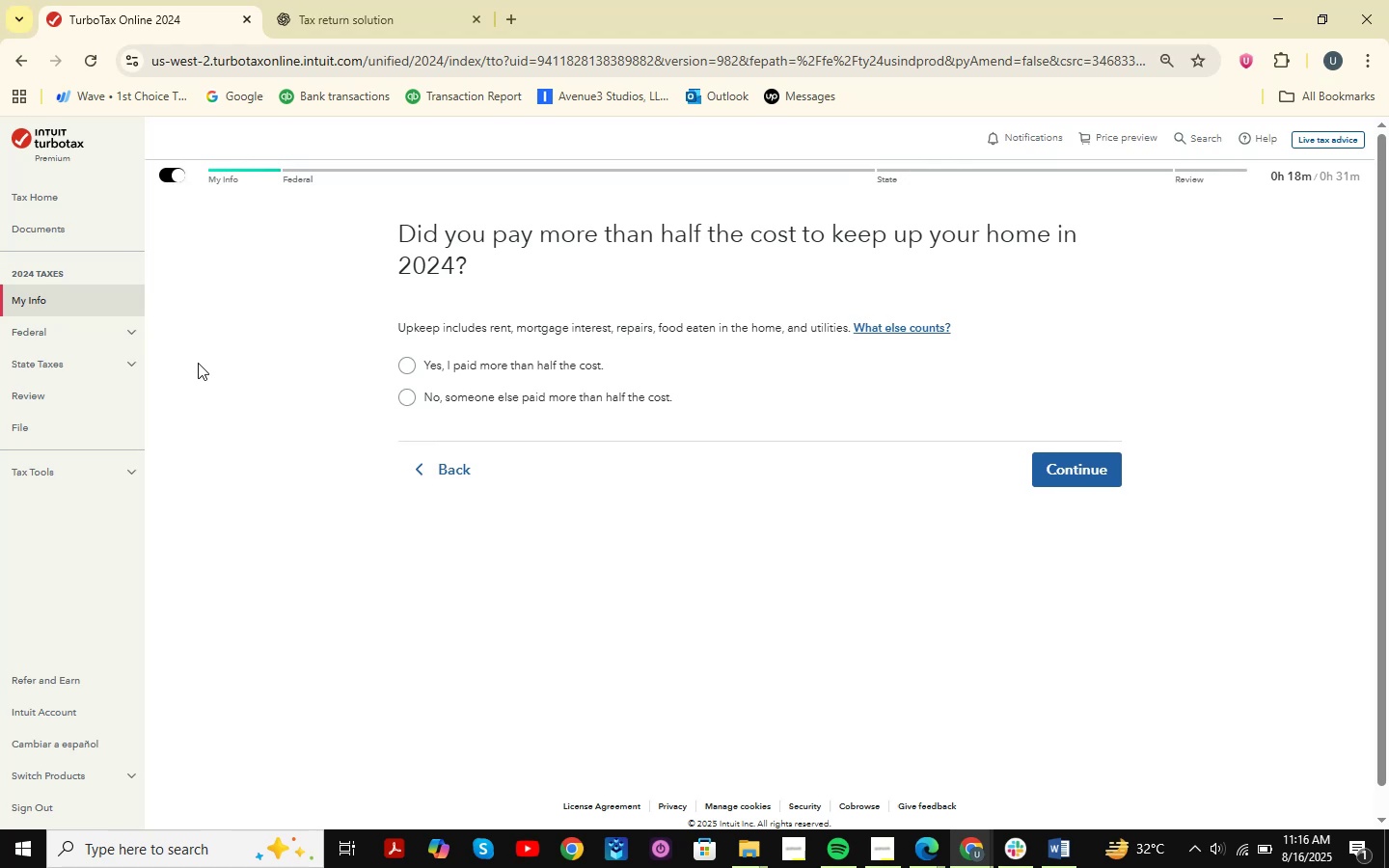 
key(Meta+Shift+S)
 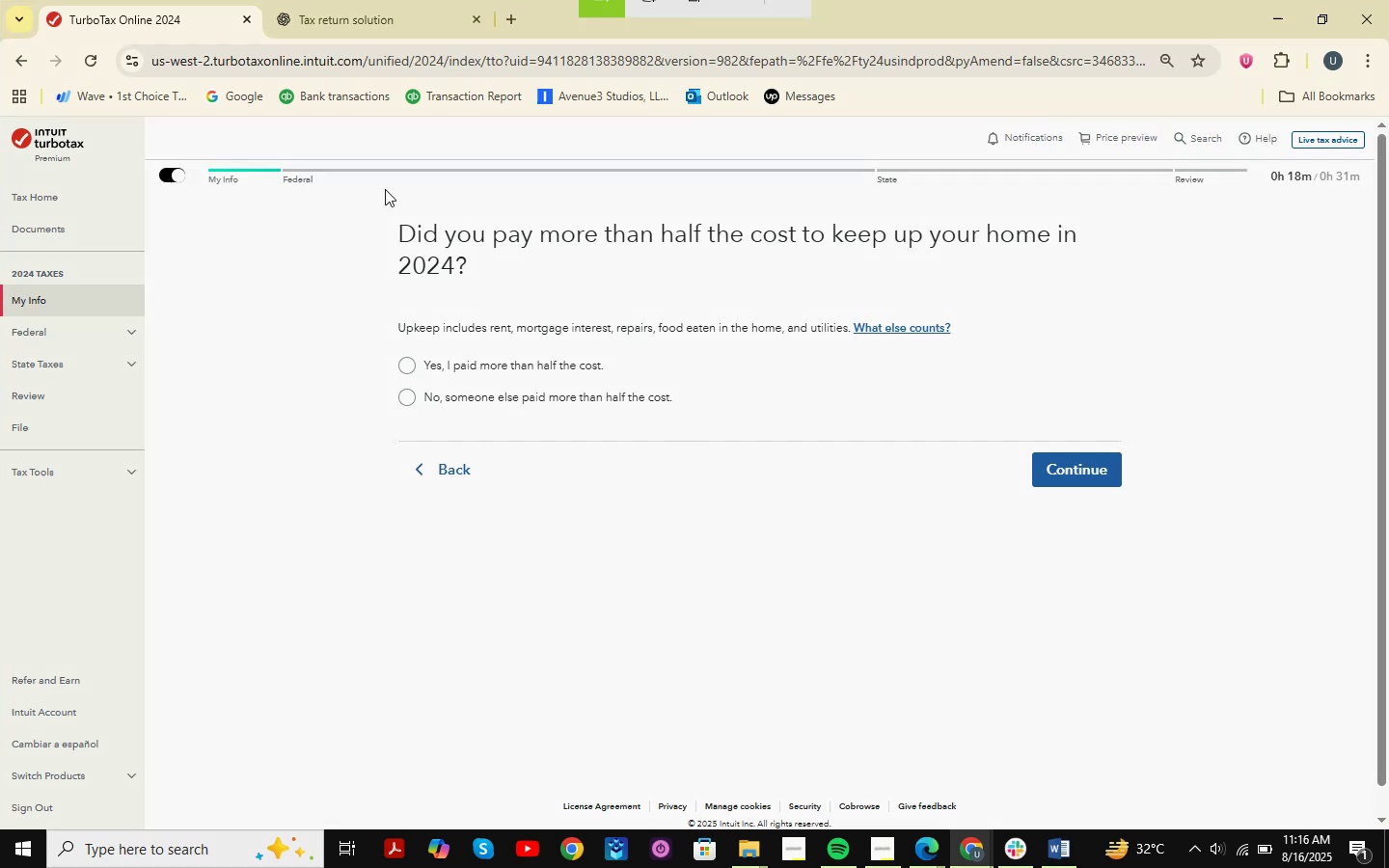 
left_click_drag(start_coordinate=[280, 189], to_coordinate=[1314, 562])
 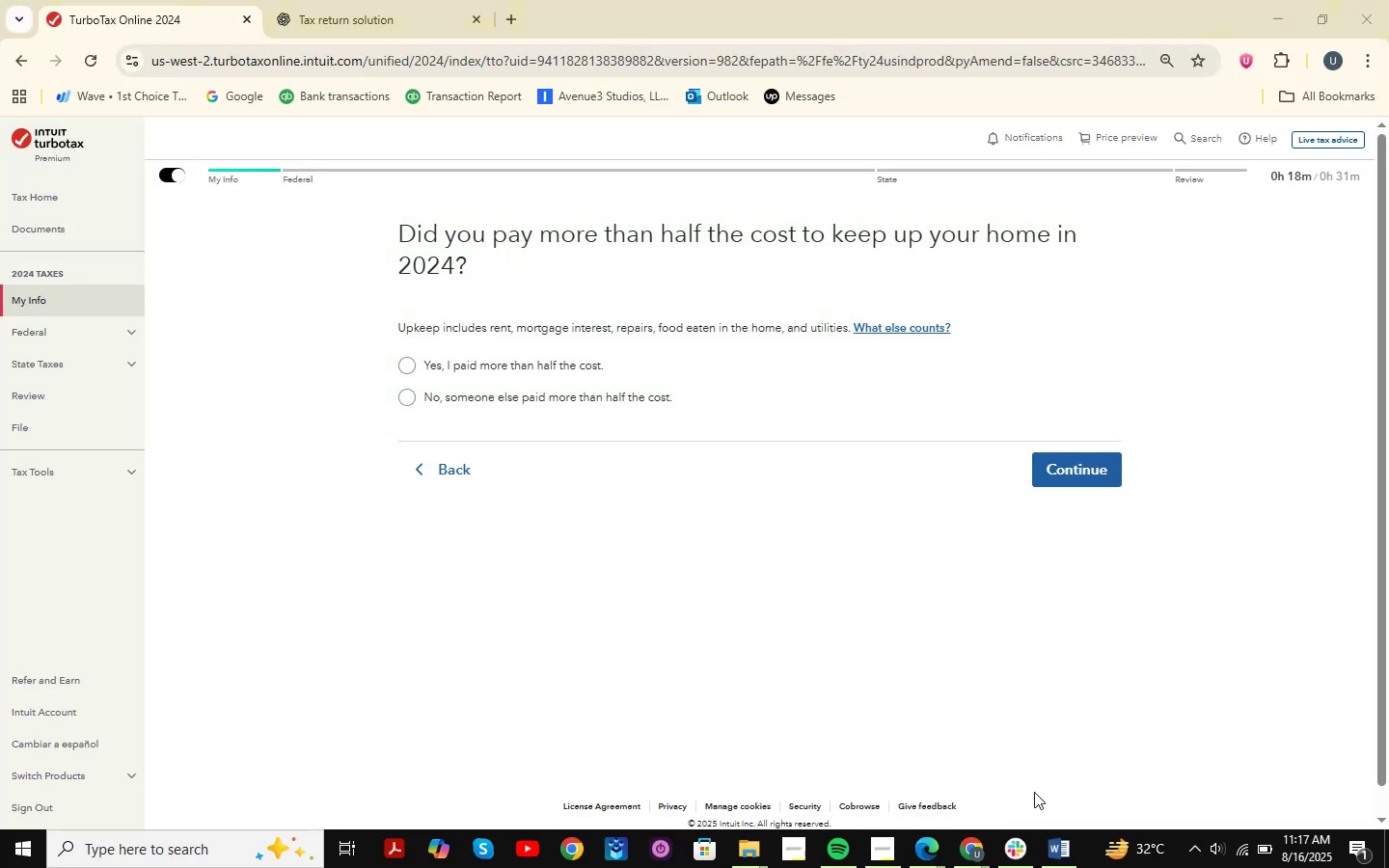 
left_click([996, 836])
 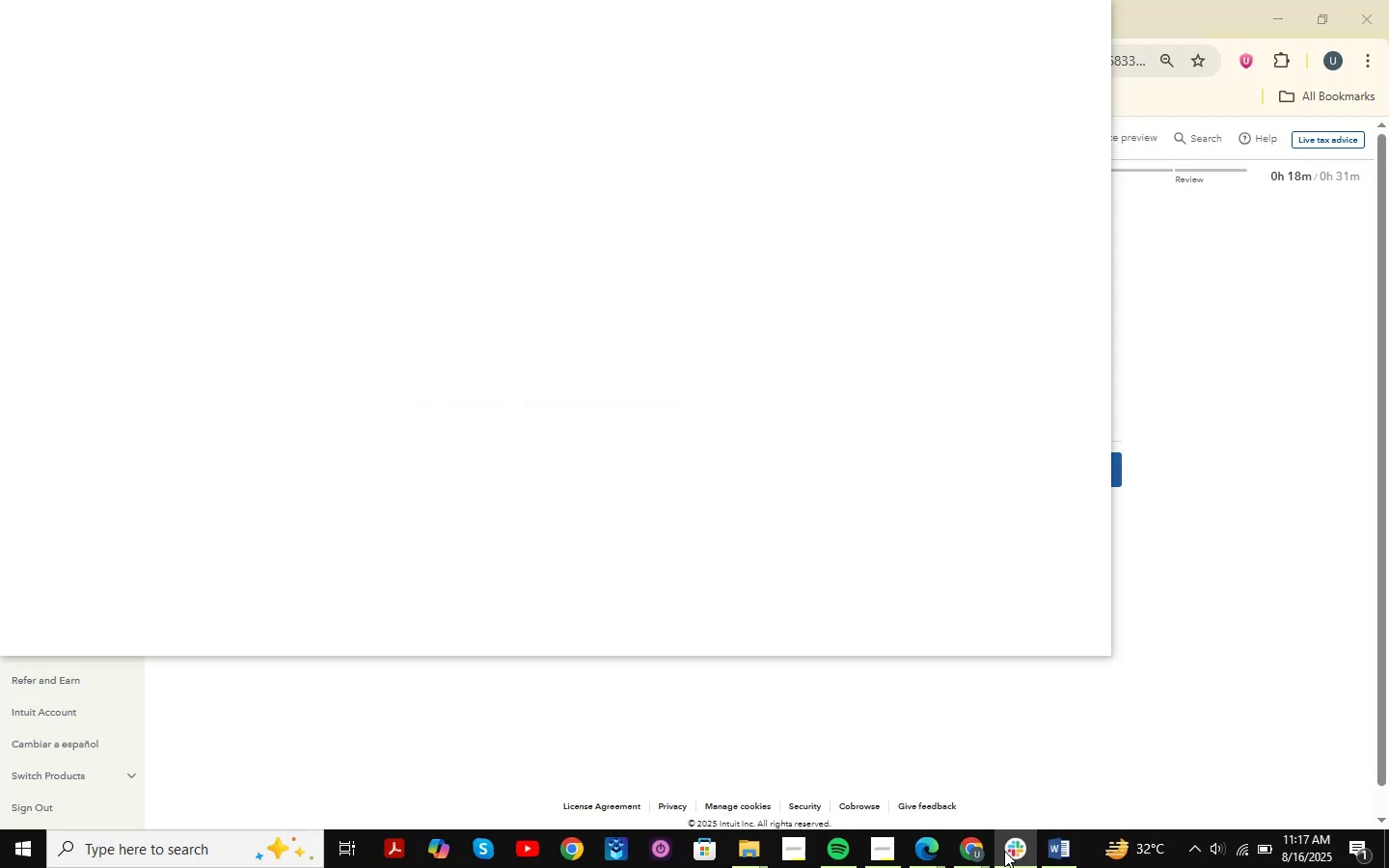 
double_click([975, 847])
 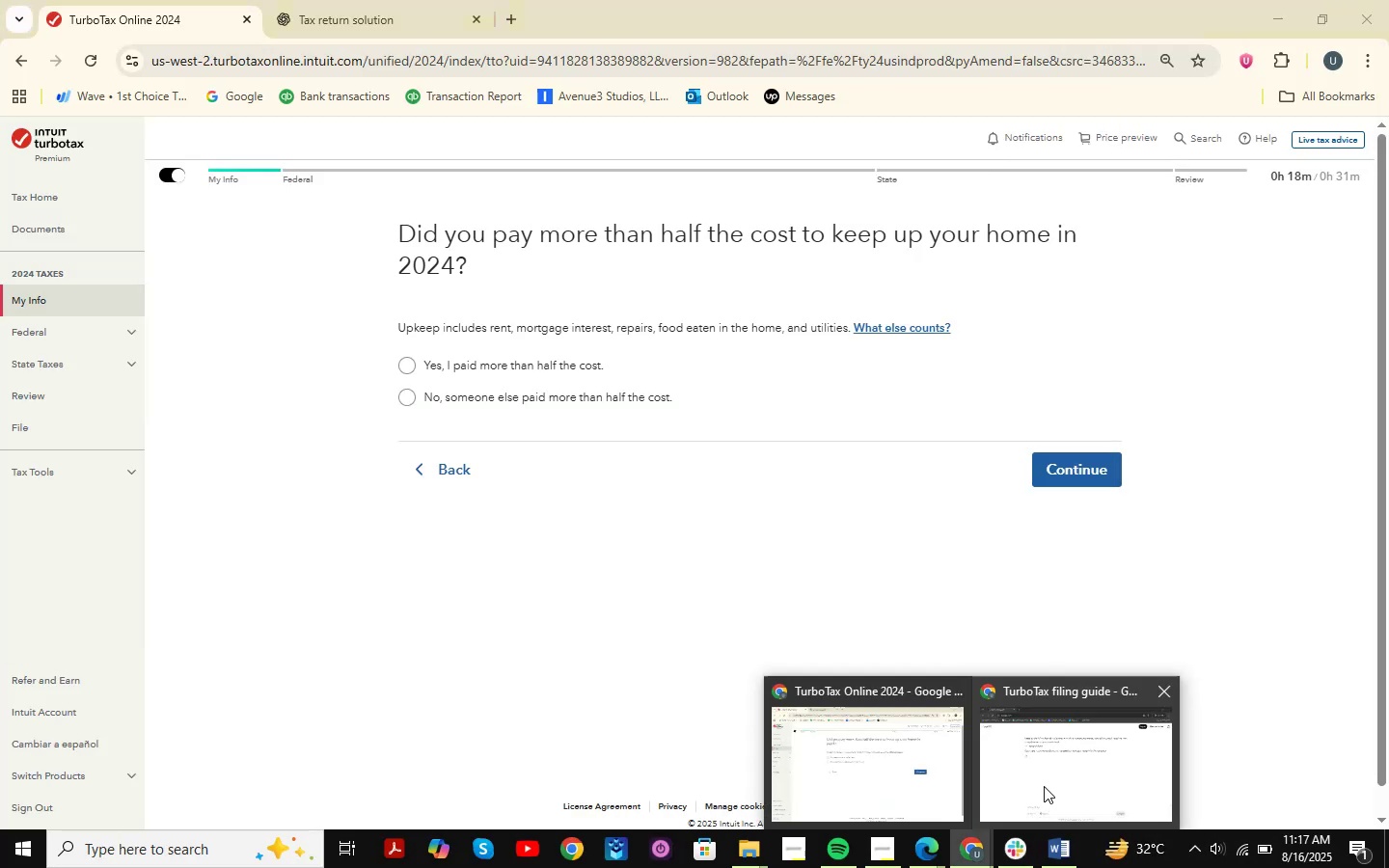 
triple_click([1044, 786])
 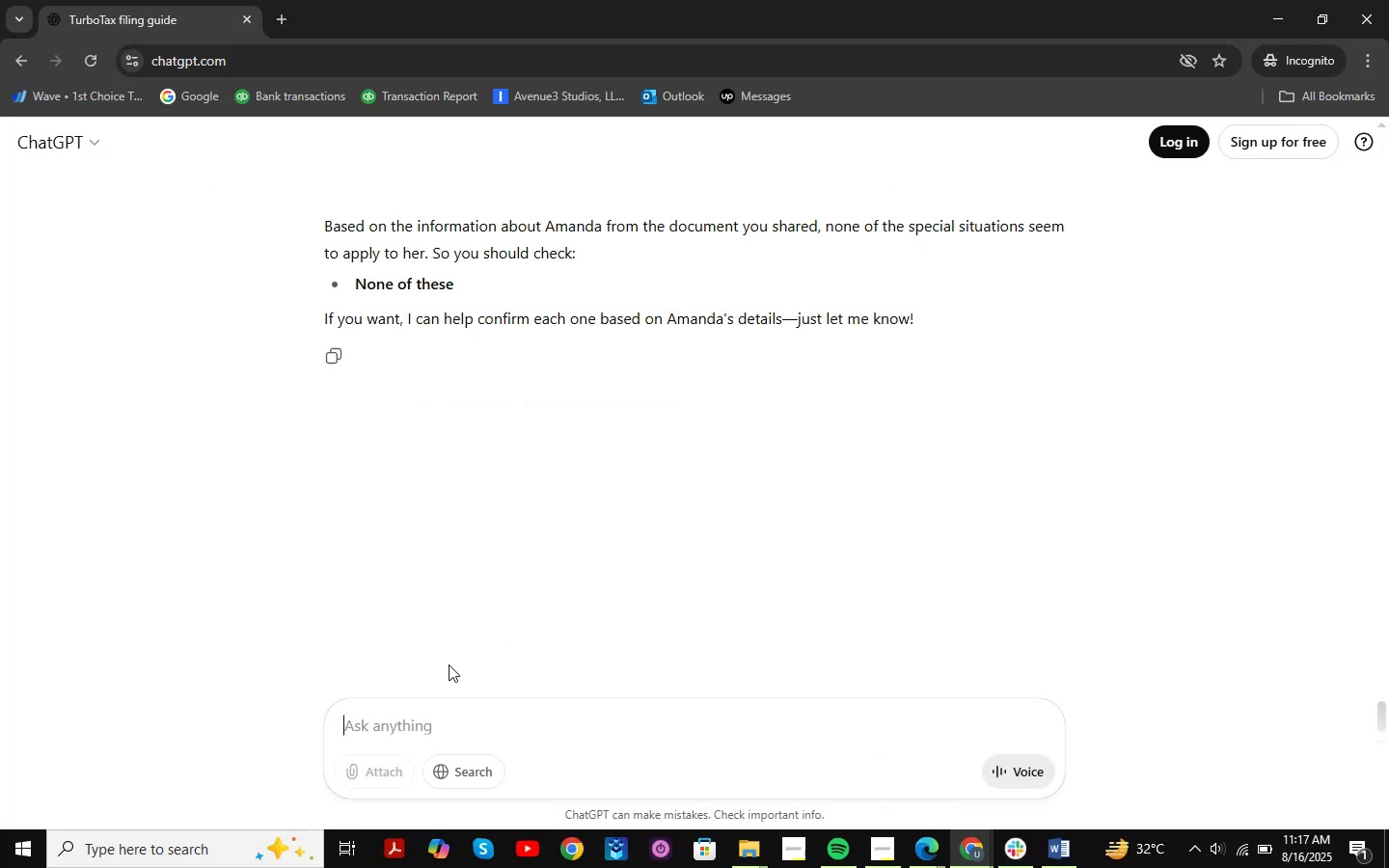 
key(Control+V)
 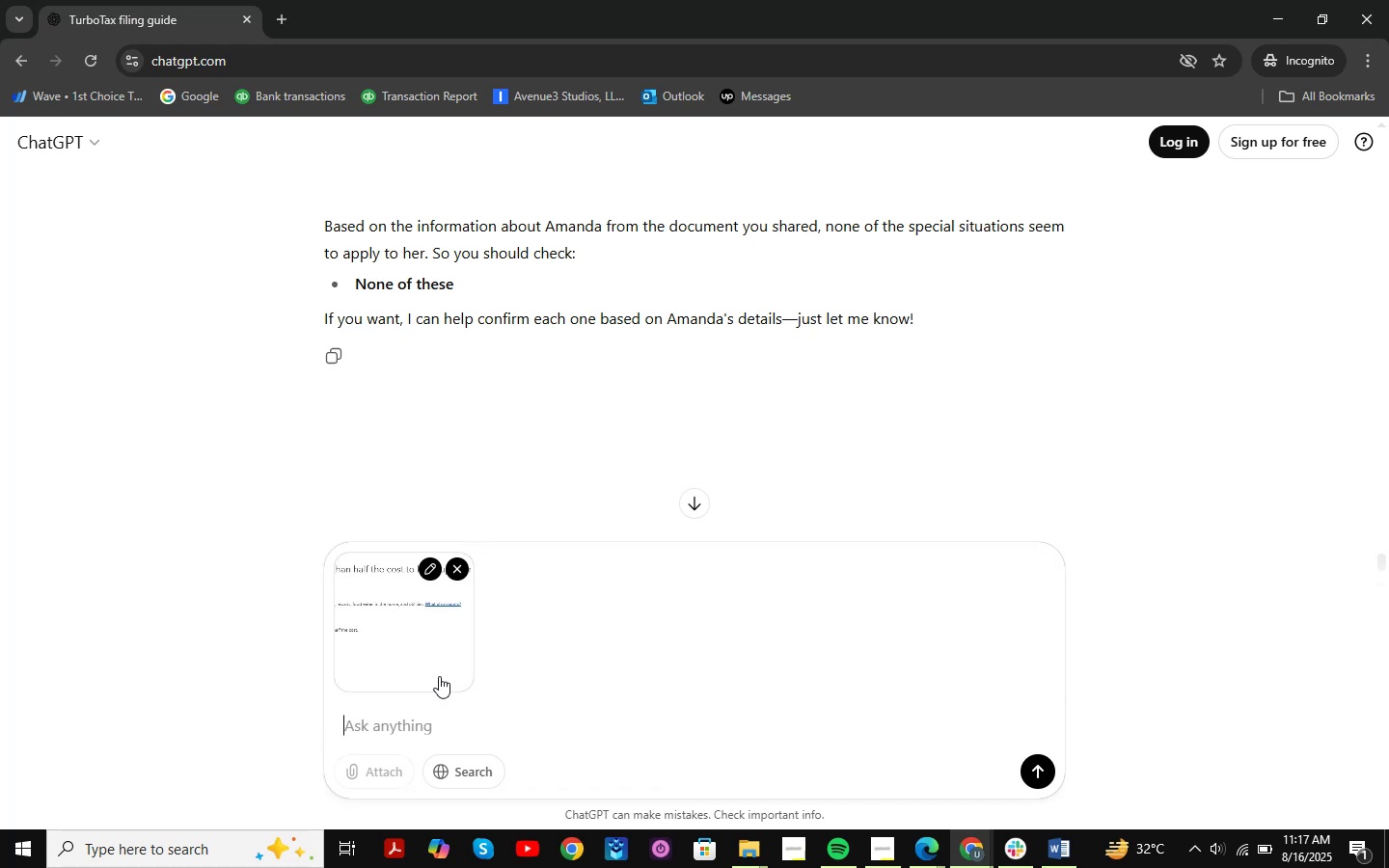 
key(NumpadEnter)
 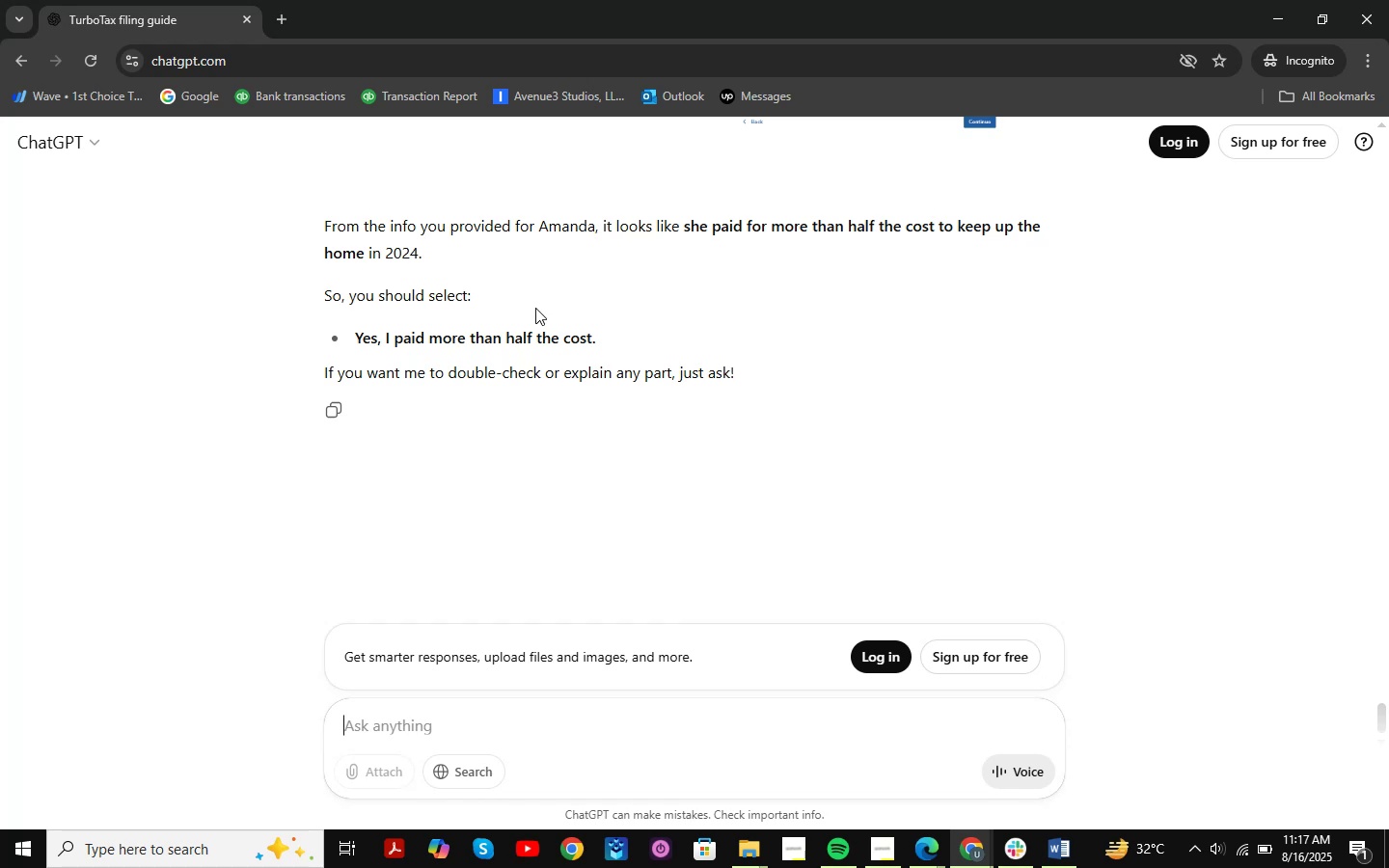 
wait(20.62)
 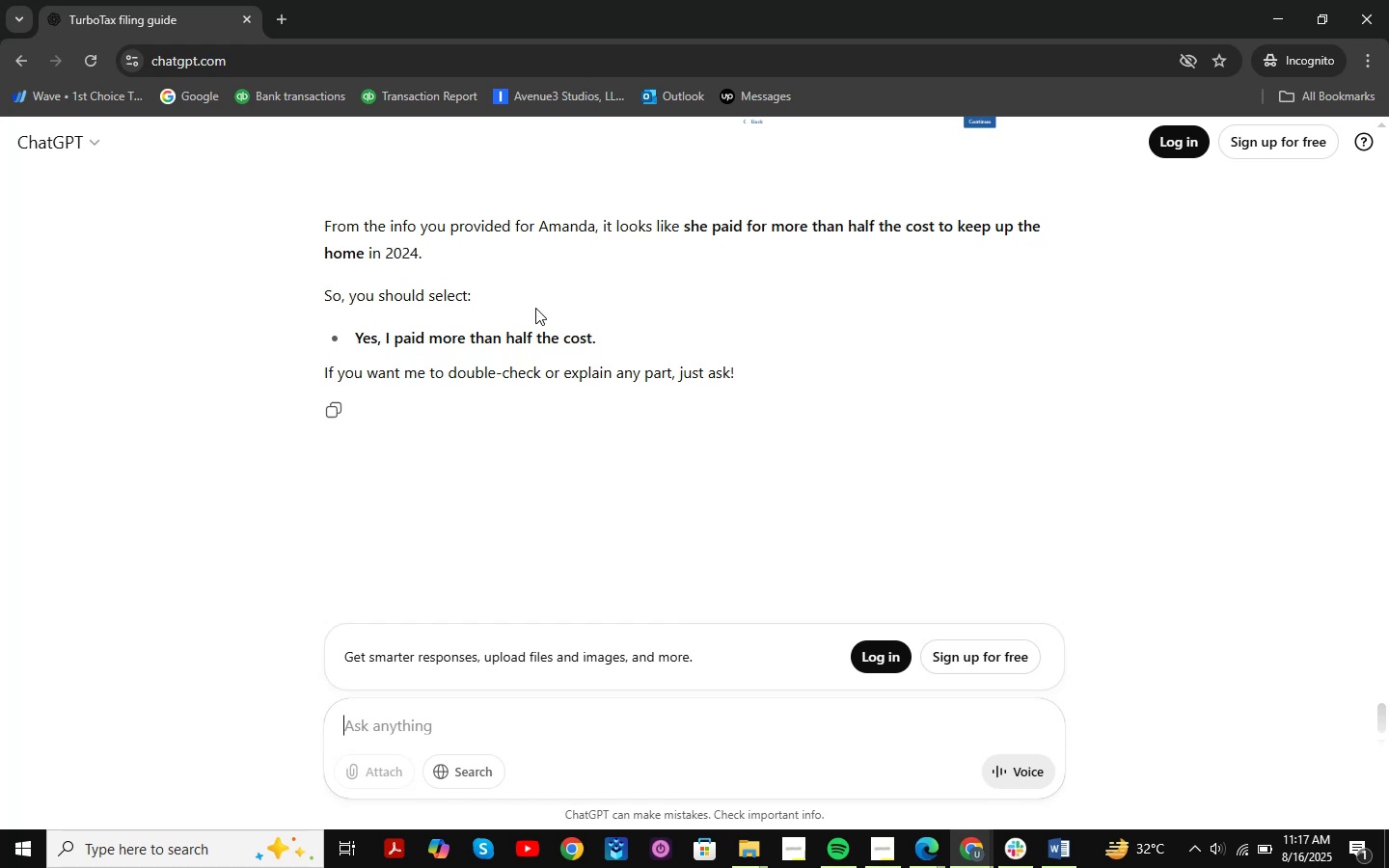 
left_click([1068, 867])
 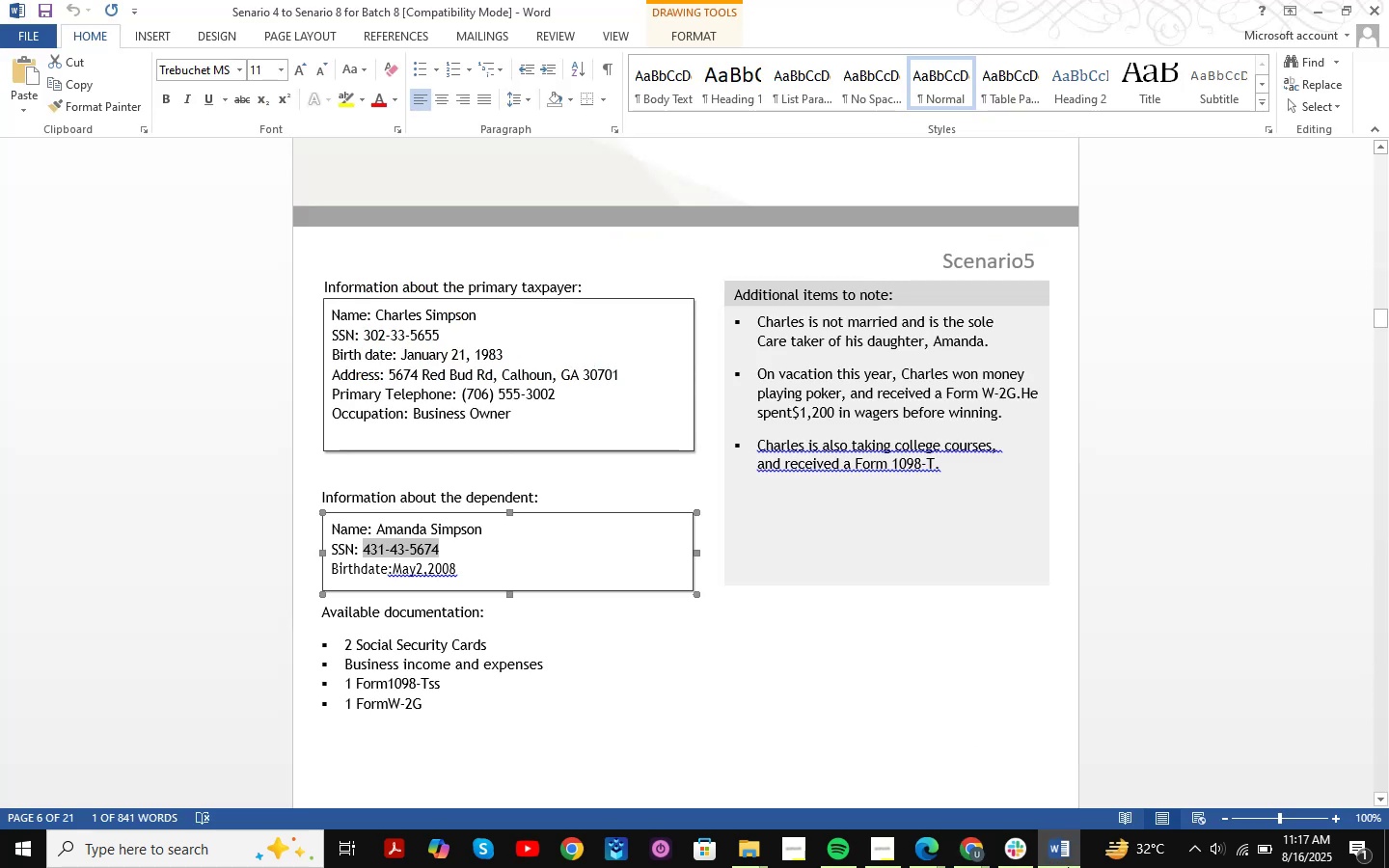 
left_click([1068, 867])
 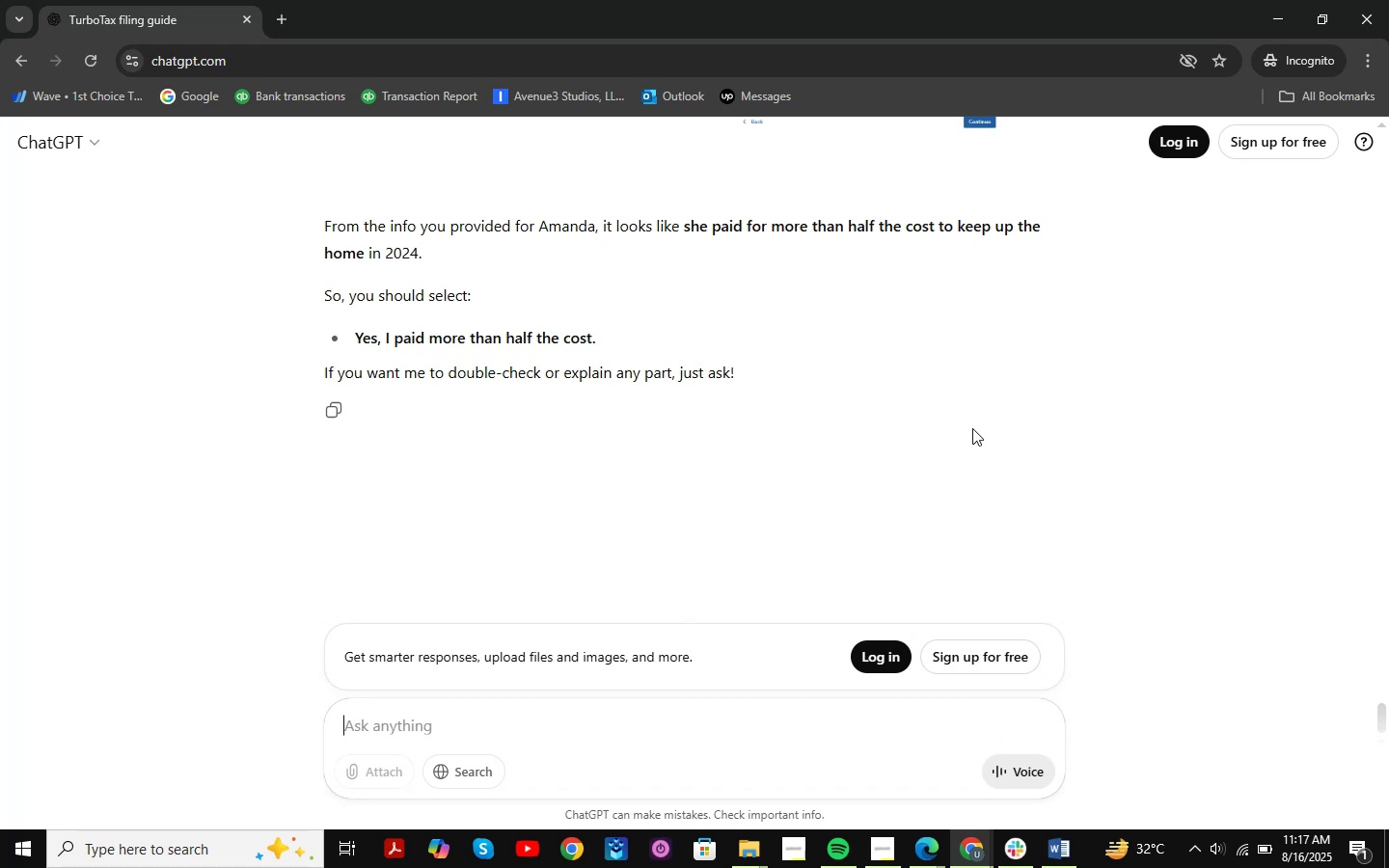 
wait(19.4)
 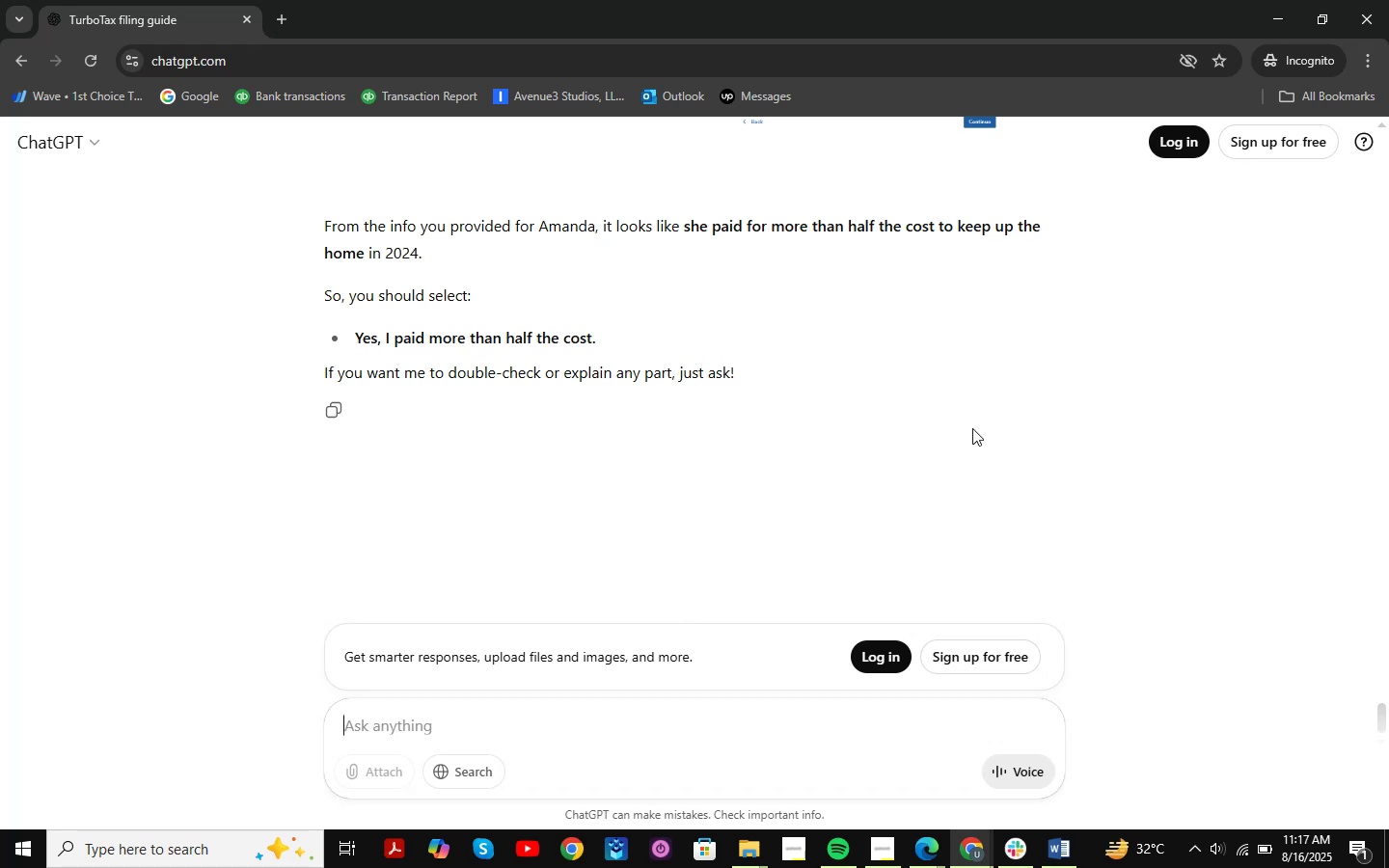 
scroll: coordinate [972, 428], scroll_direction: up, amount: 2.0
 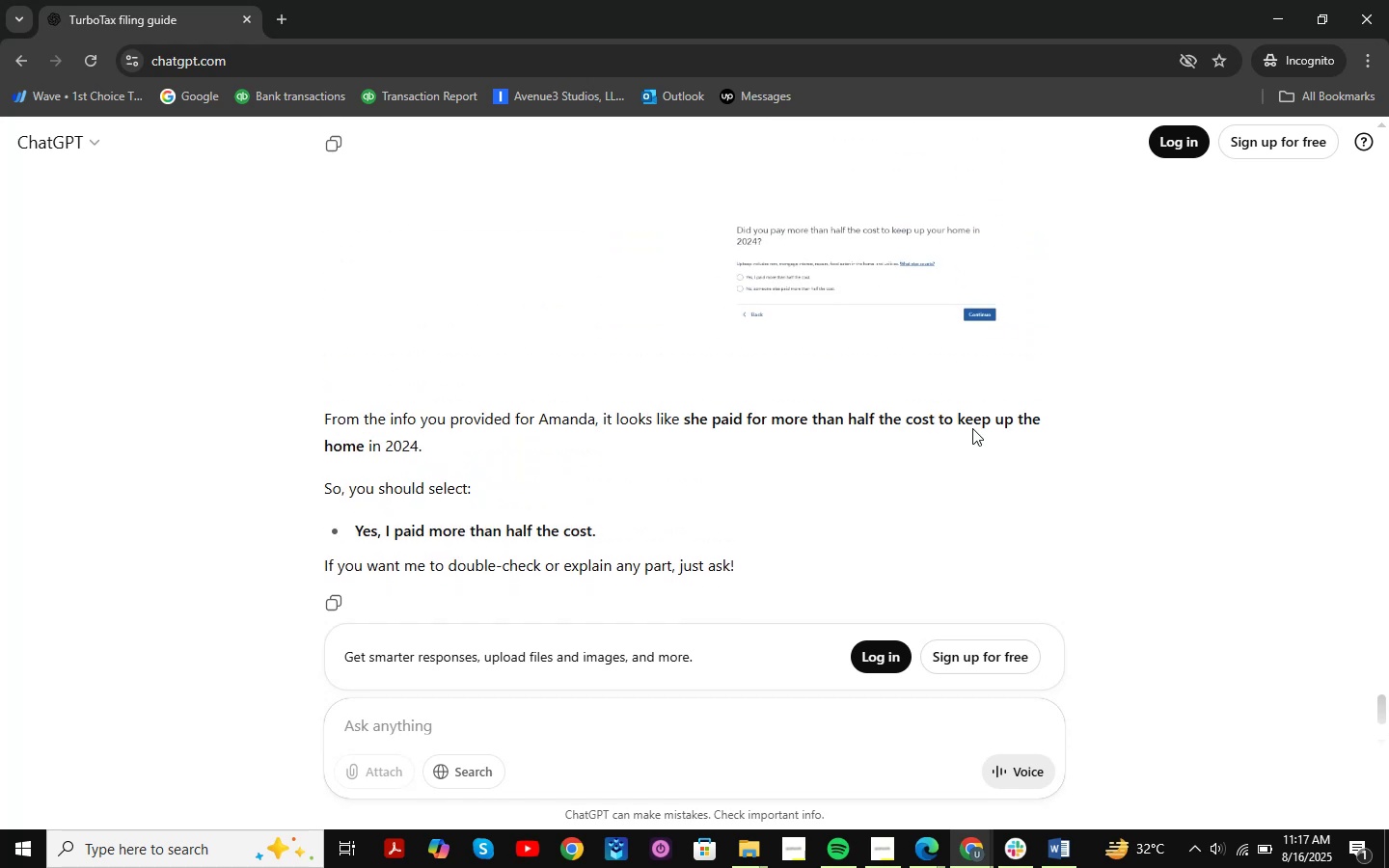 
scroll: coordinate [972, 428], scroll_direction: down, amount: 1.0
 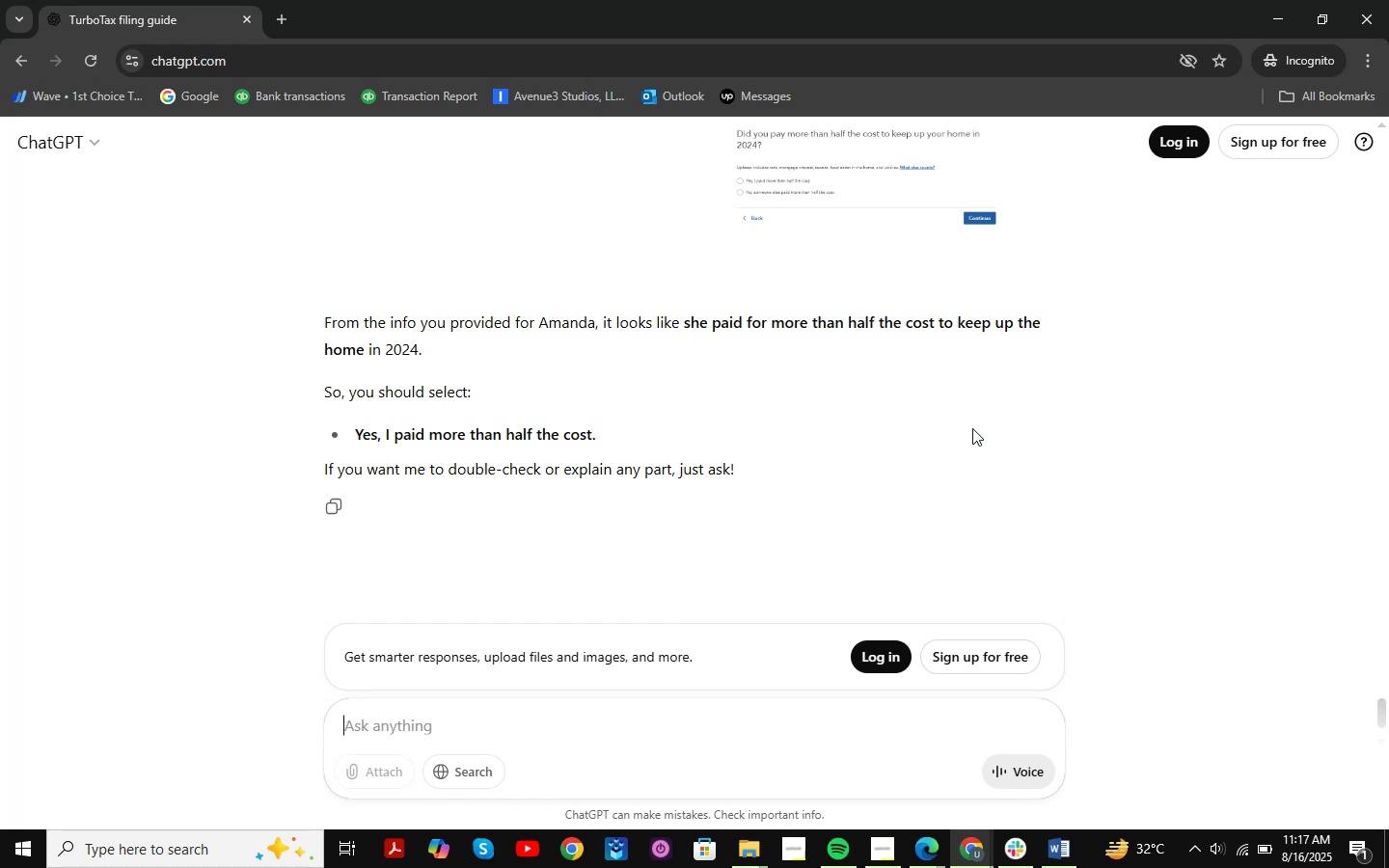 
wait(12.89)
 